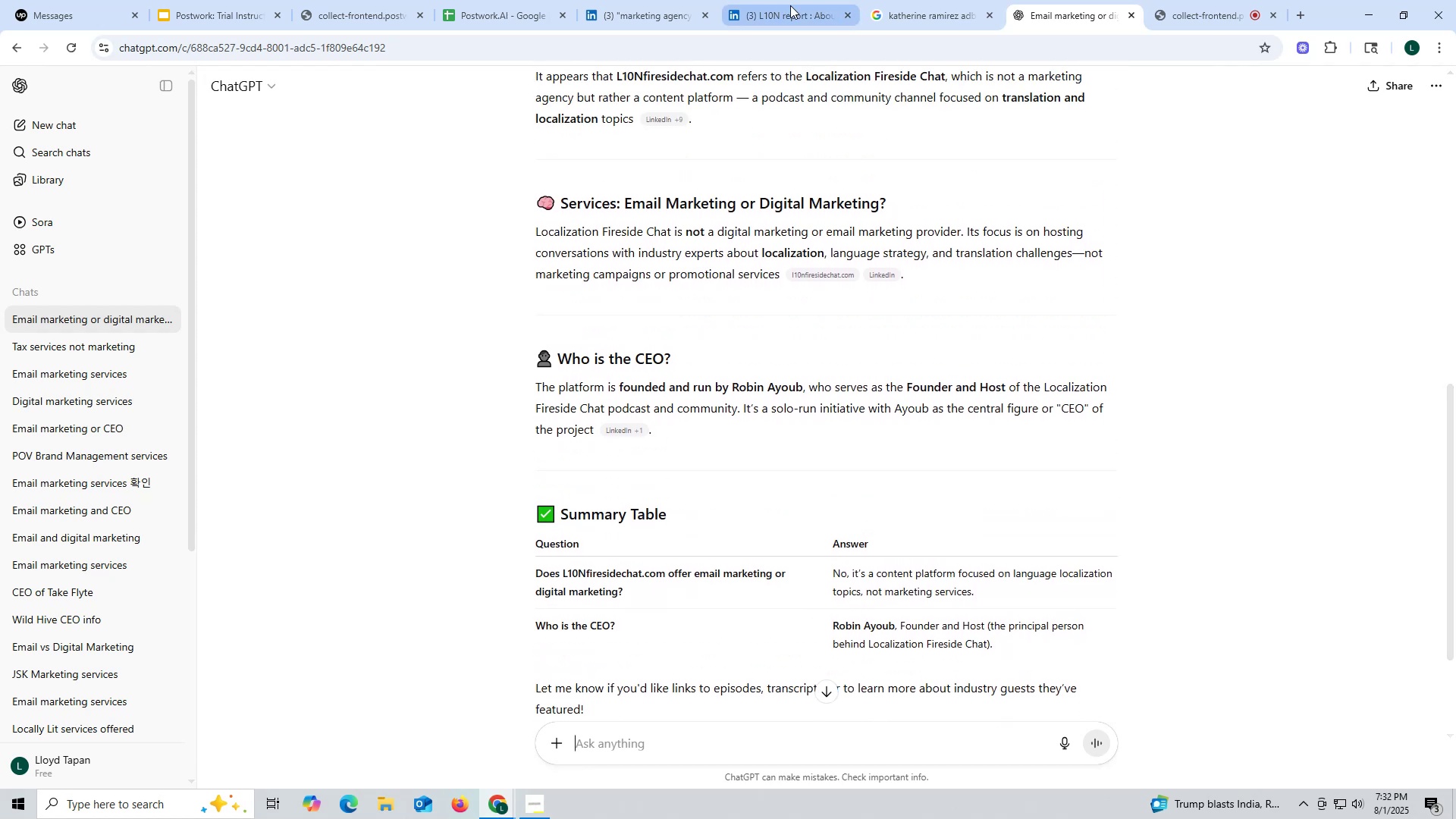 
left_click_drag(start_coordinate=[786, 19], to_coordinate=[792, 20])
 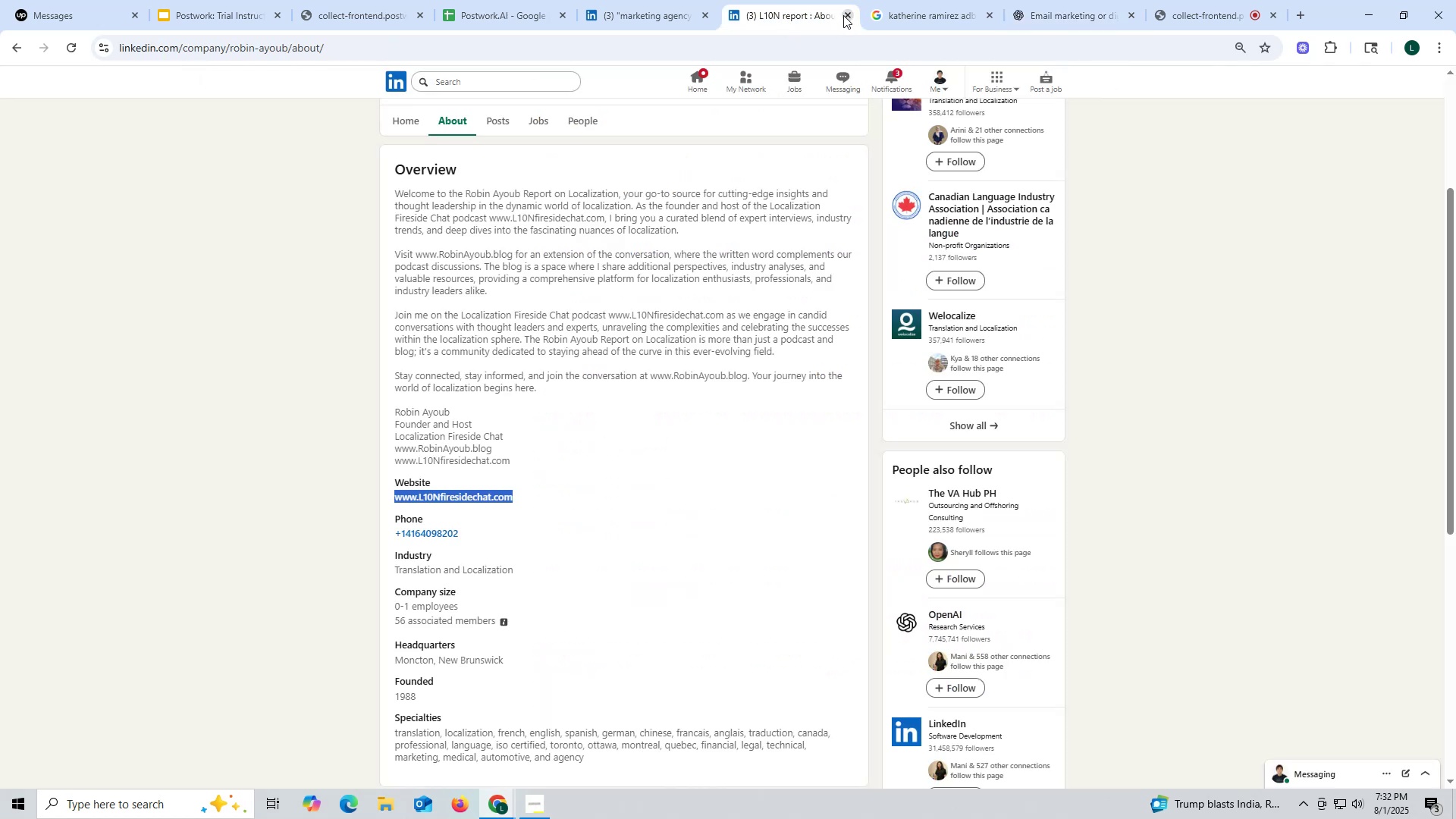 
left_click([843, 15])
 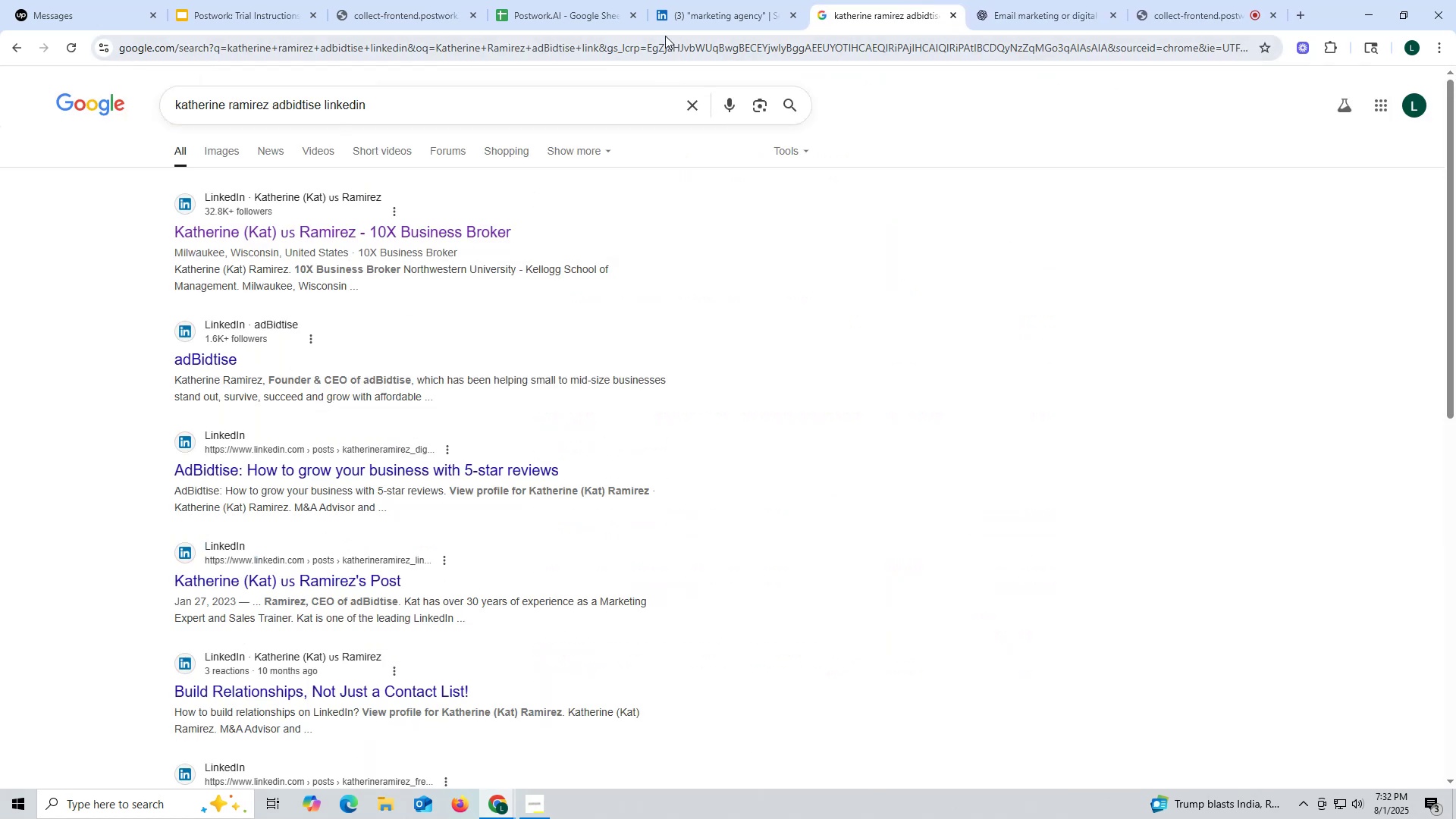 
left_click([704, 20])
 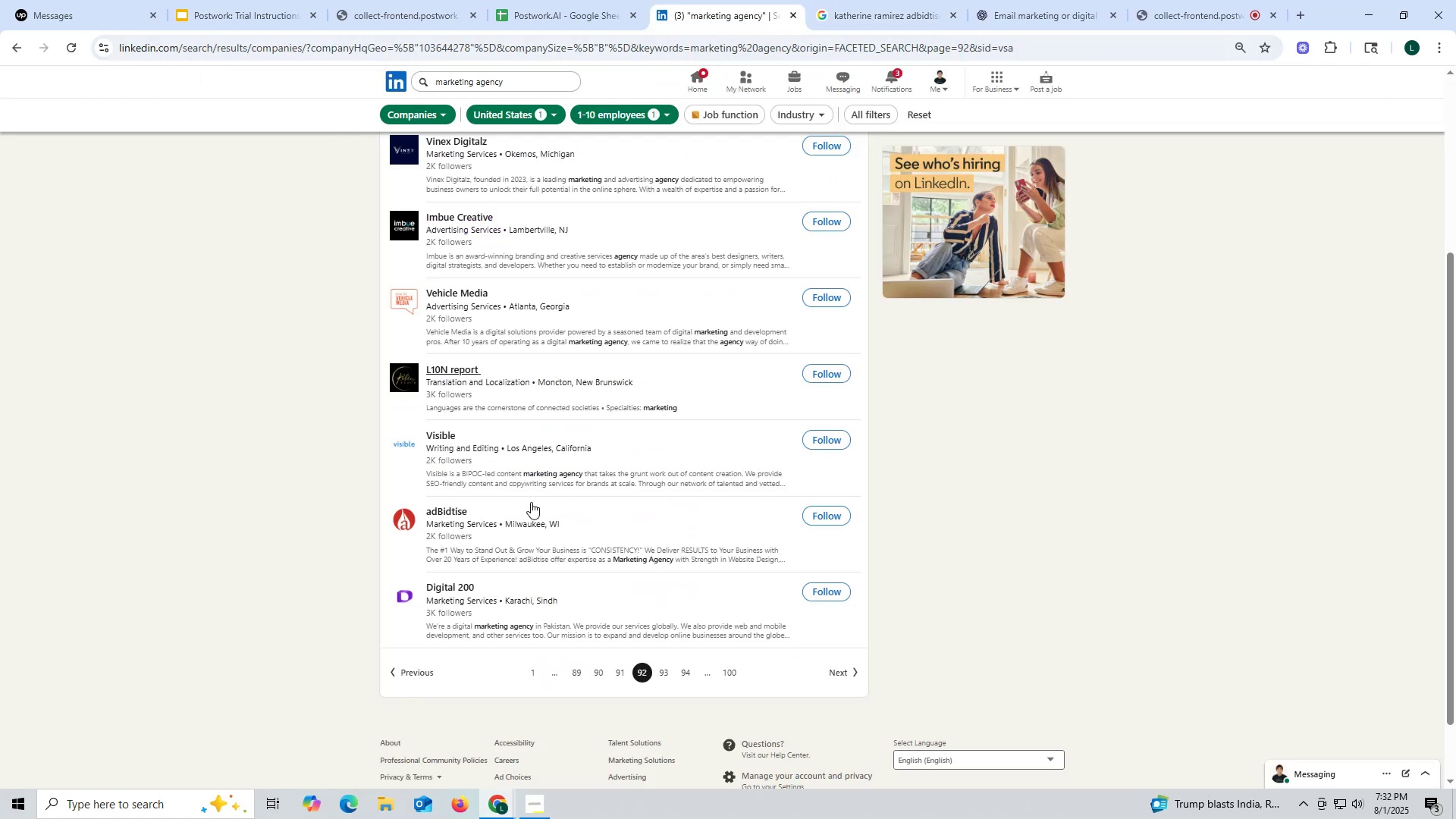 
scroll: coordinate [504, 436], scroll_direction: up, amount: 1.0
 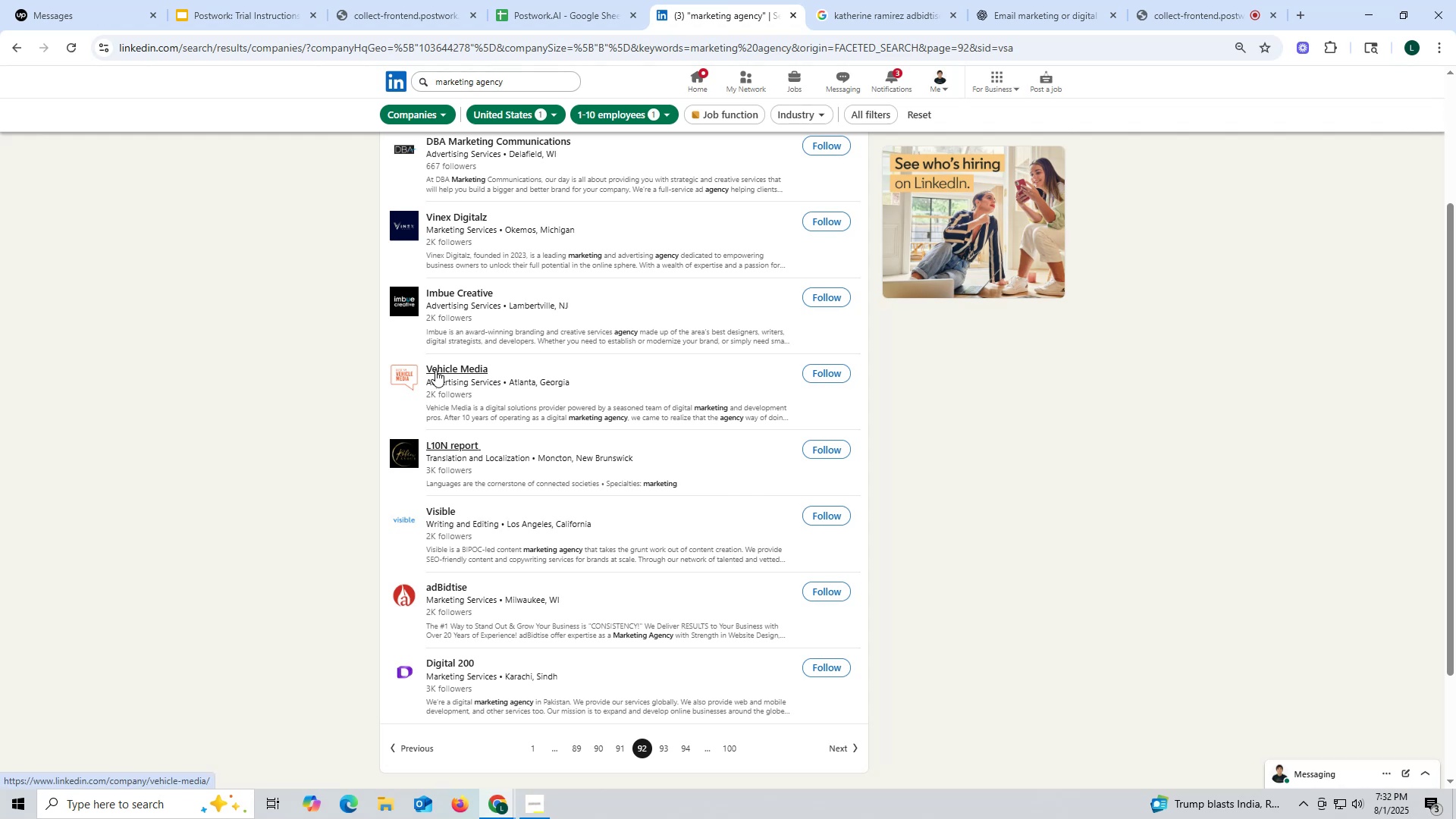 
wait(12.69)
 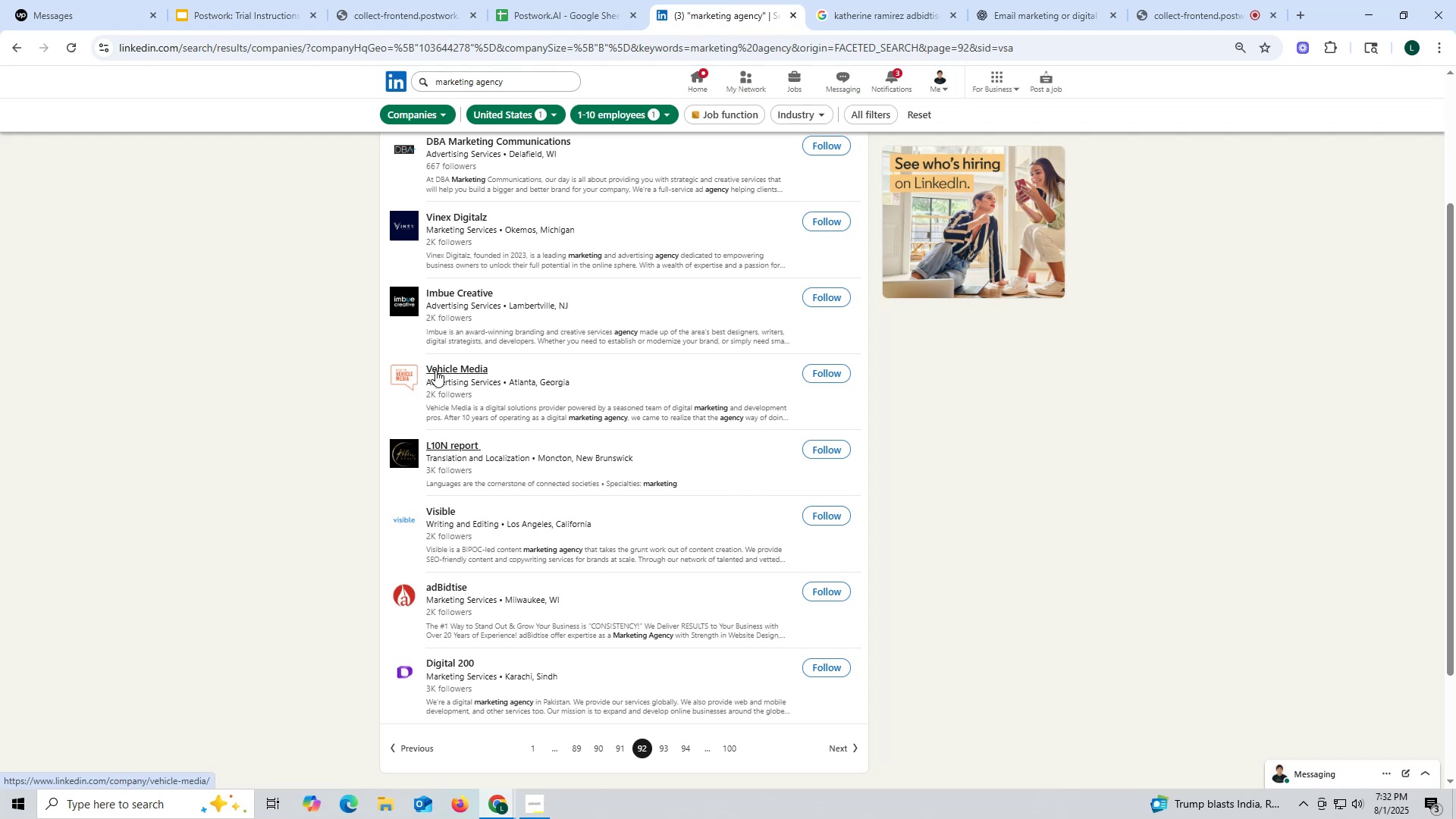 
right_click([446, 369])
 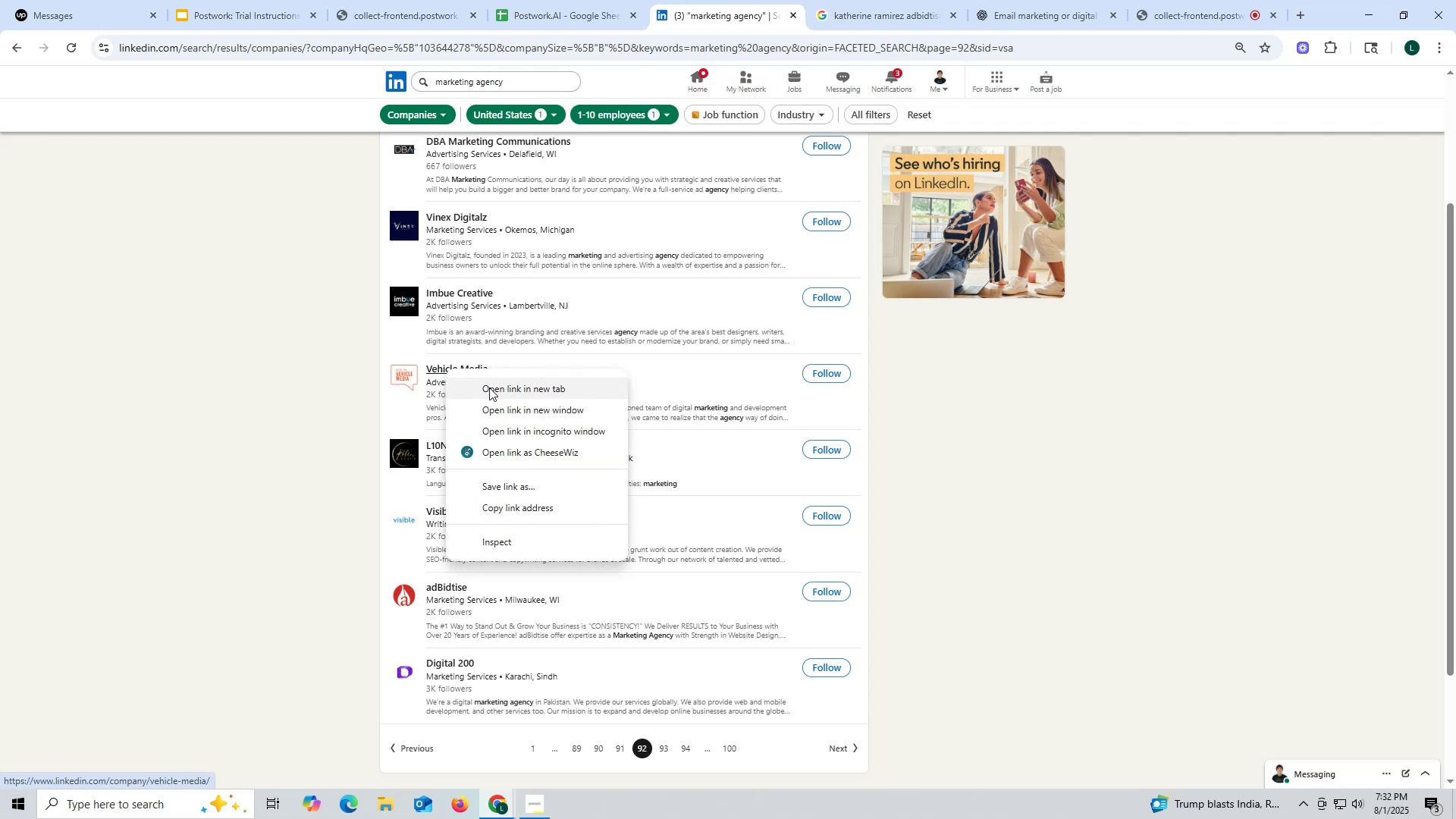 
left_click([489, 388])
 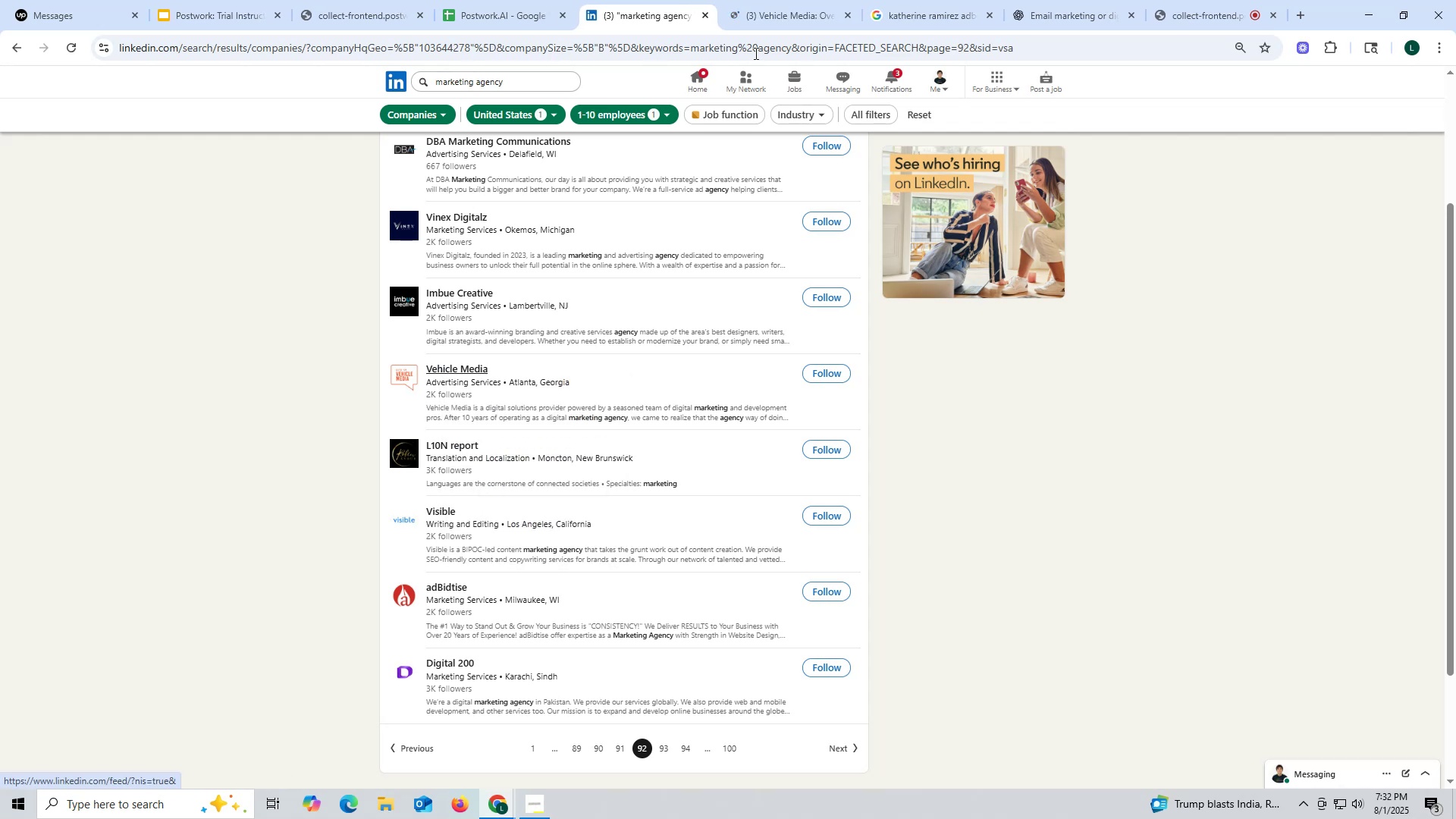 
left_click([790, 13])
 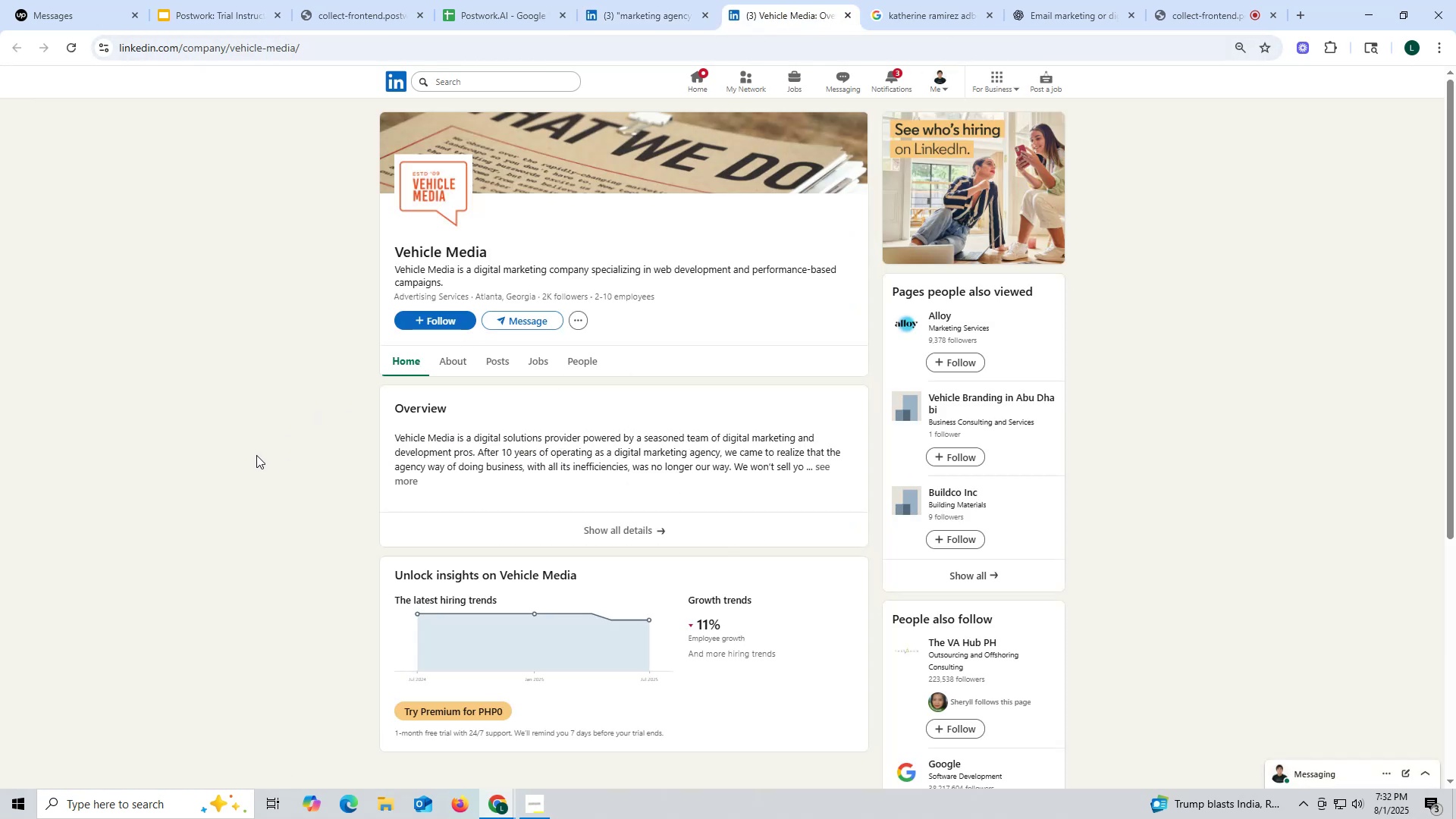 
left_click([490, 363])
 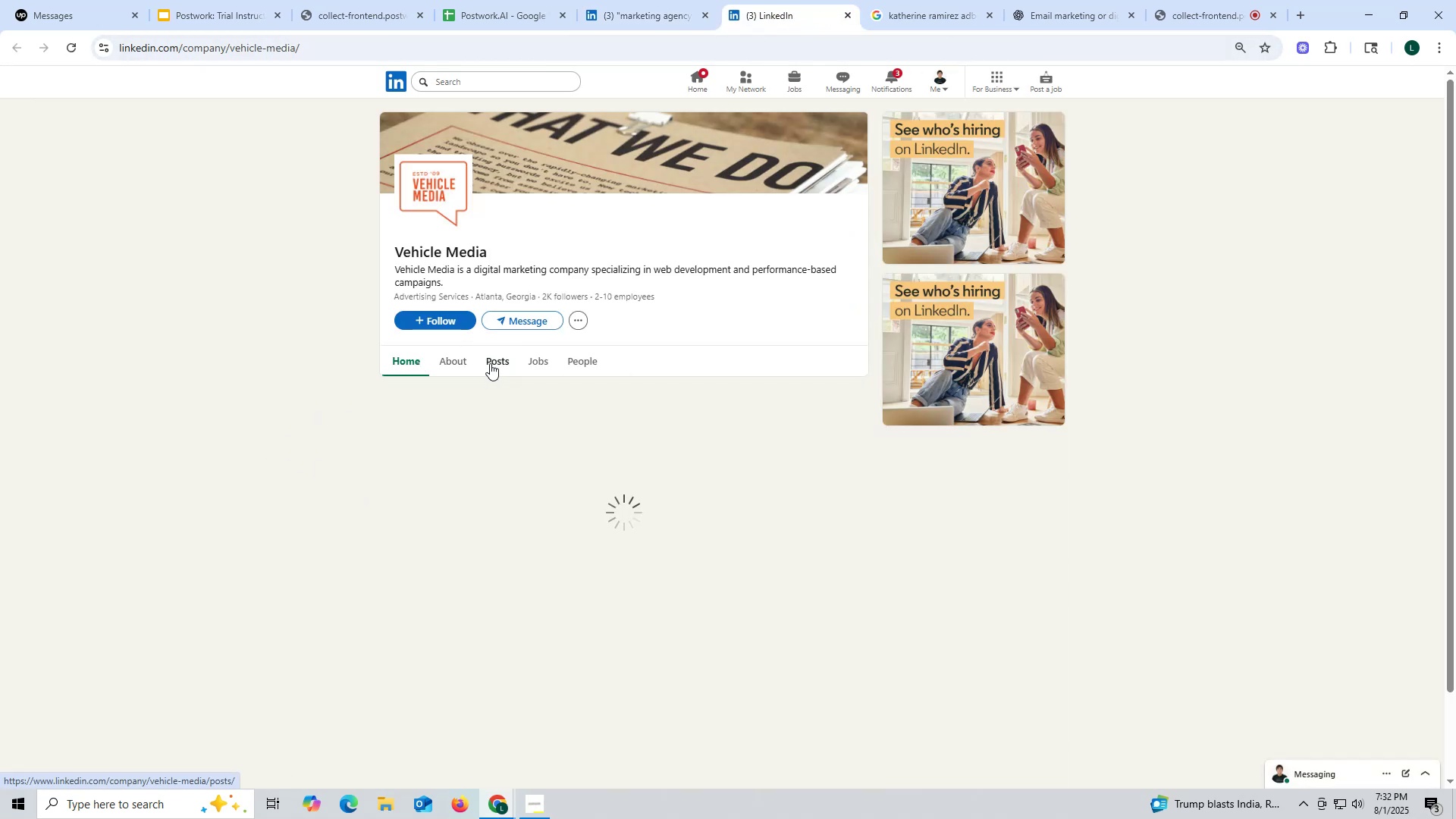 
mouse_move([431, 384])
 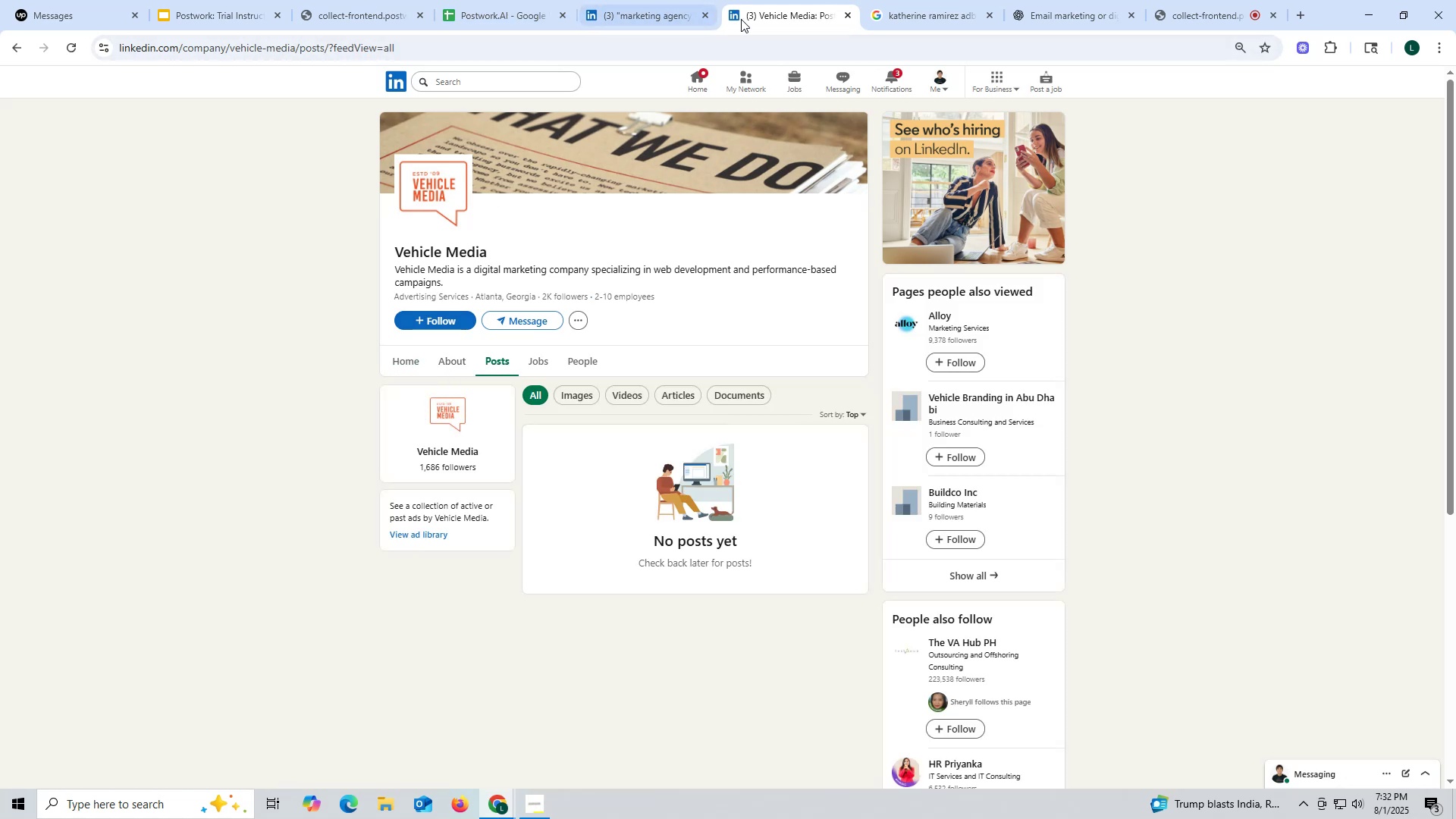 
left_click_drag(start_coordinate=[848, 14], to_coordinate=[844, 14])
 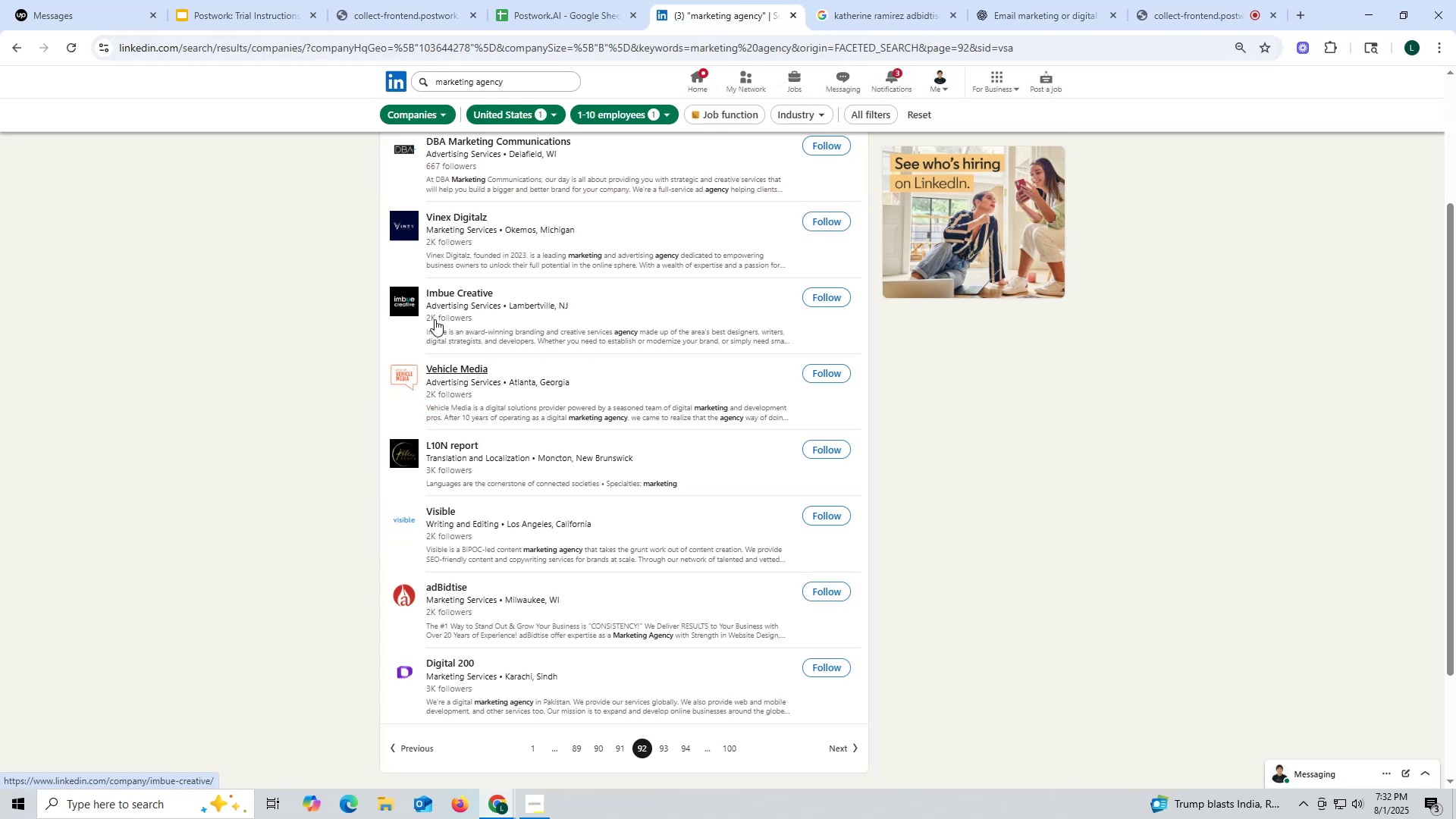 
scroll: coordinate [478, 338], scroll_direction: up, amount: 2.0
 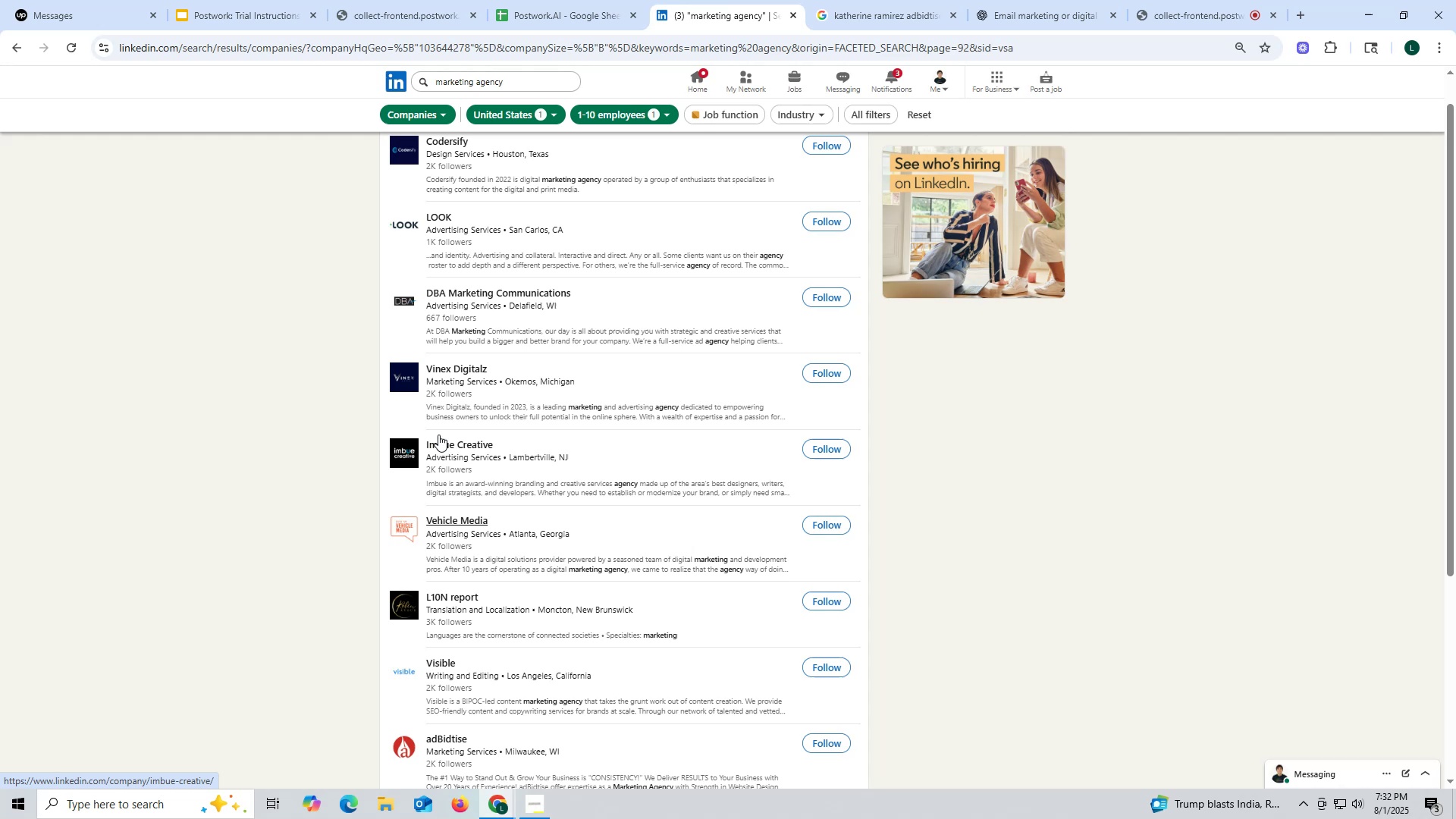 
wait(18.42)
 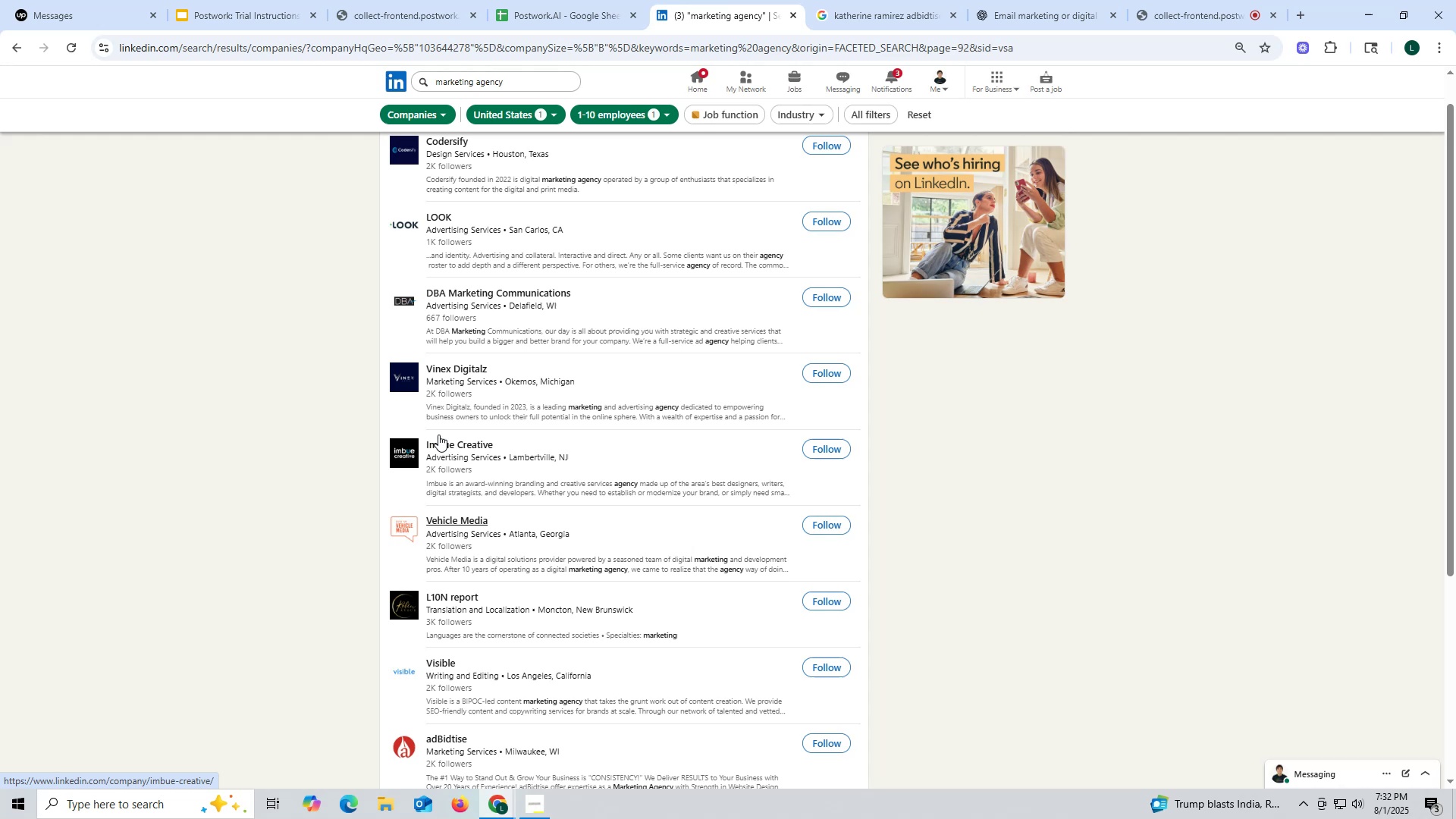 
right_click([449, 365])
 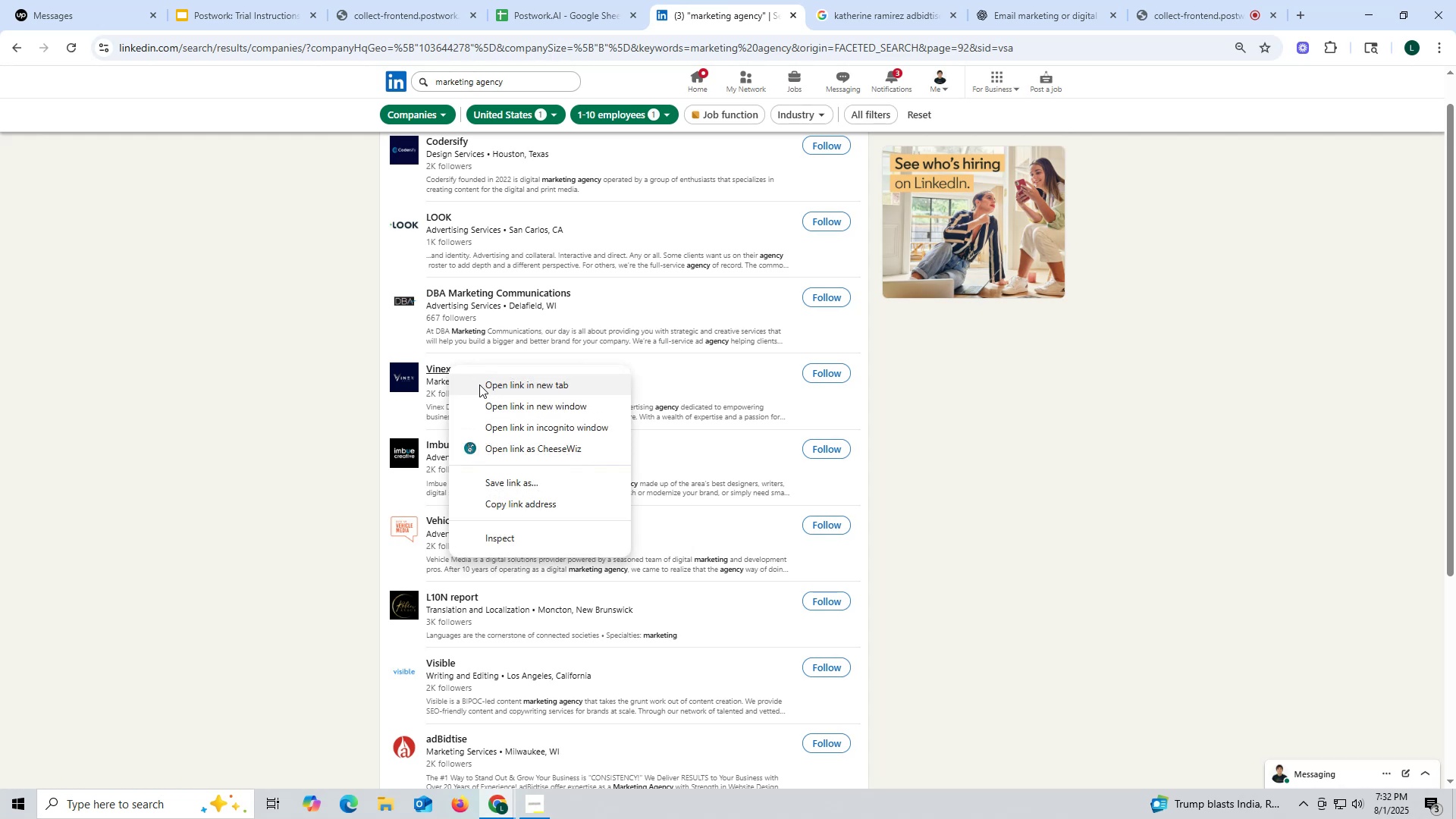 
left_click([479, 384])
 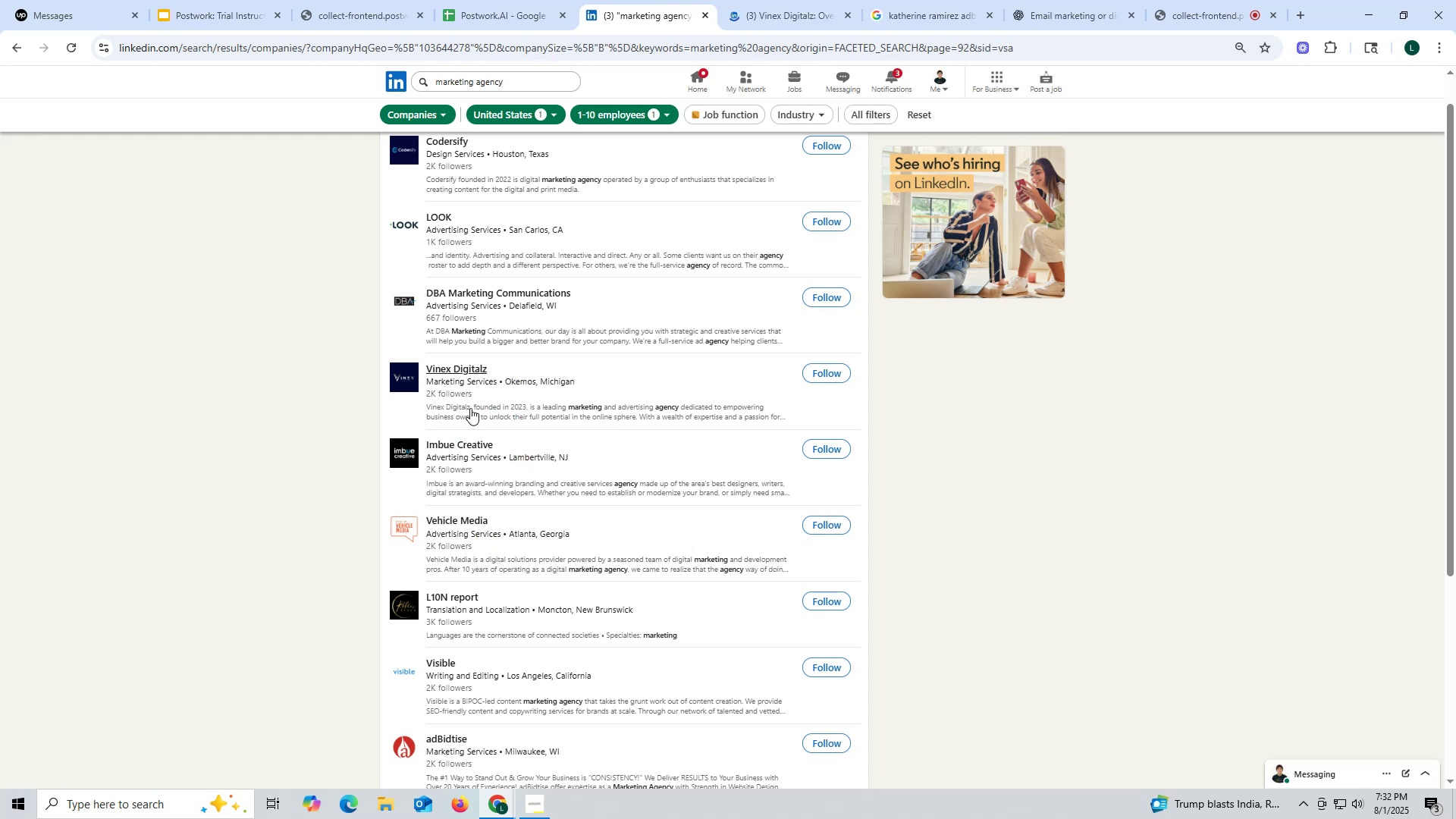 
left_click([774, 14])
 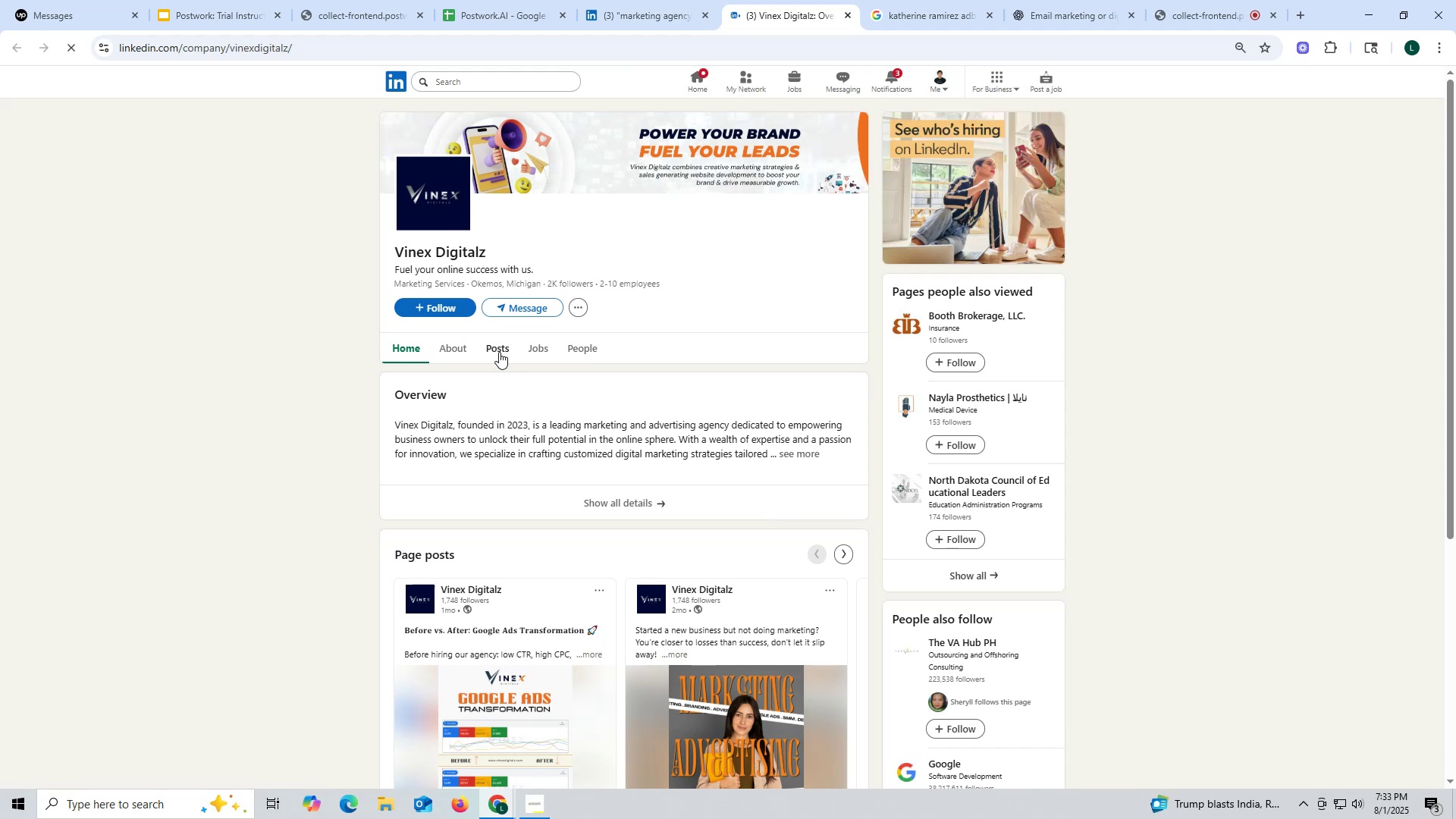 
left_click([497, 348])
 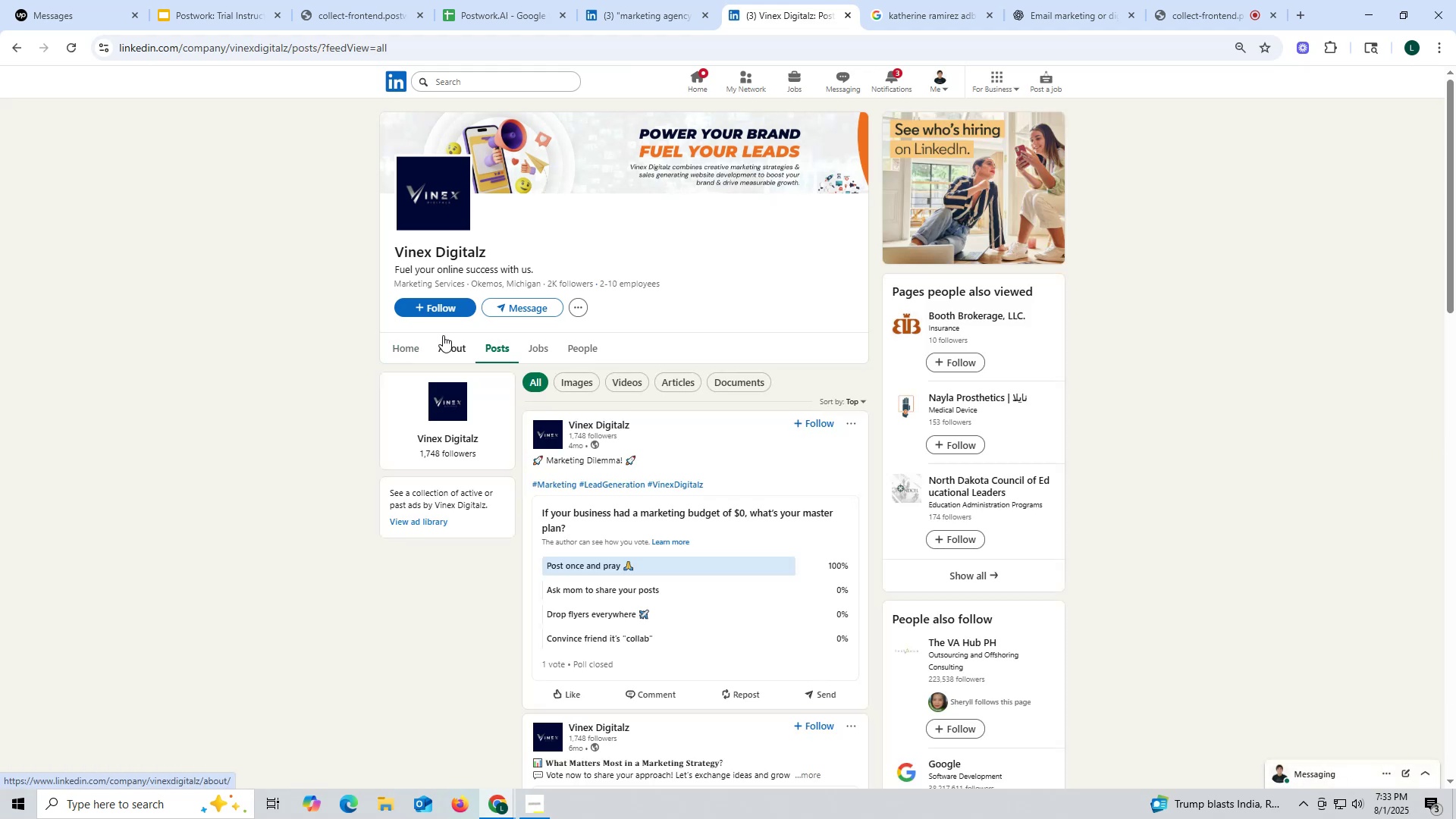 
left_click([845, 7])
 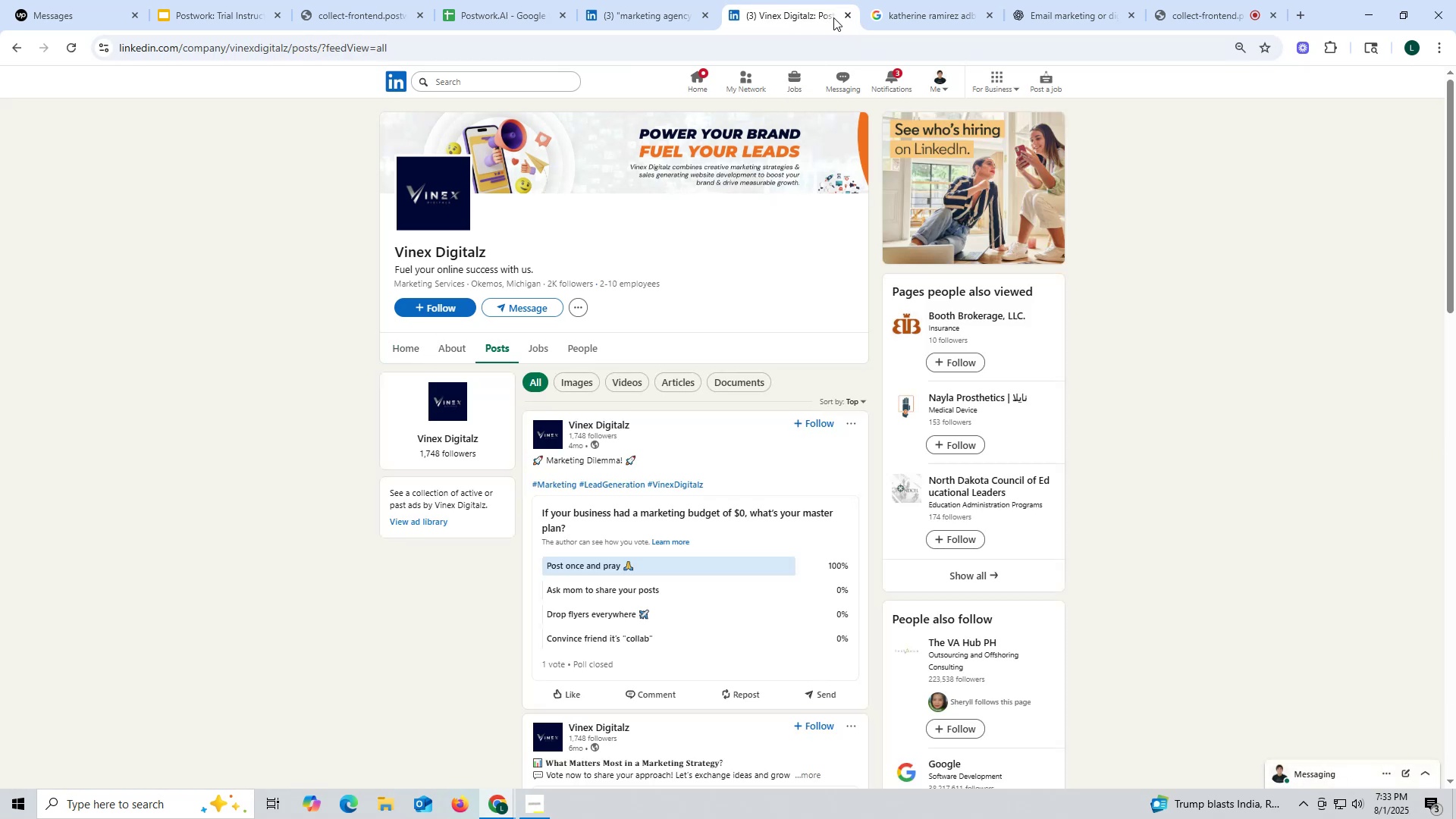 
left_click([847, 16])
 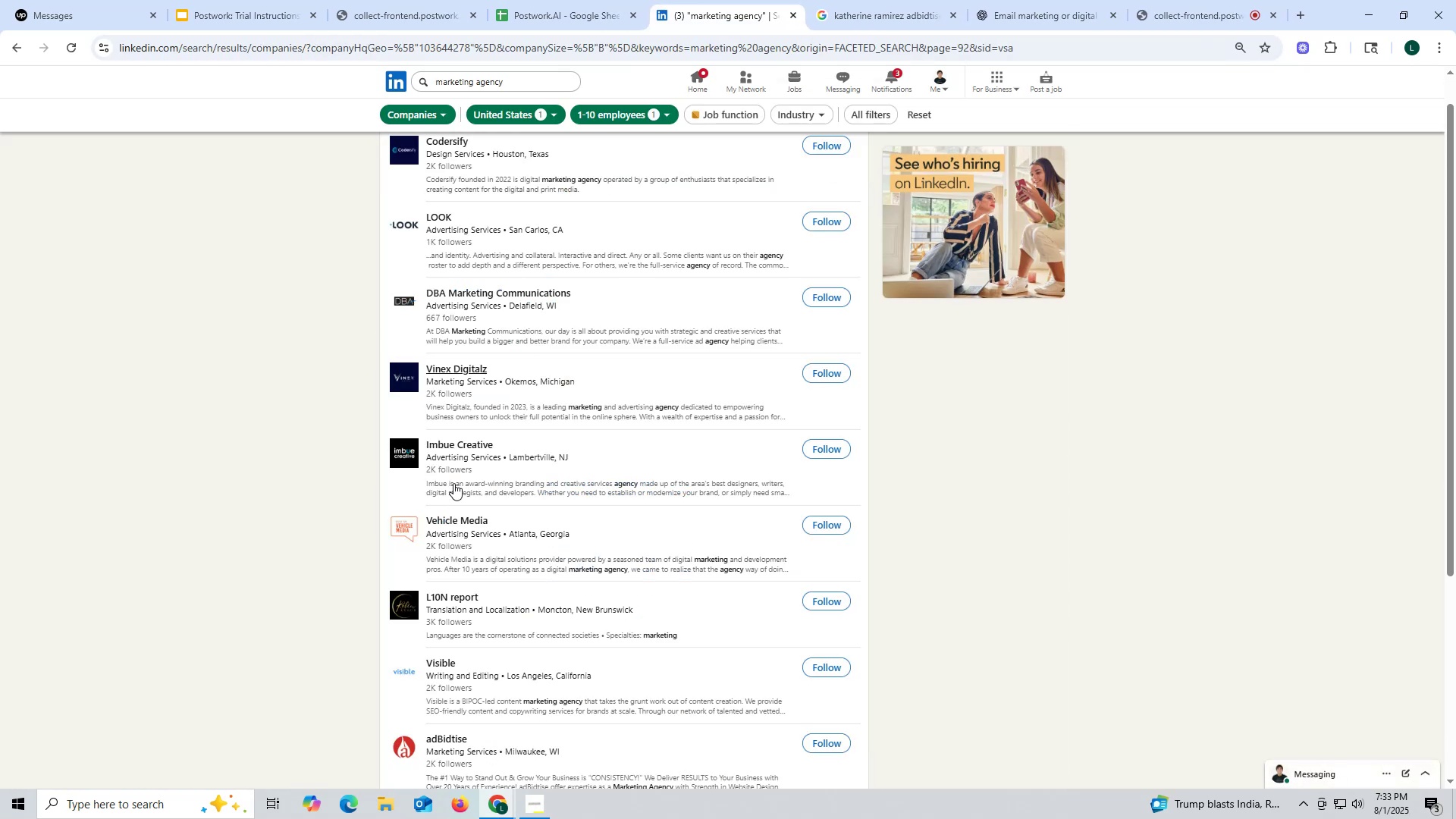 
scroll: coordinate [448, 476], scroll_direction: up, amount: 2.0
 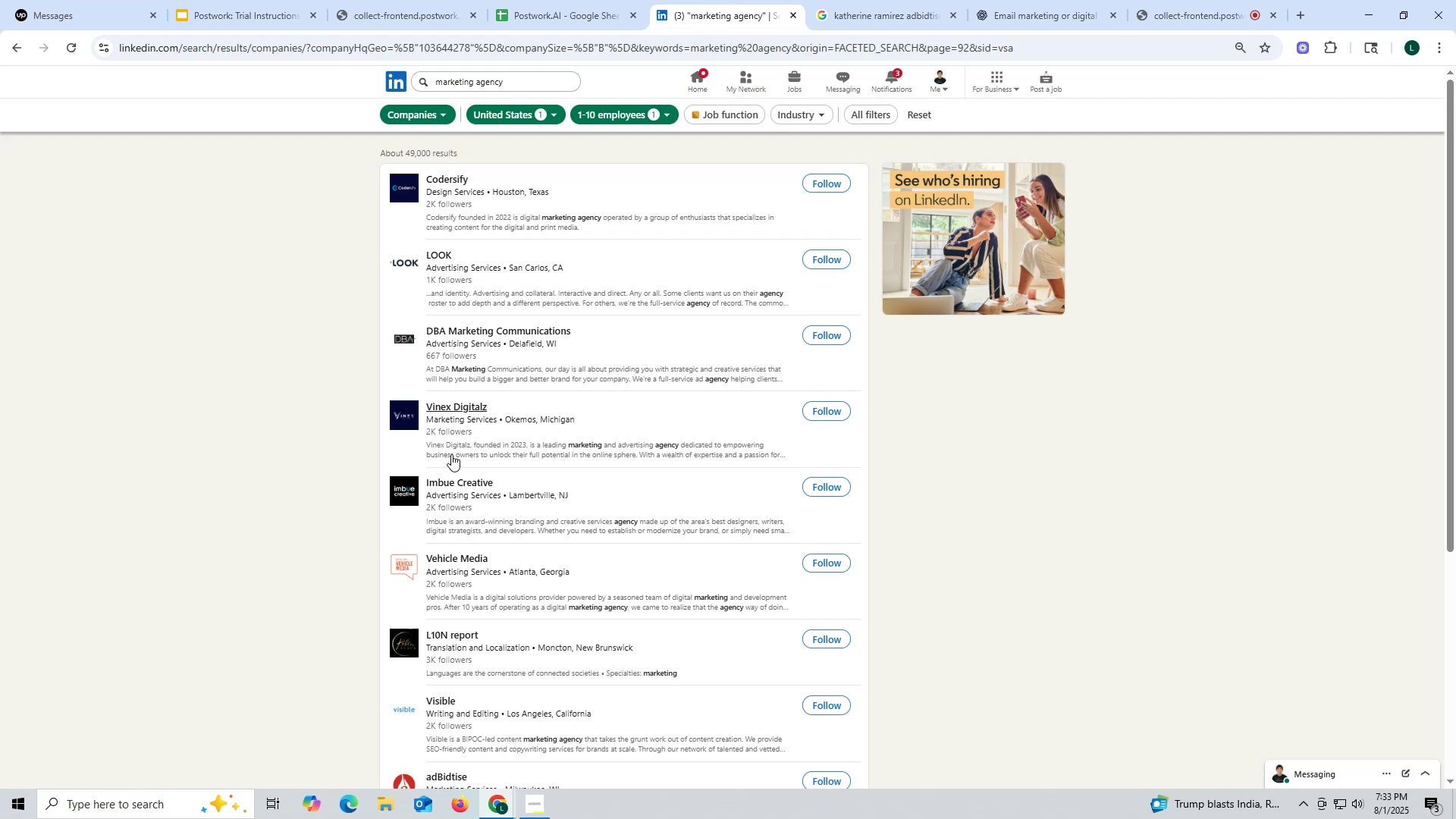 
wait(7.63)
 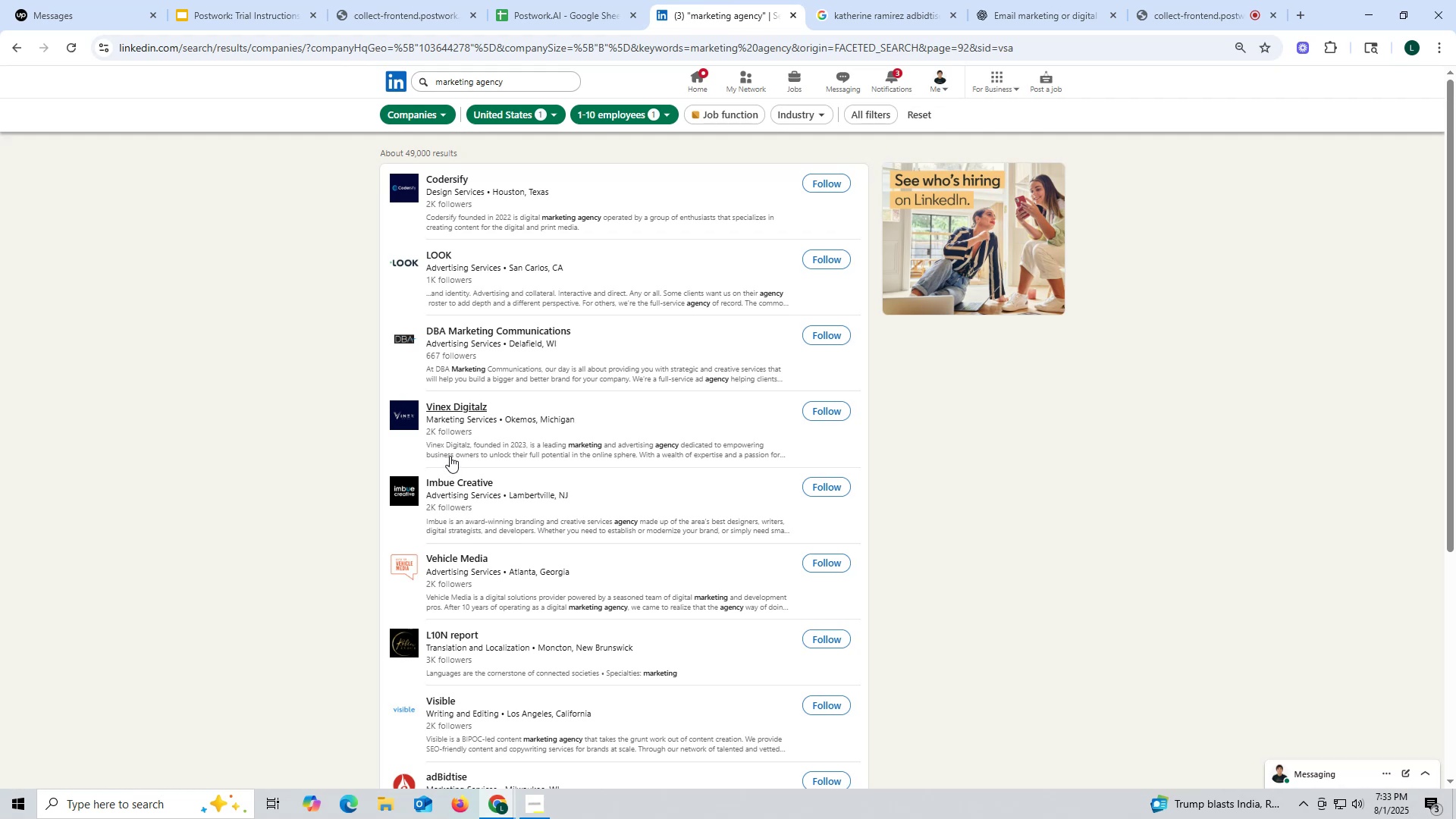 
right_click([474, 328])
 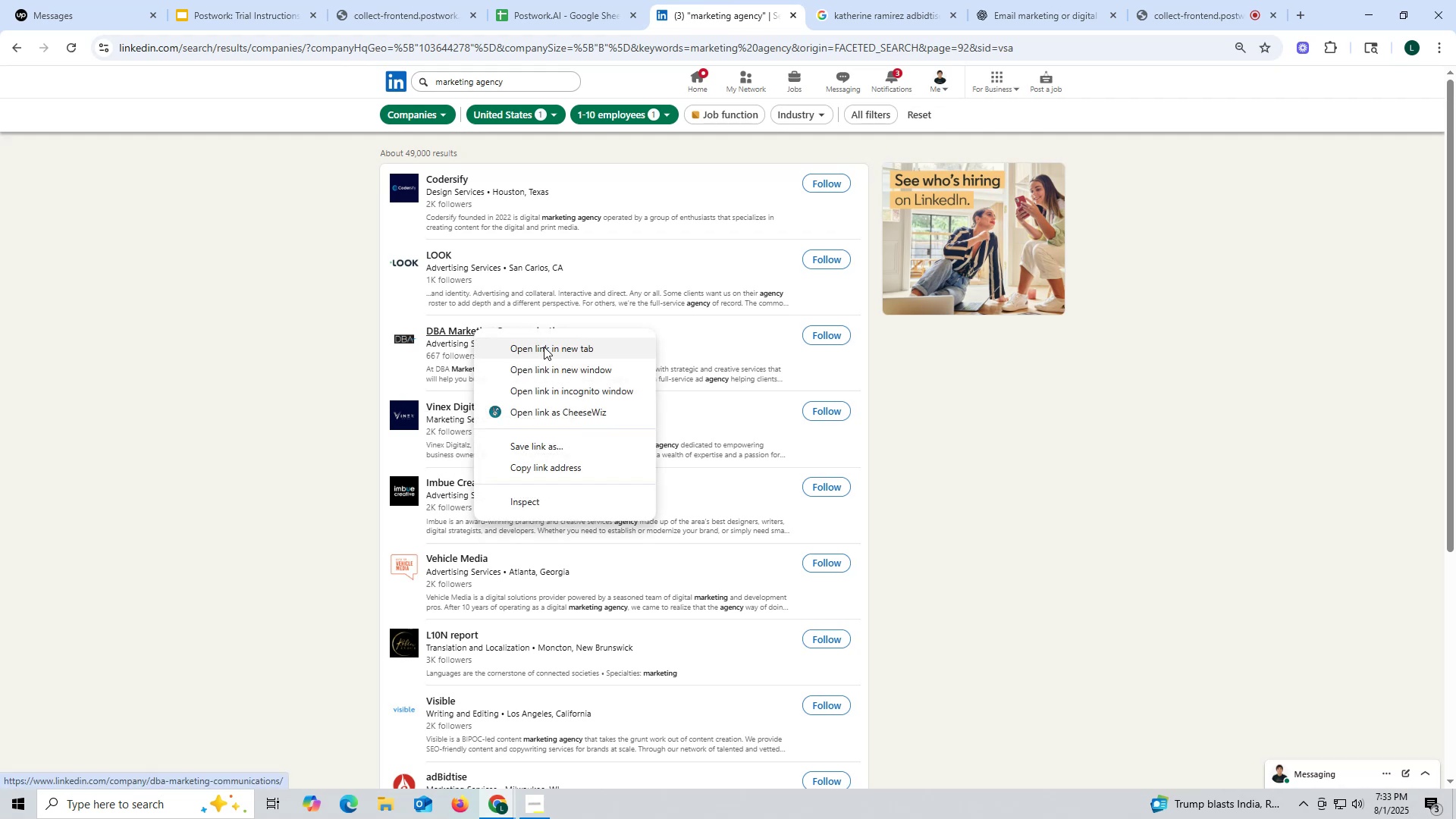 
left_click([544, 347])
 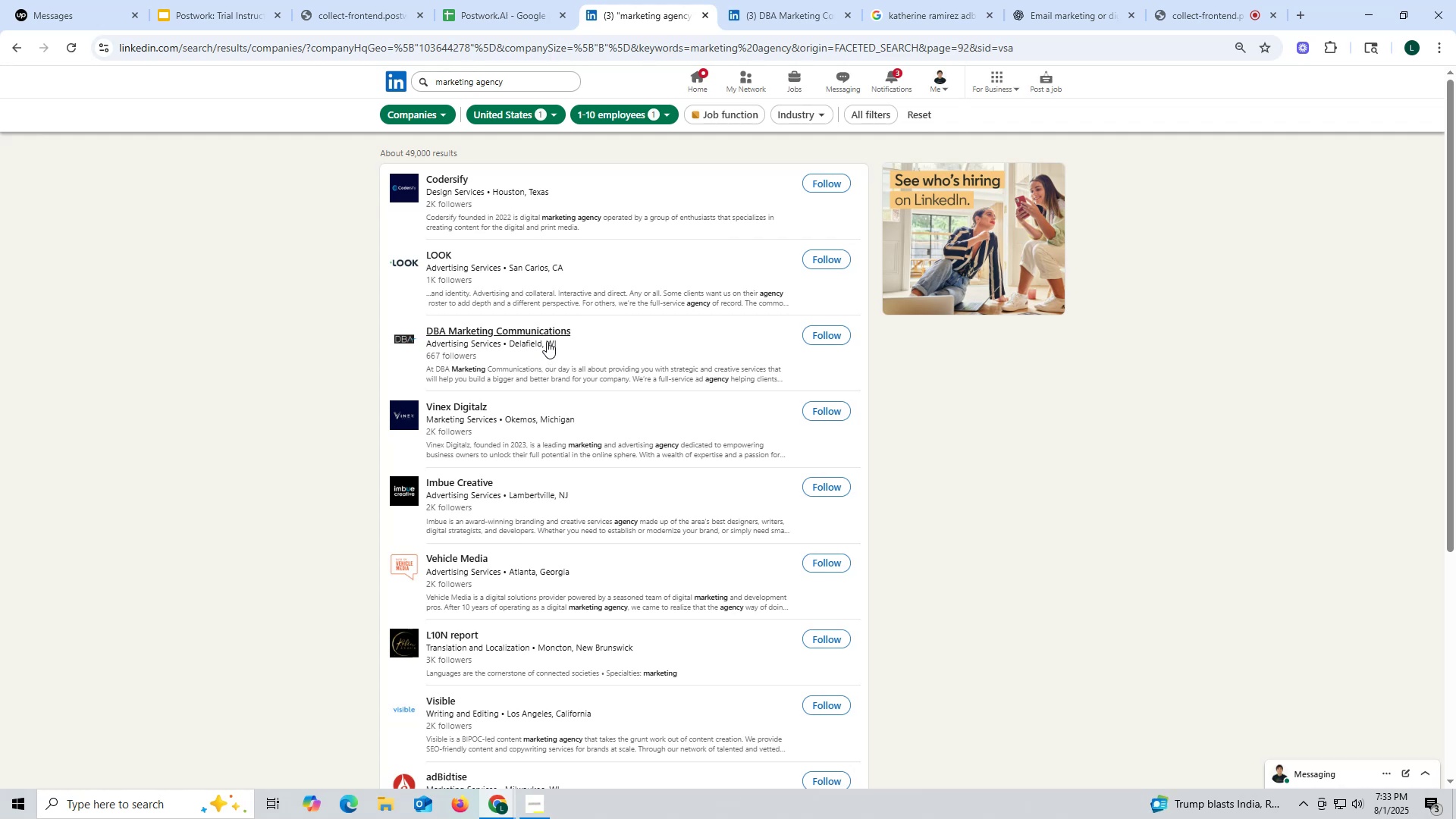 
wait(7.4)
 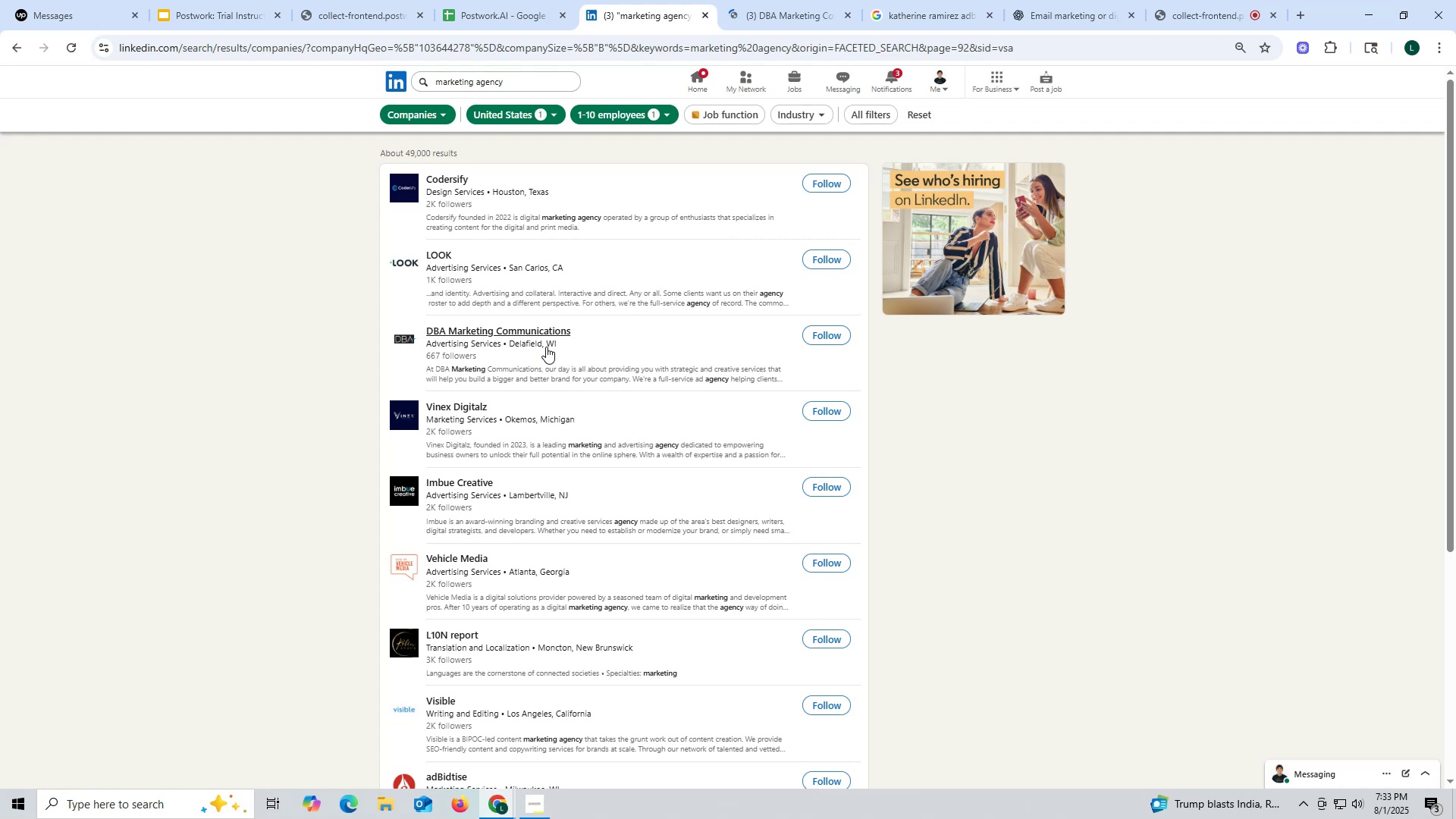 
left_click([753, 21])
 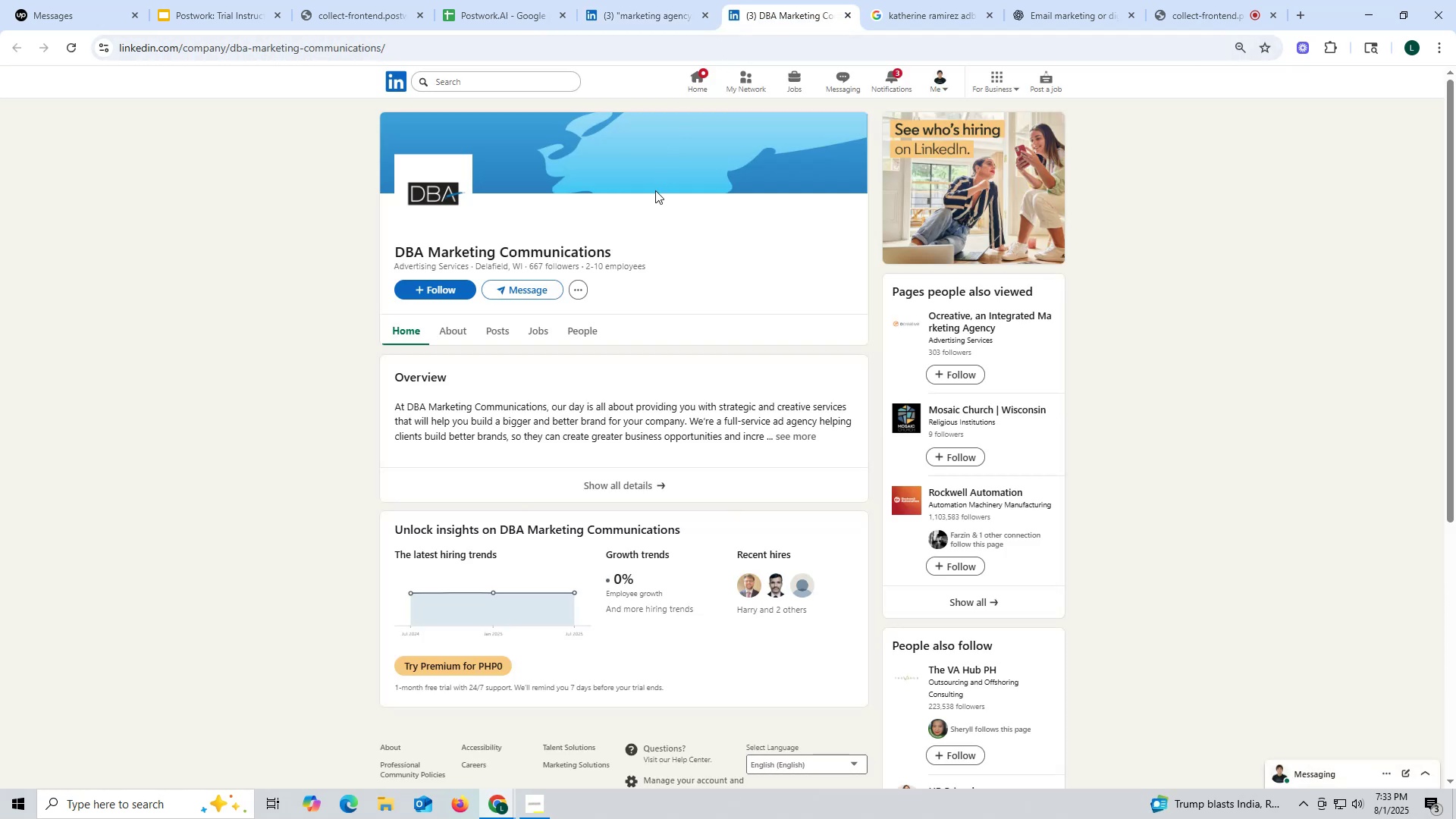 
left_click([497, 333])
 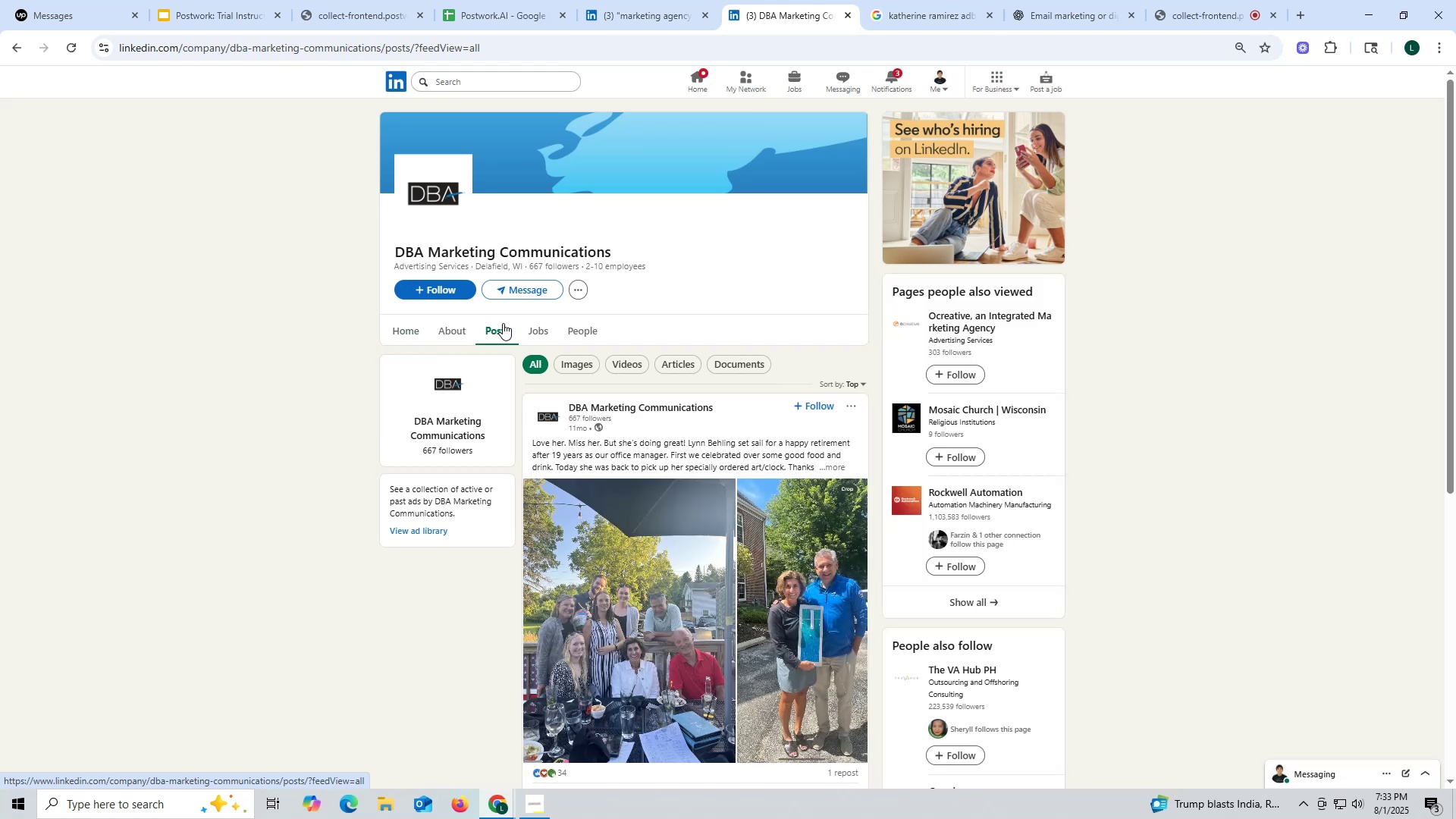 
wait(7.4)
 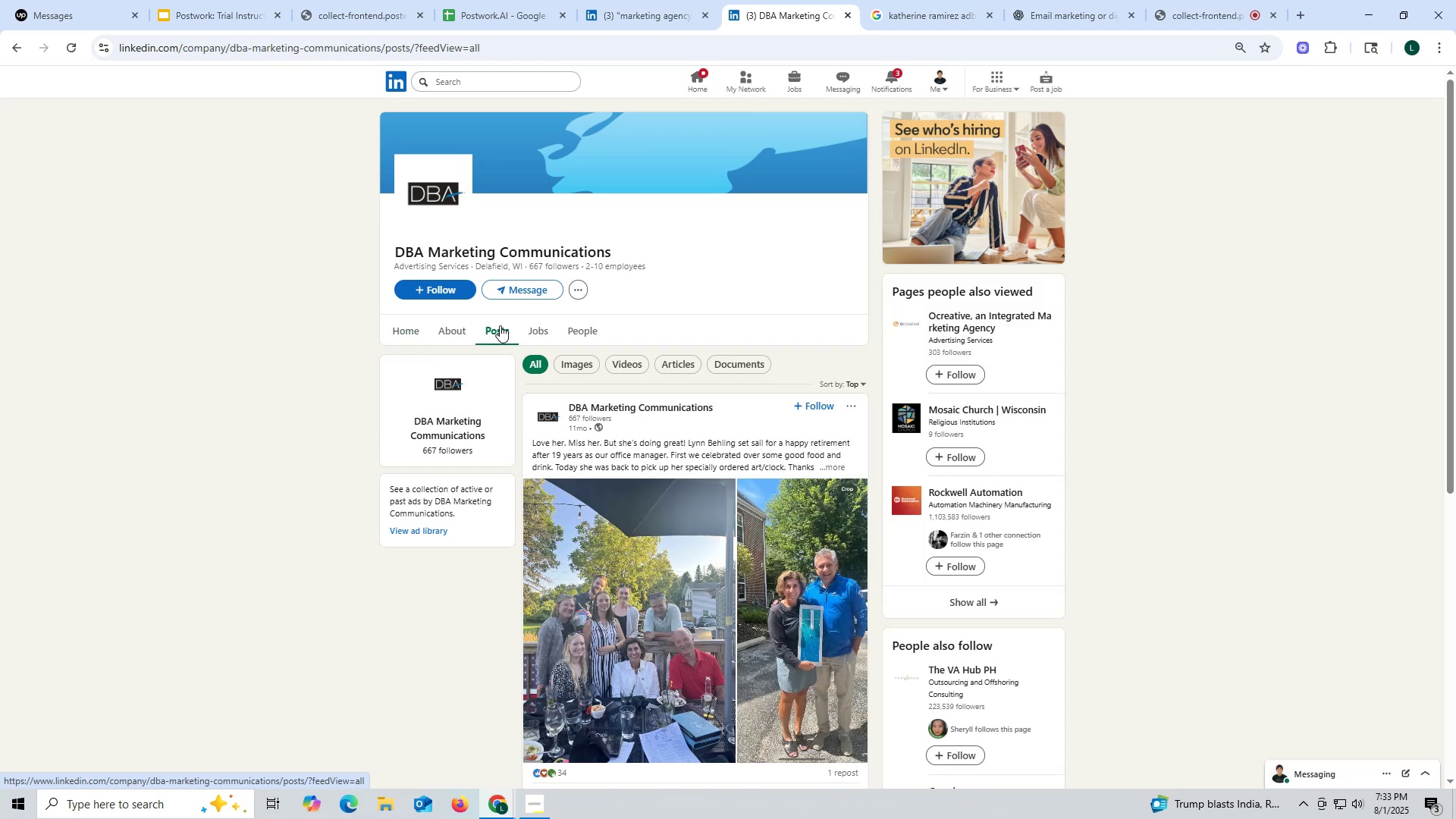 
mouse_move([786, 27])
 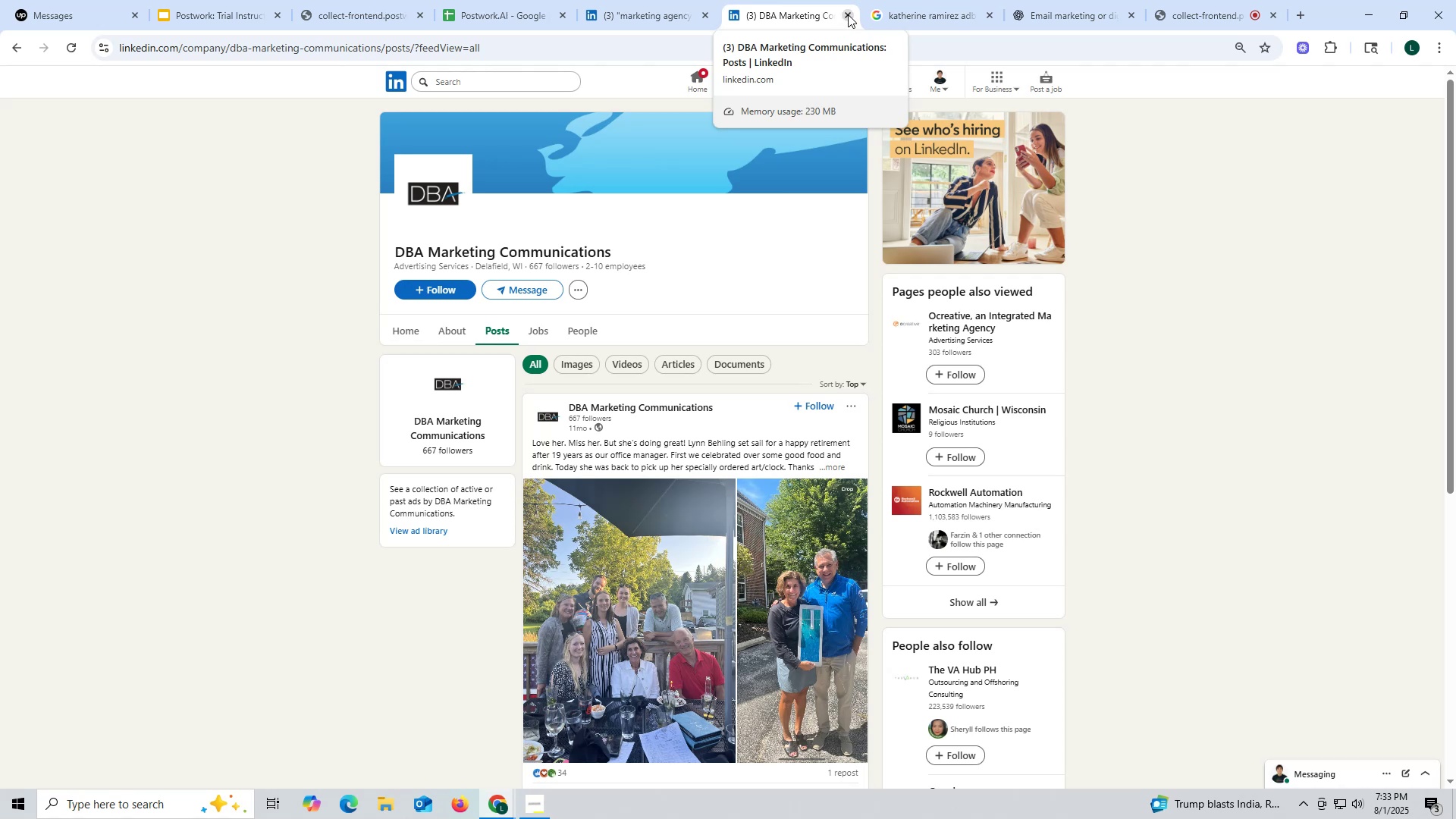 
left_click([848, 14])
 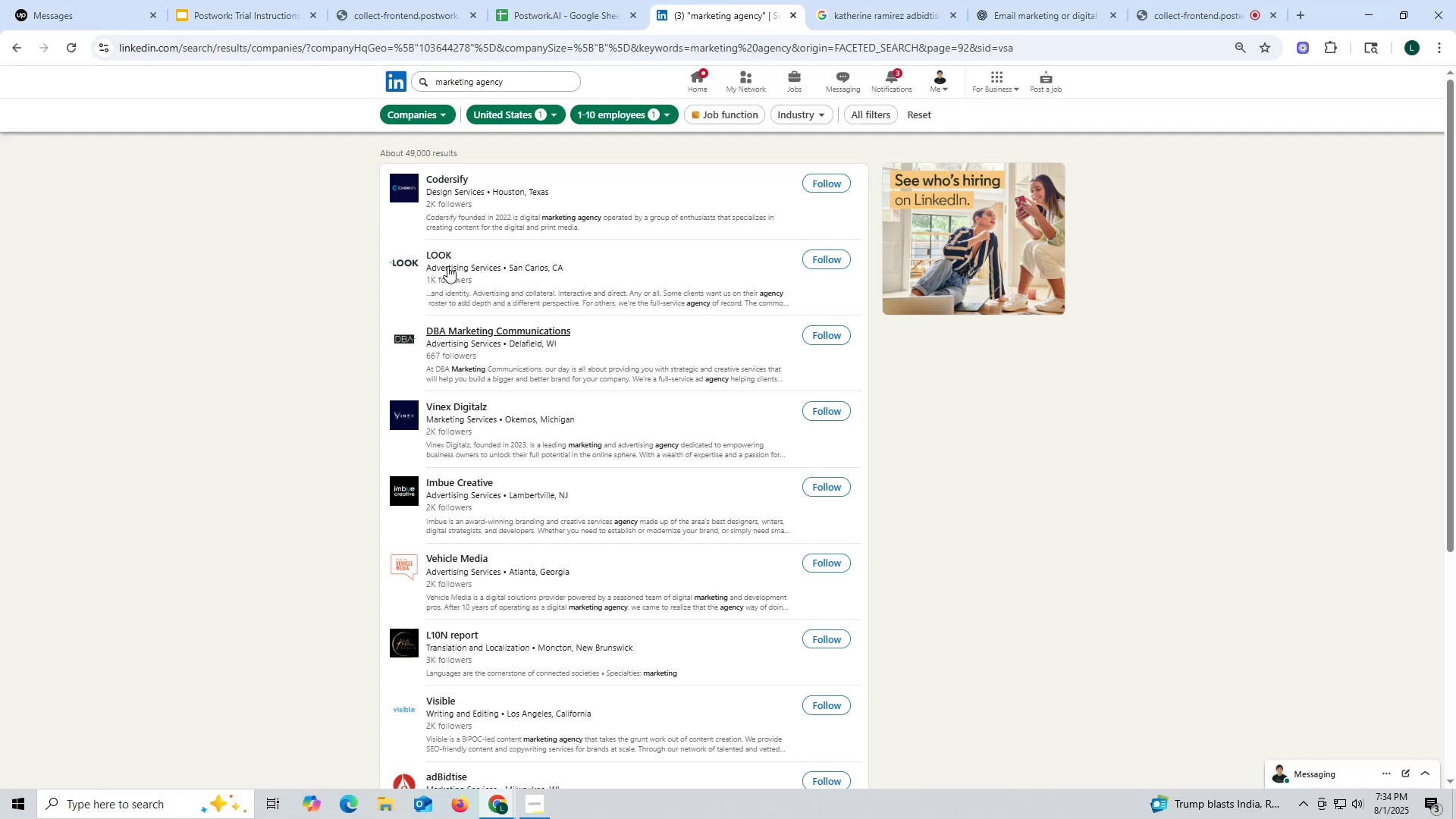 
wait(37.06)
 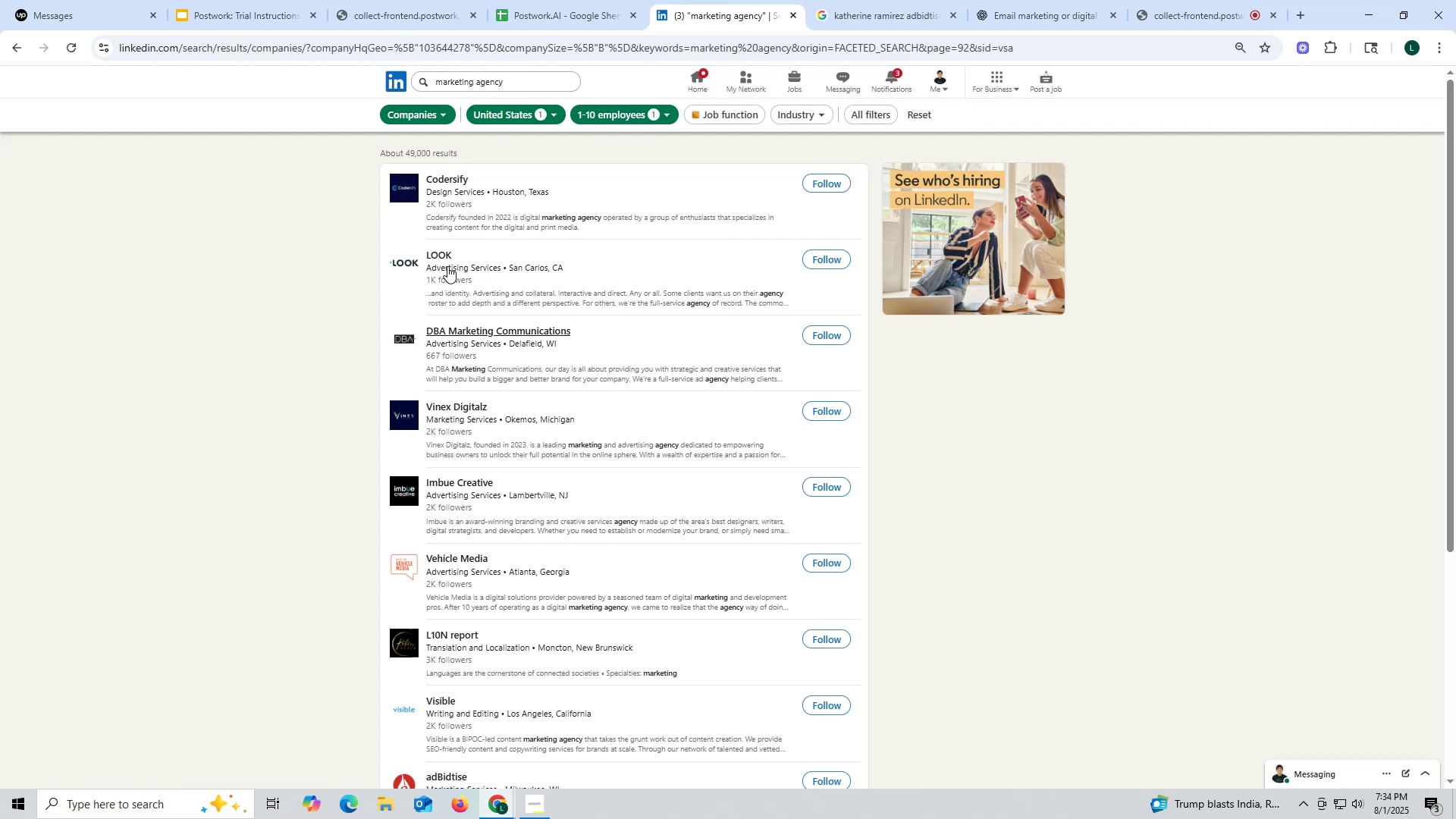 
right_click([429, 253])
 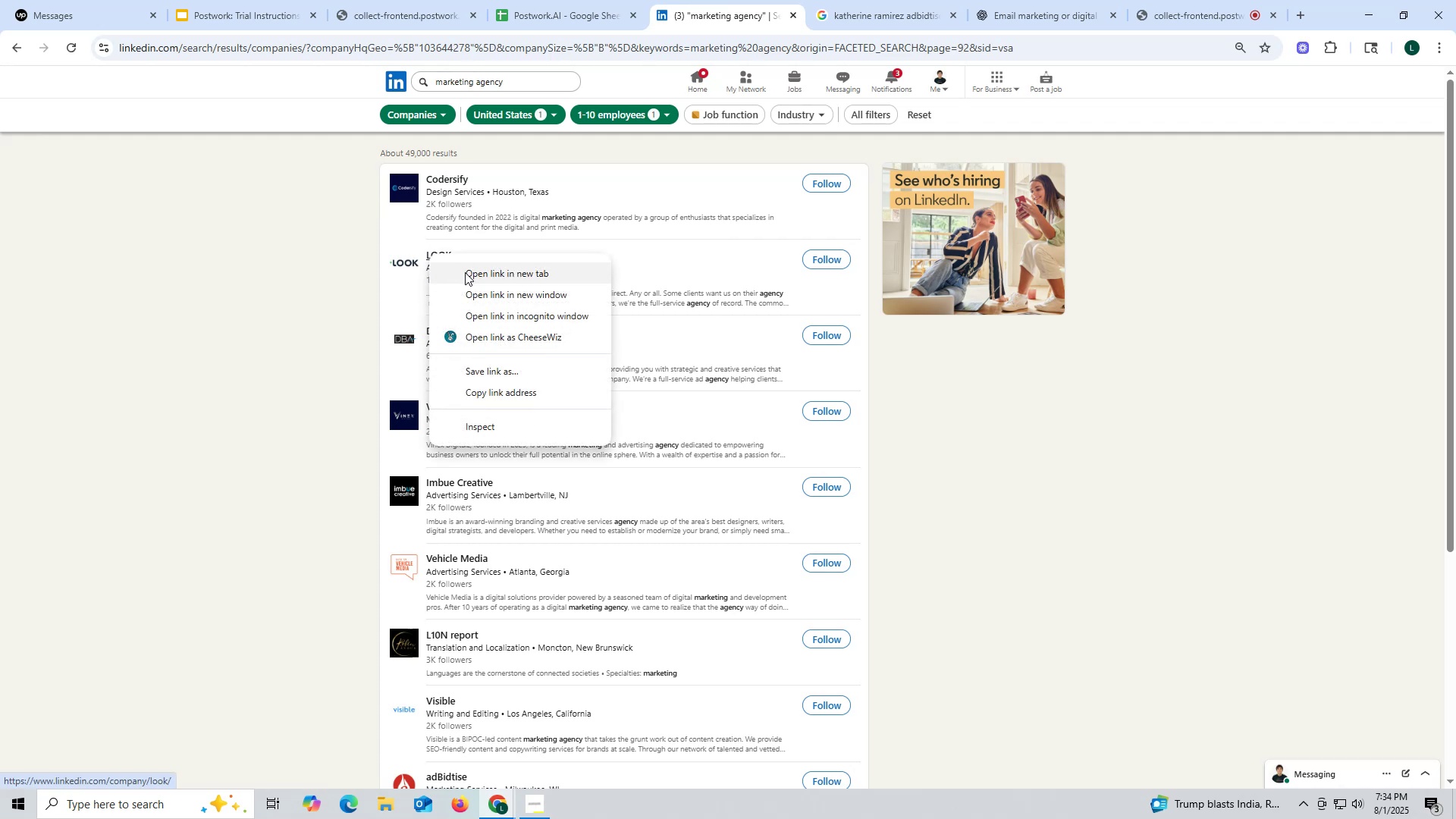 
left_click([465, 272])
 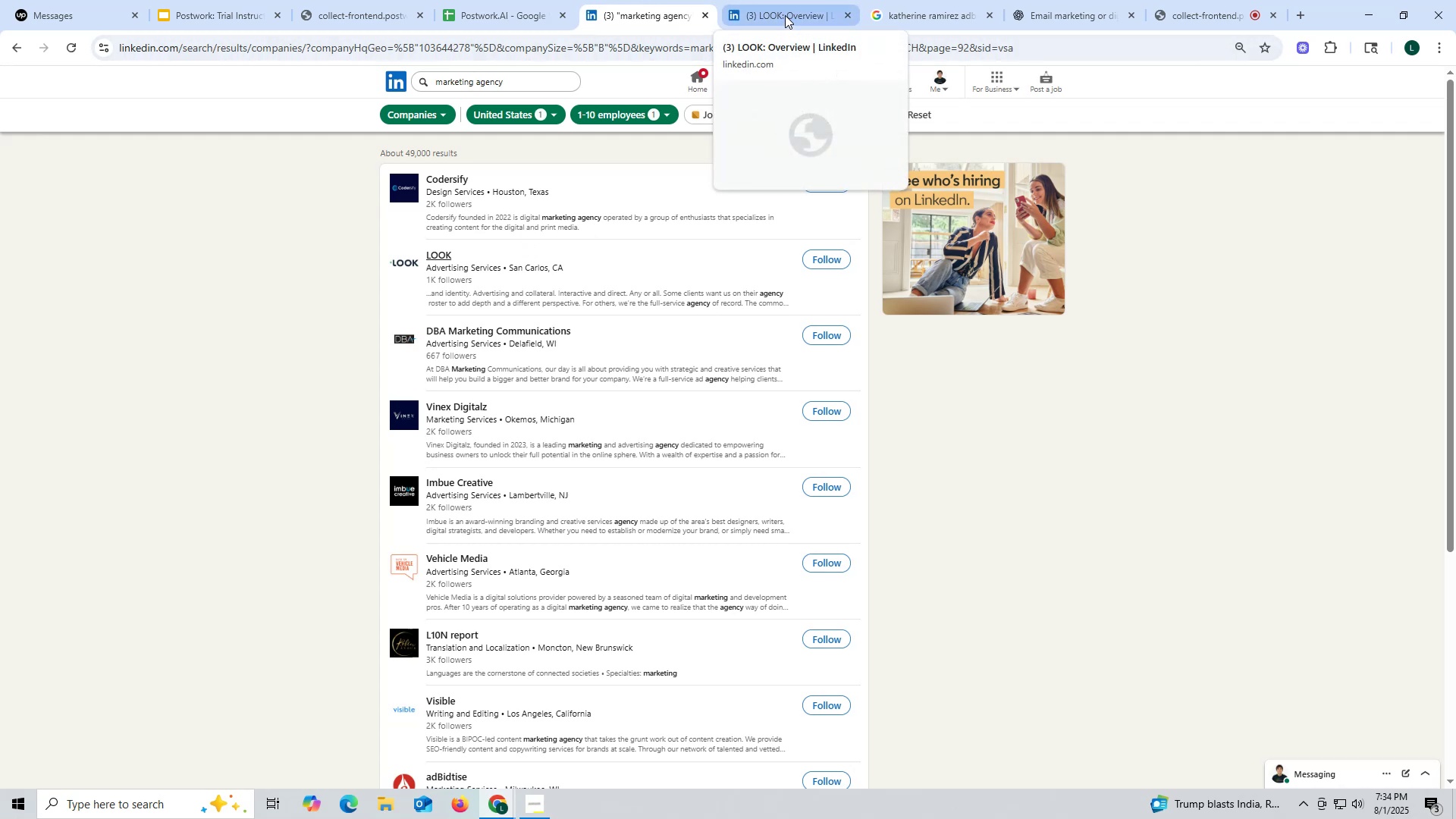 
wait(6.98)
 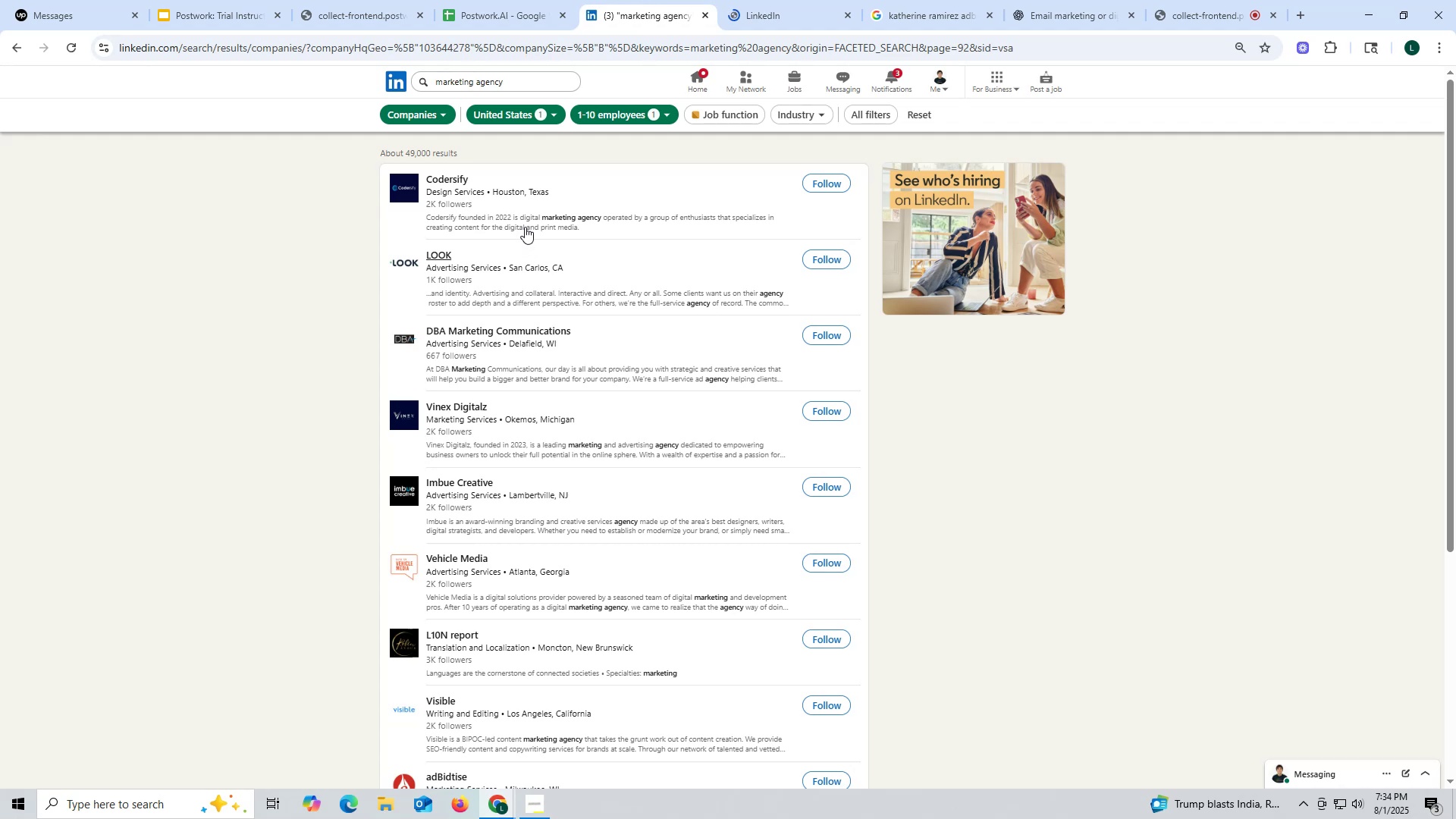 
left_click([785, 15])
 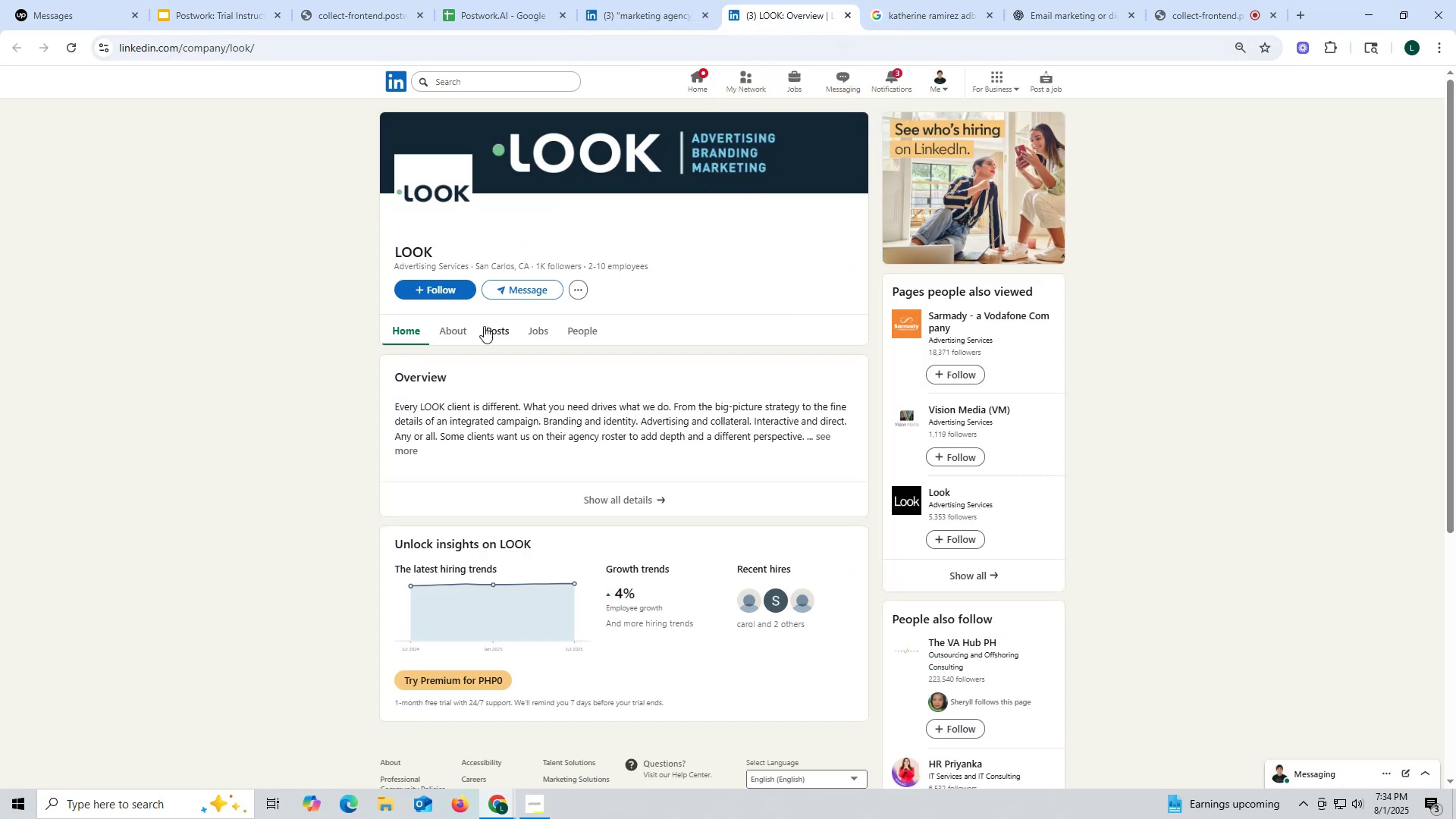 
left_click([489, 331])
 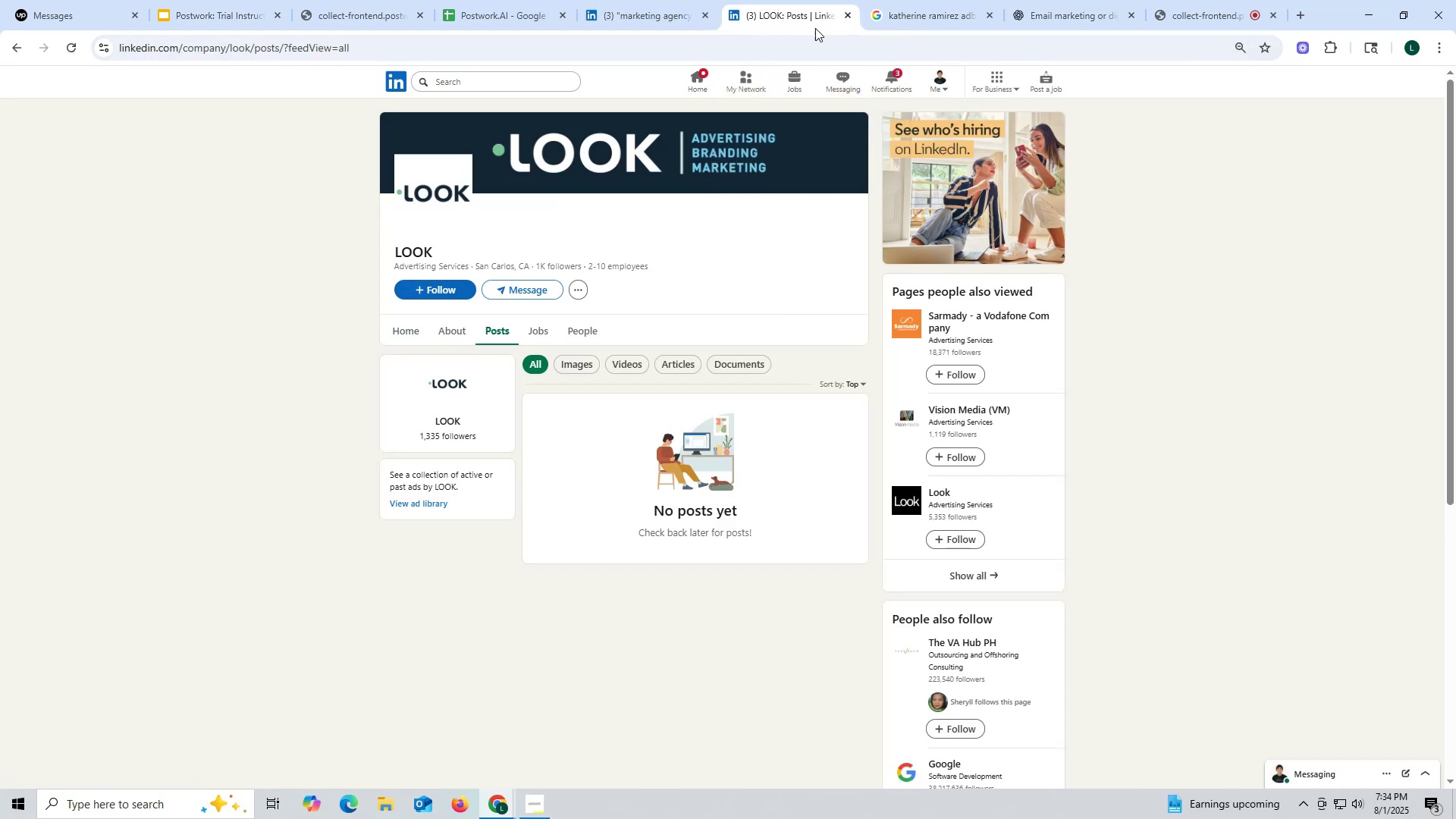 
left_click([841, 14])
 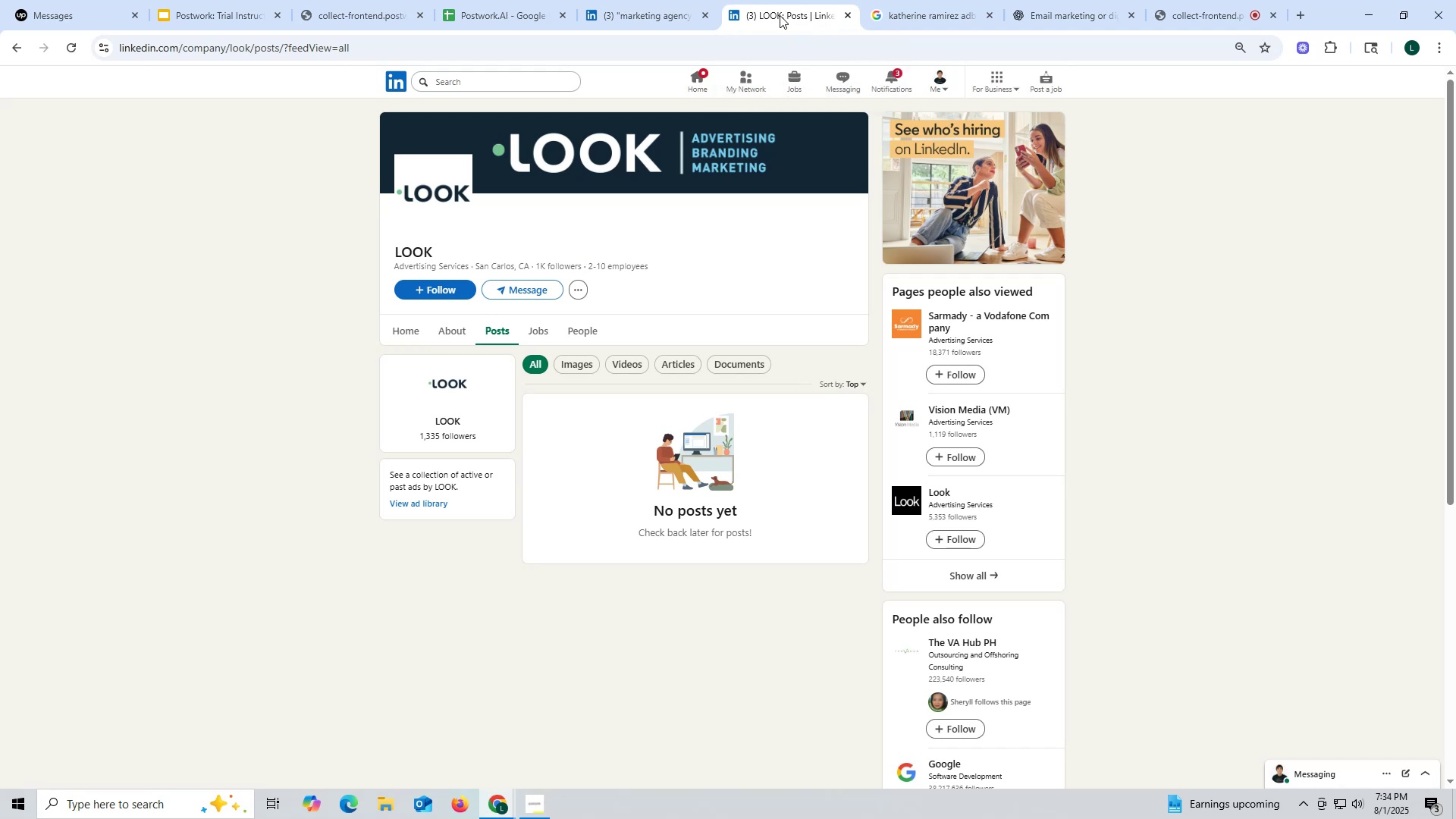 
wait(5.34)
 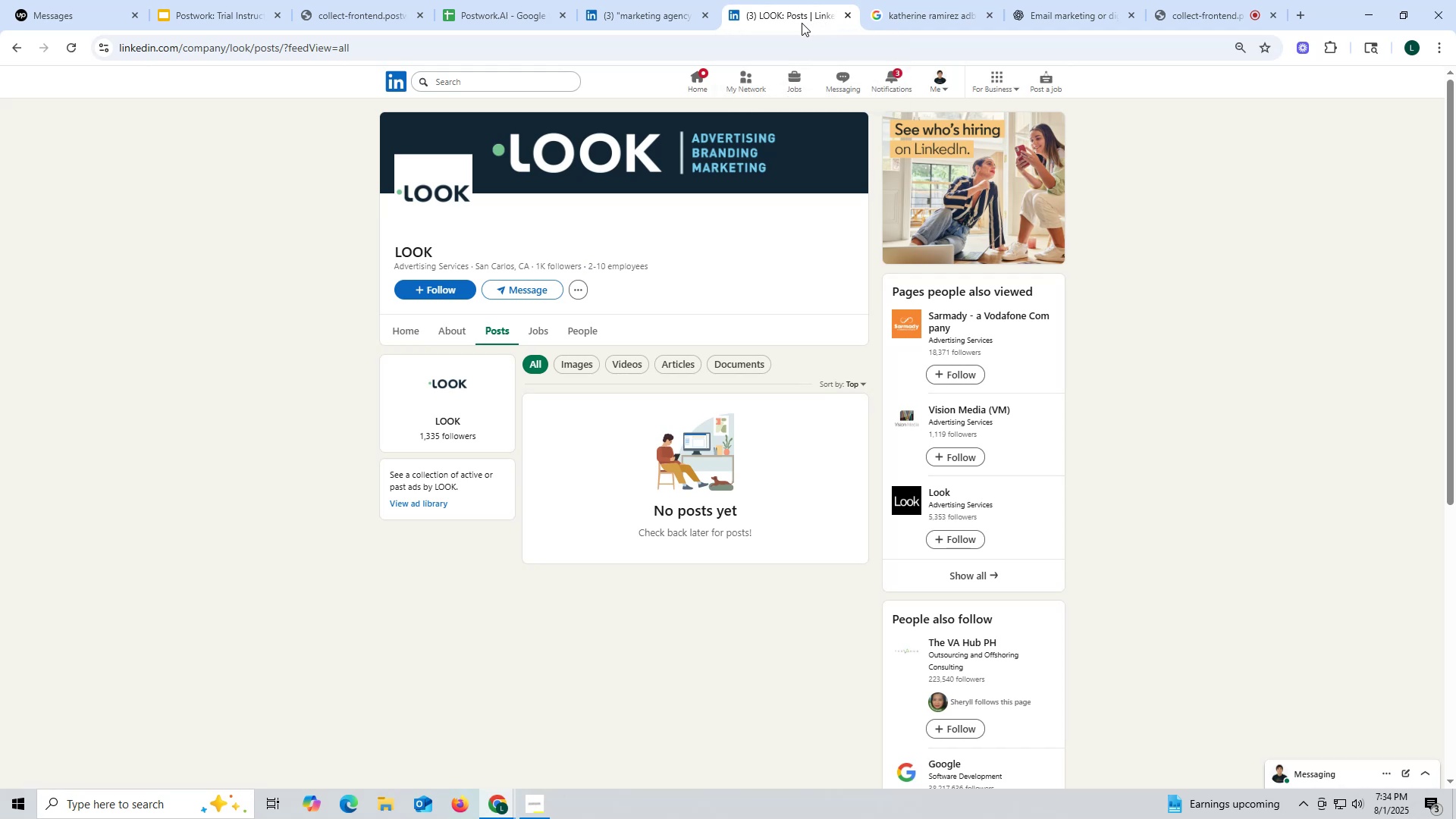 
left_click([828, 17])
 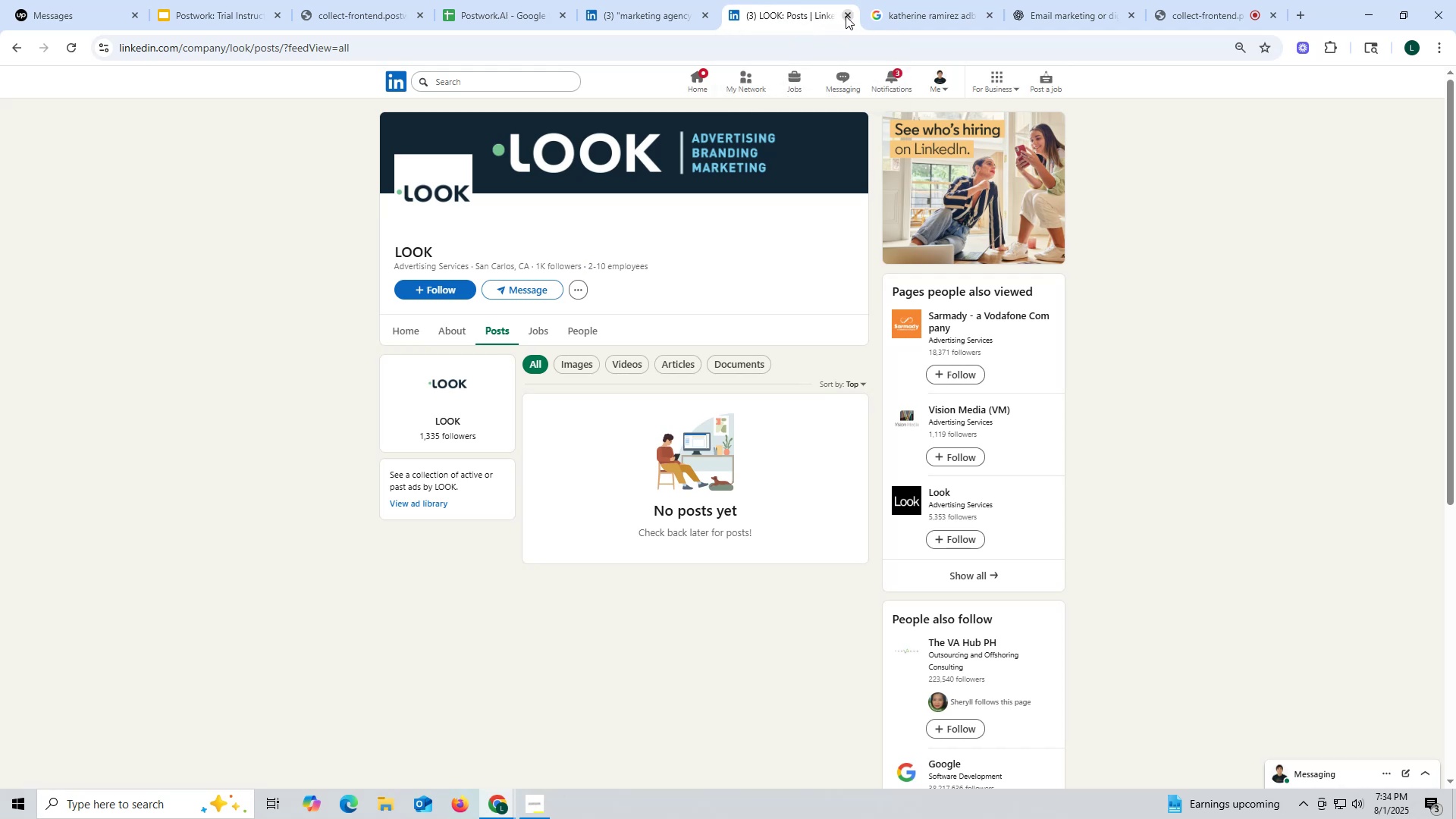 
left_click([846, 16])
 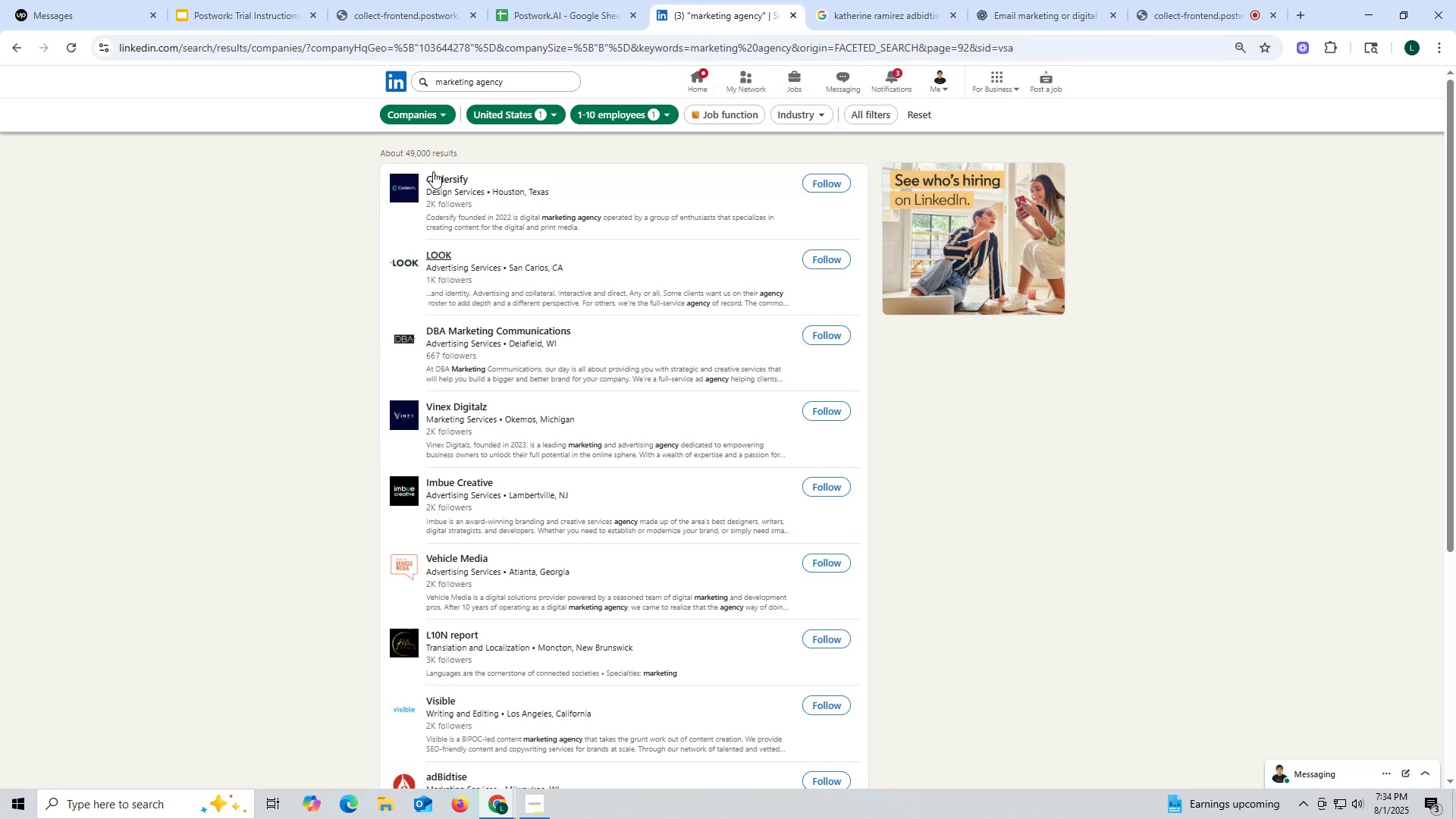 
right_click([438, 180])
 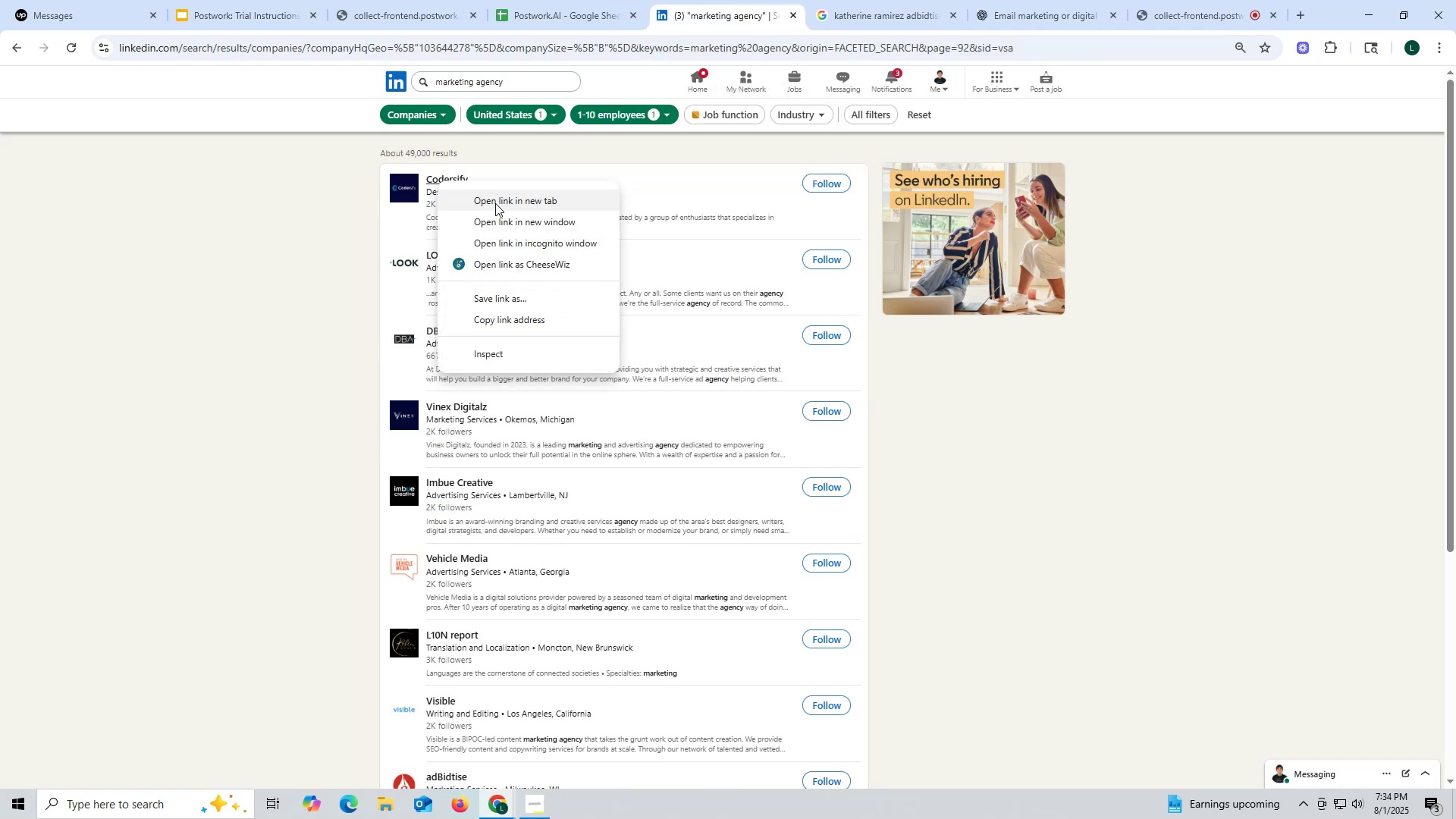 
left_click([495, 203])
 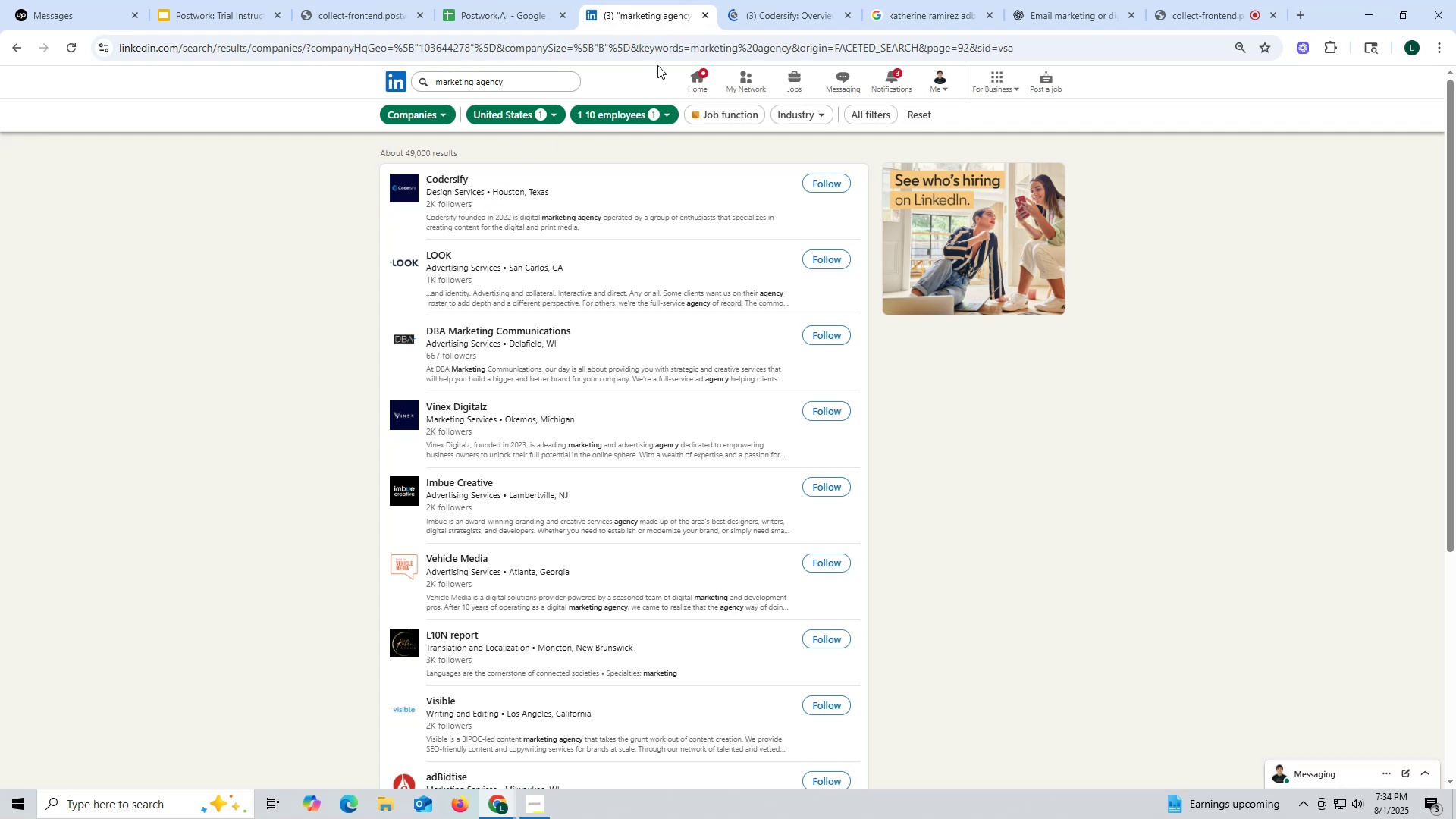 
left_click([788, 14])
 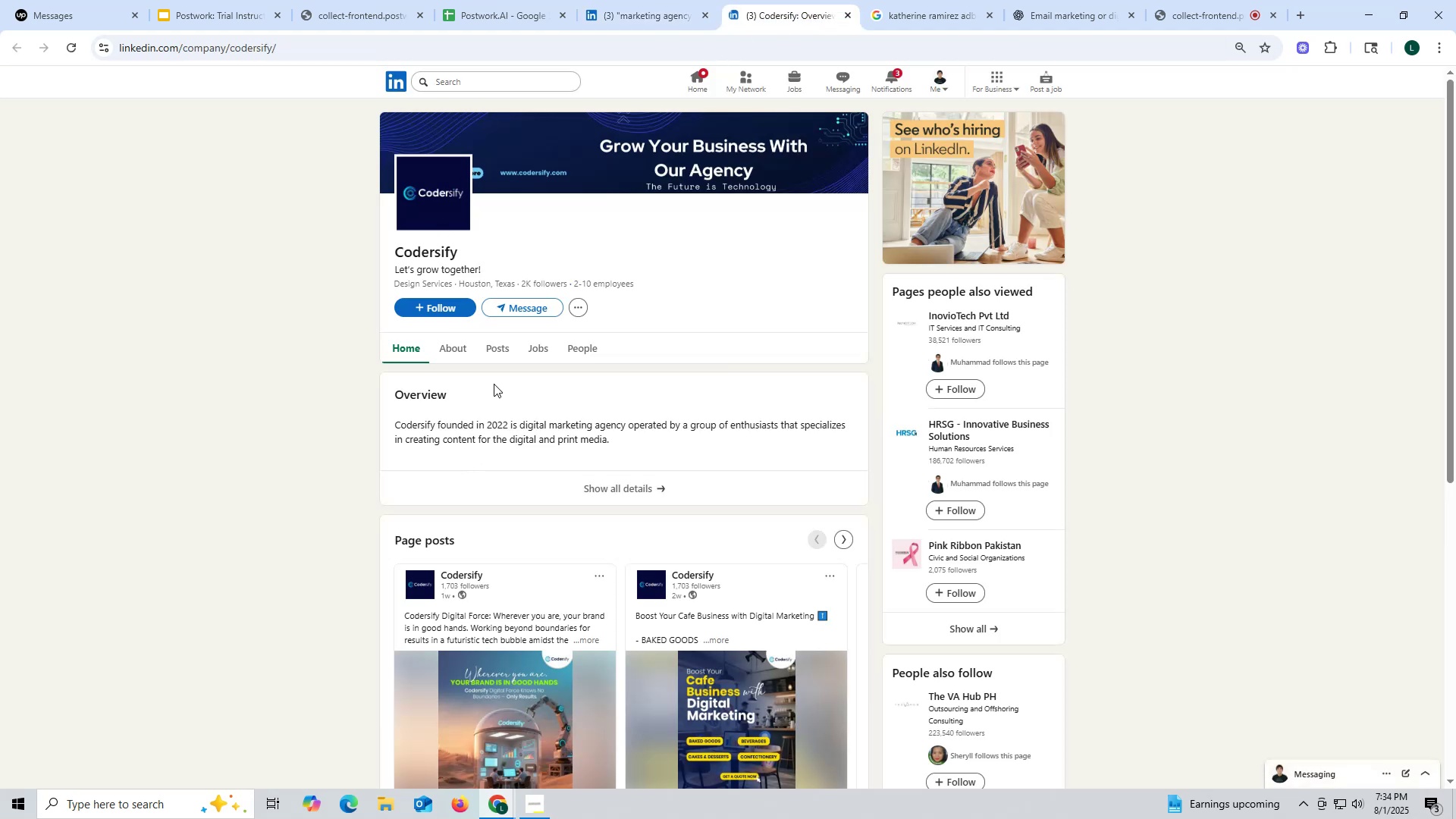 
left_click([497, 352])
 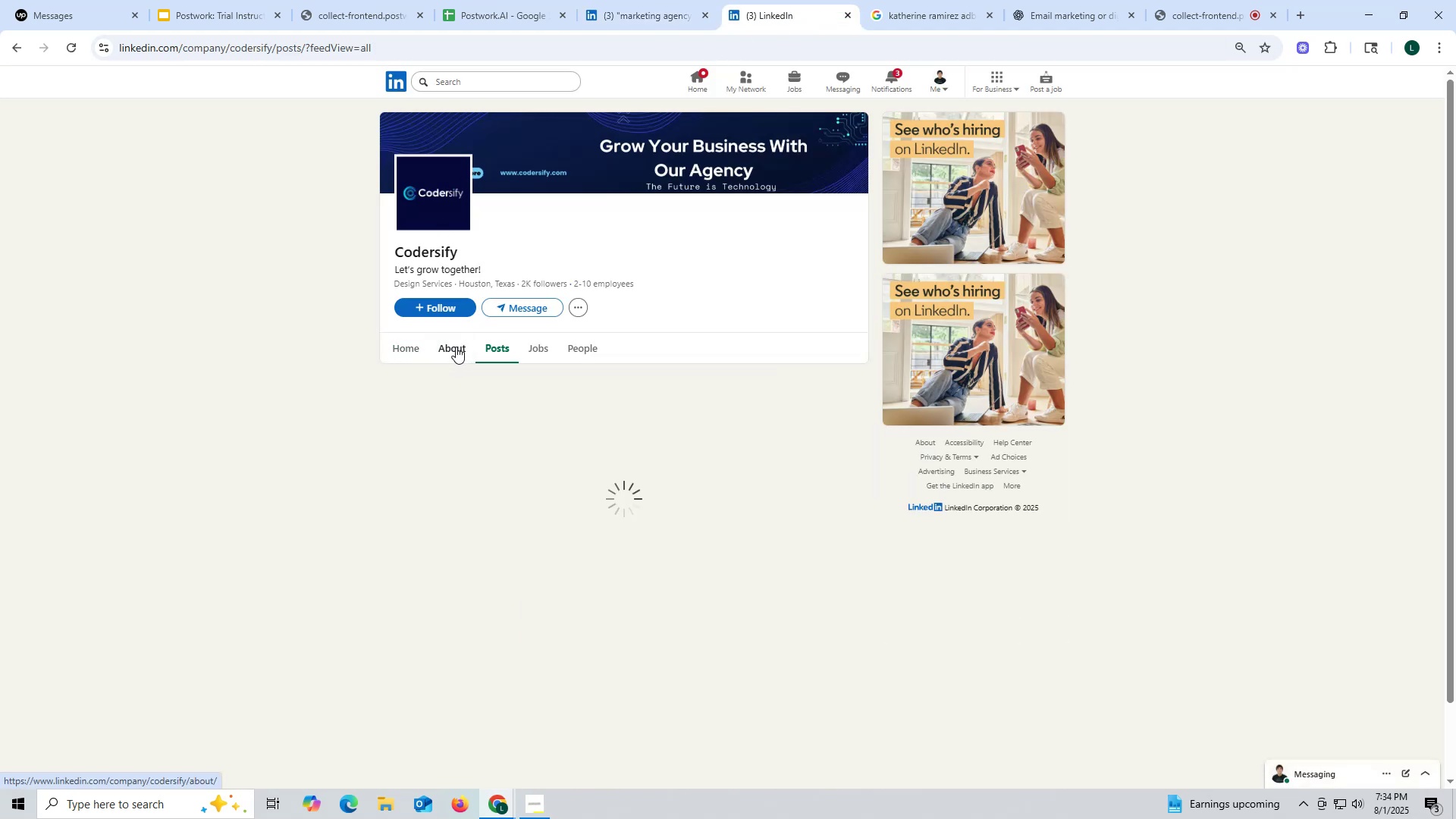 
wait(5.26)
 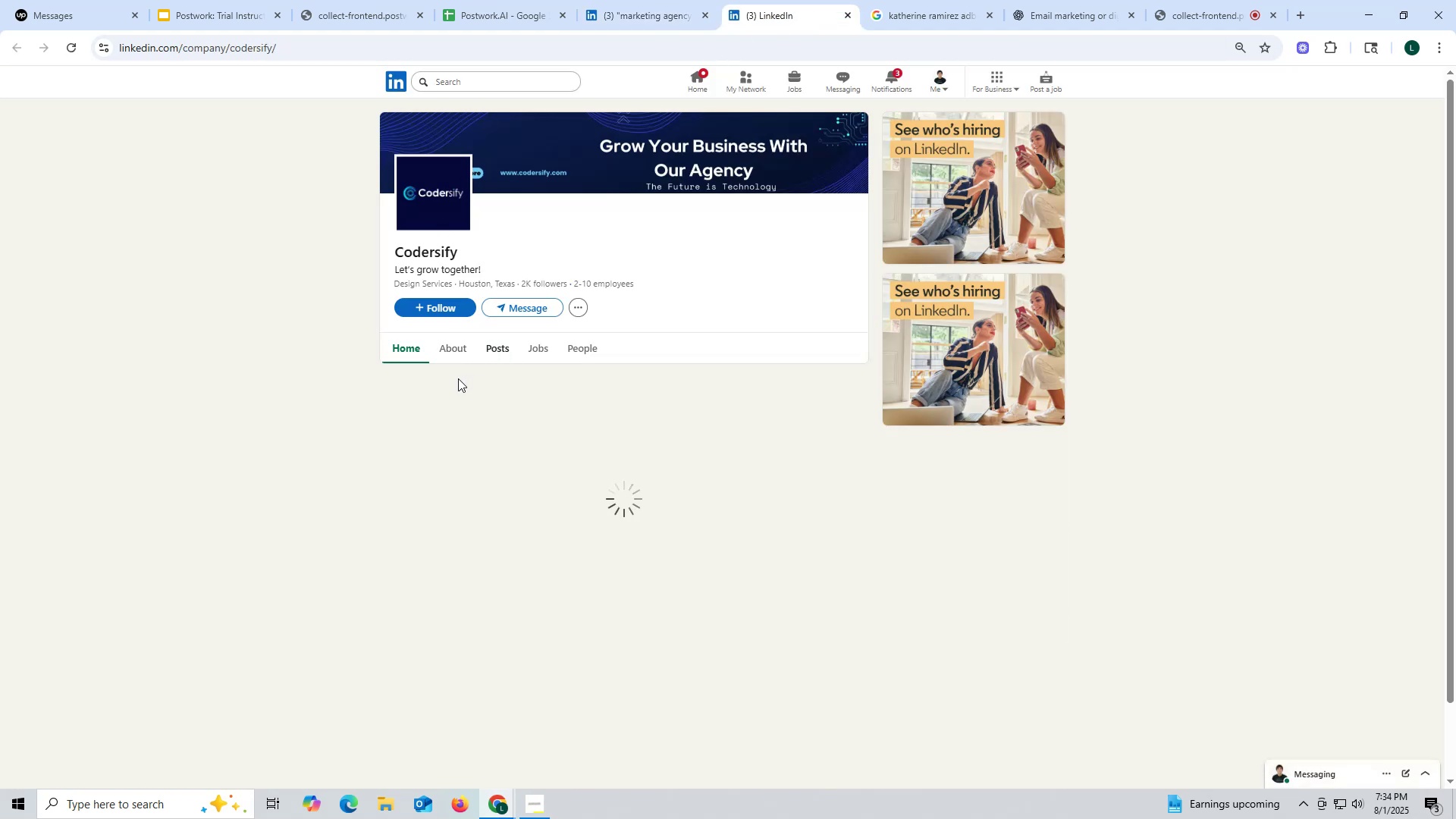 
scroll: coordinate [432, 346], scroll_direction: down, amount: 2.0
 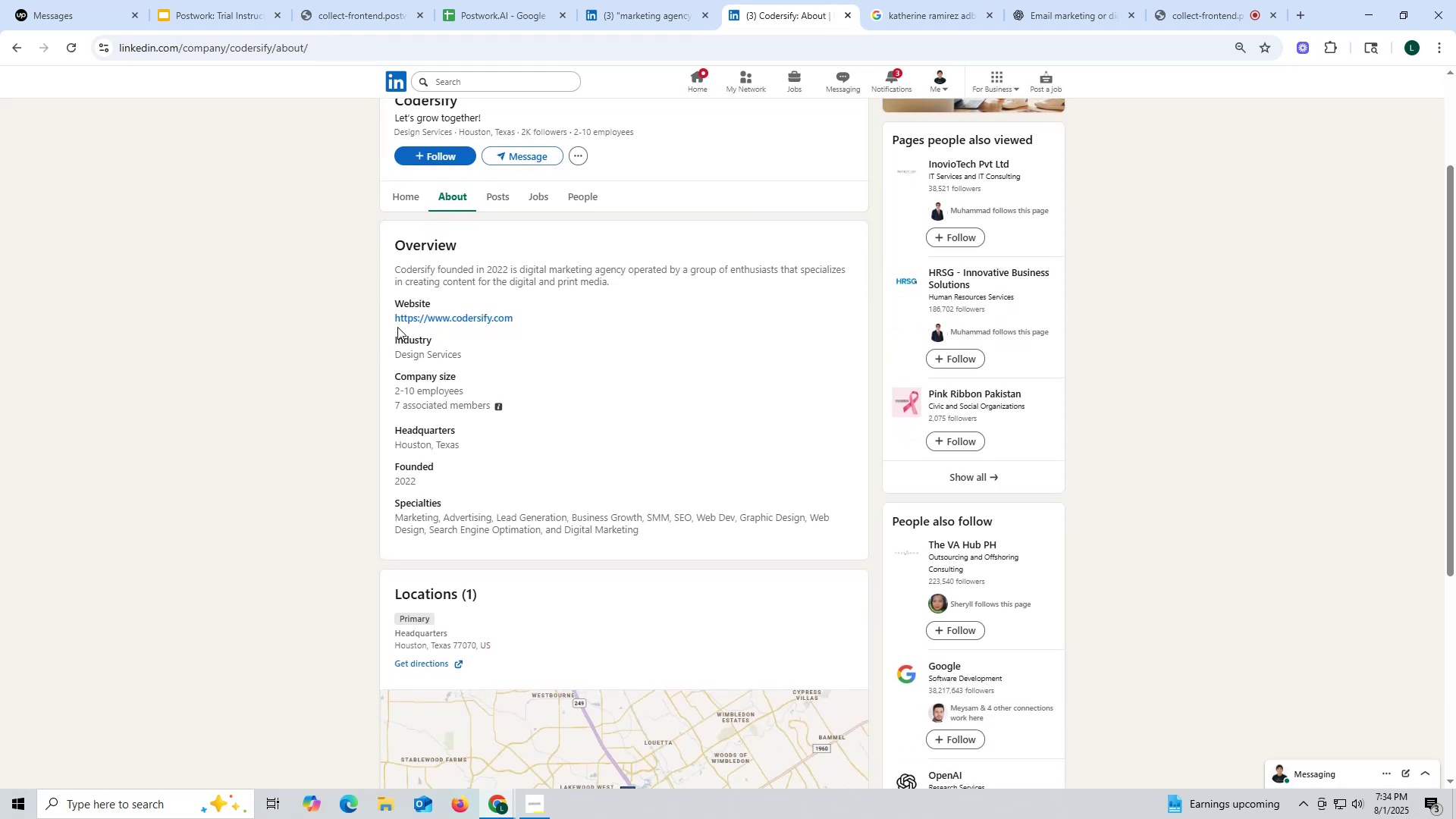 
left_click_drag(start_coordinate=[388, 319], to_coordinate=[537, 319])
 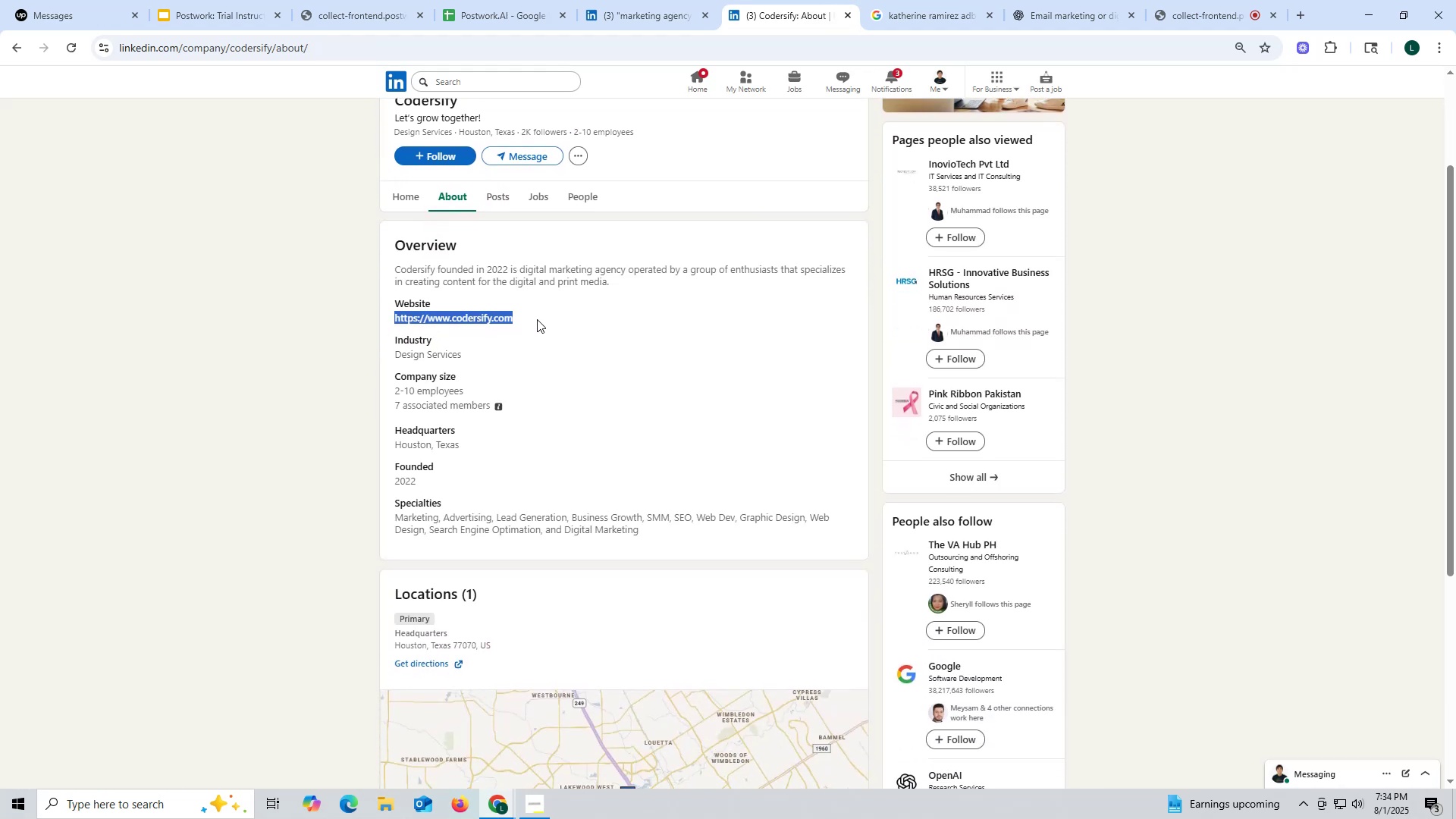 
key(Control+ControlLeft)
 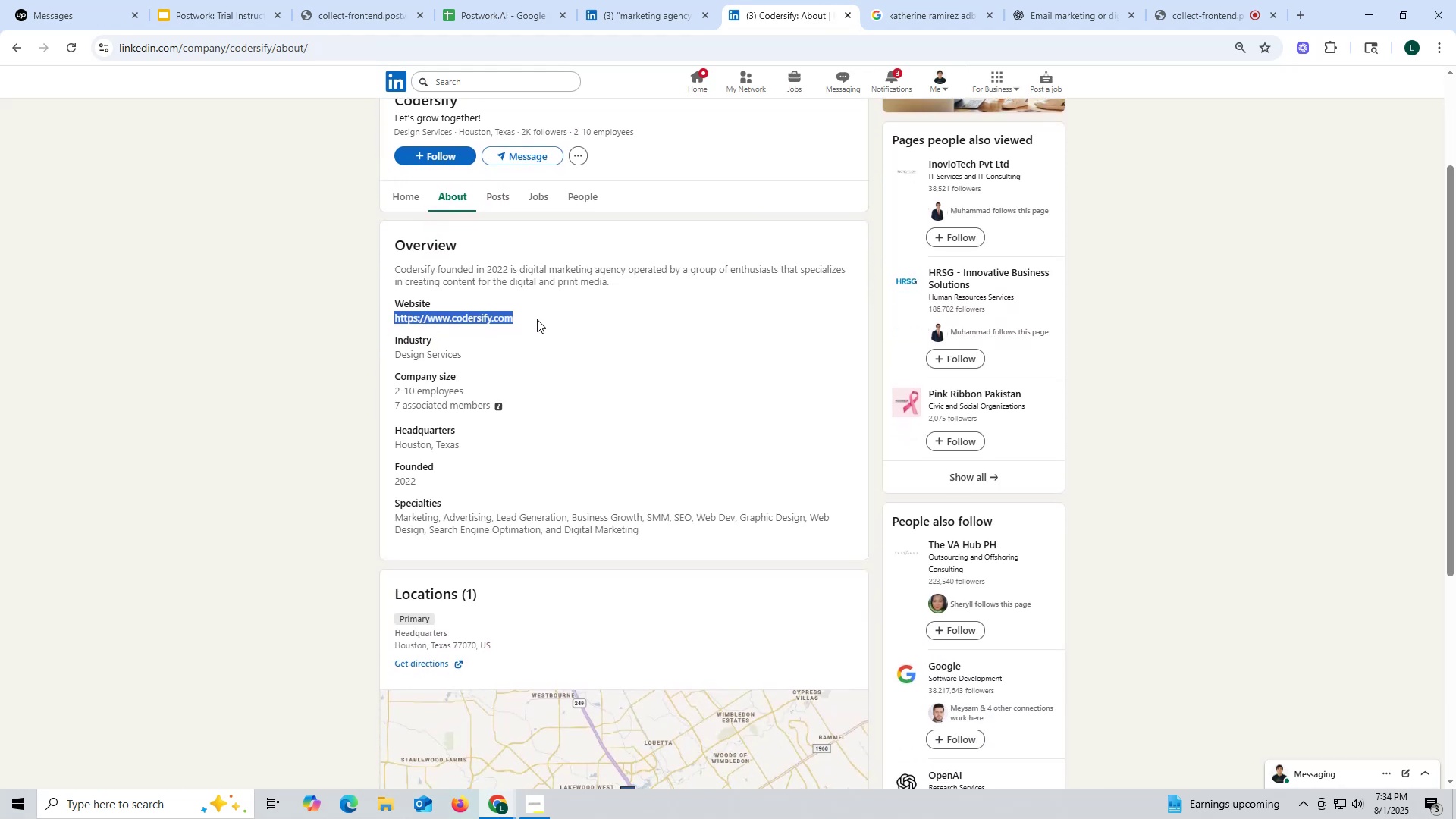 
key(C)
 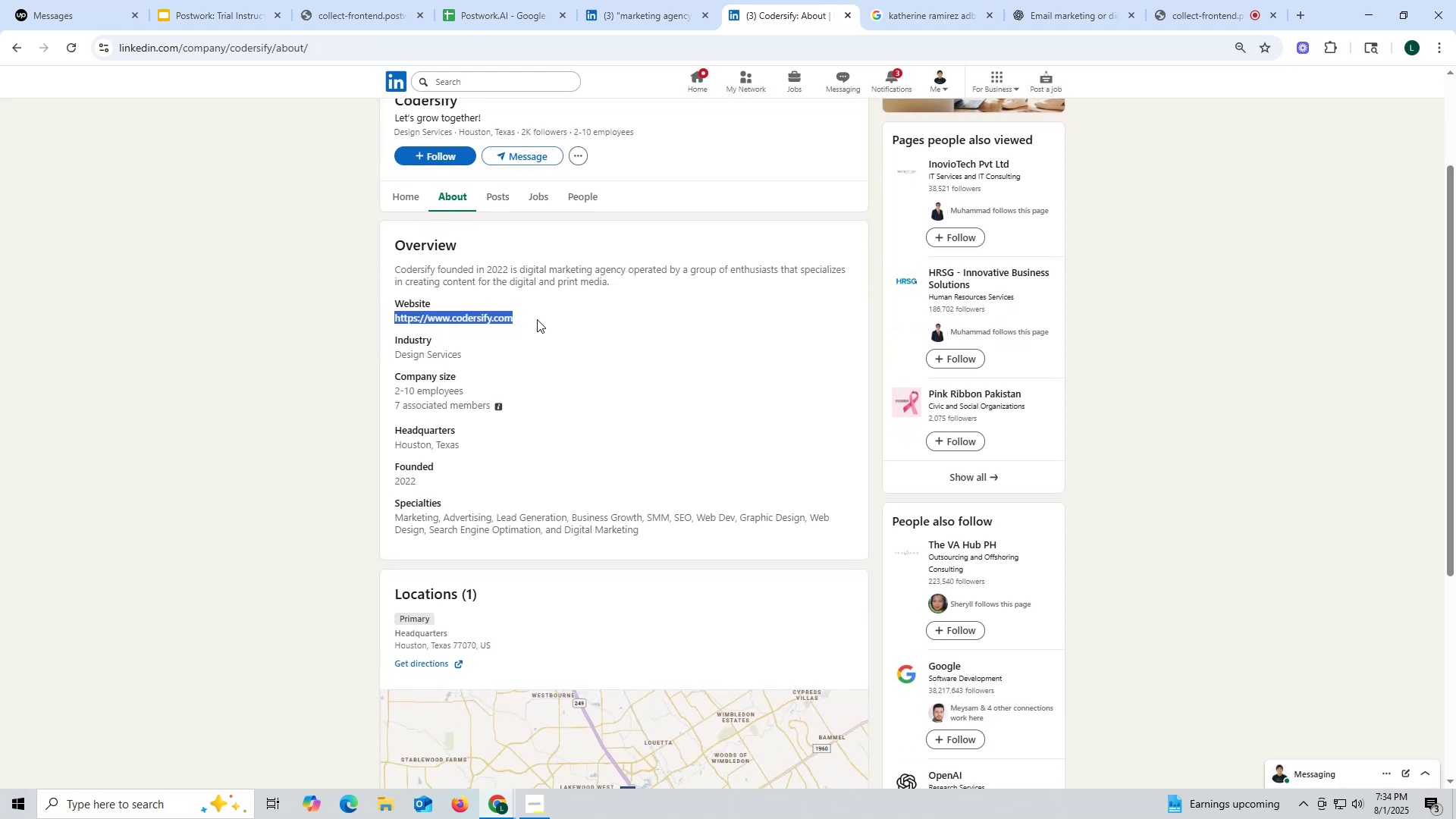 
key(Control+ControlLeft)
 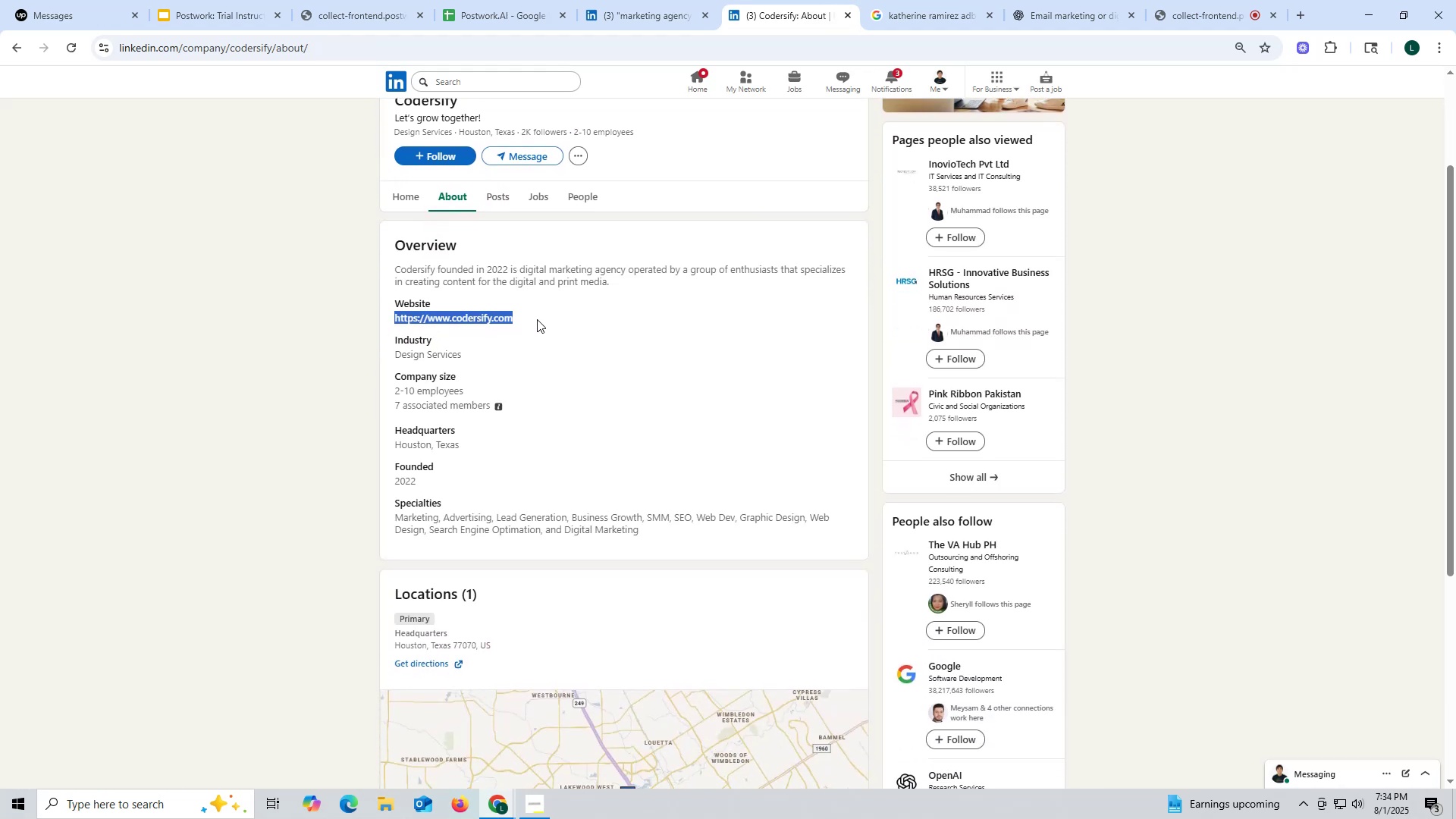 
key(Control+C)
 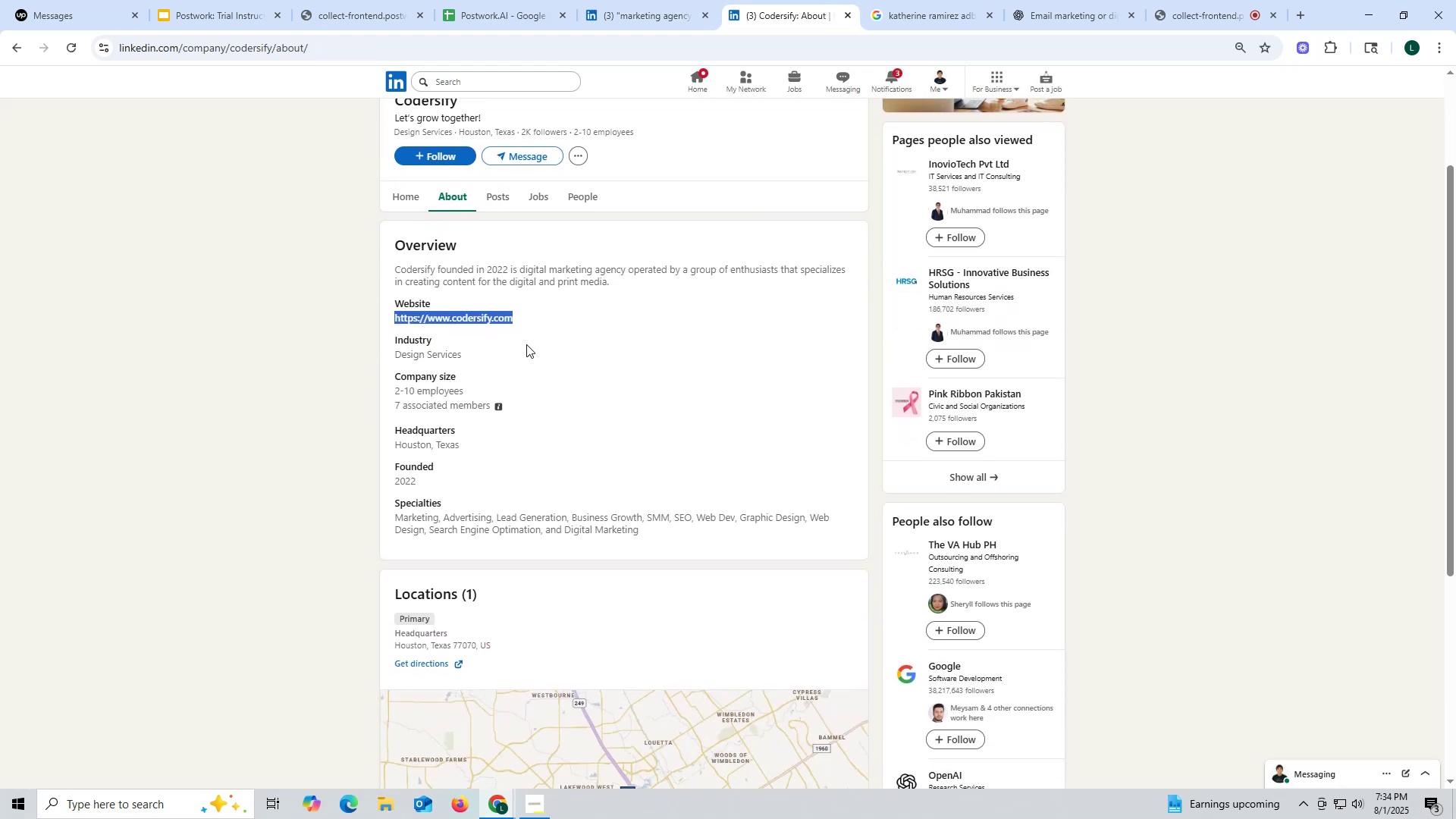 
key(Control+ControlLeft)
 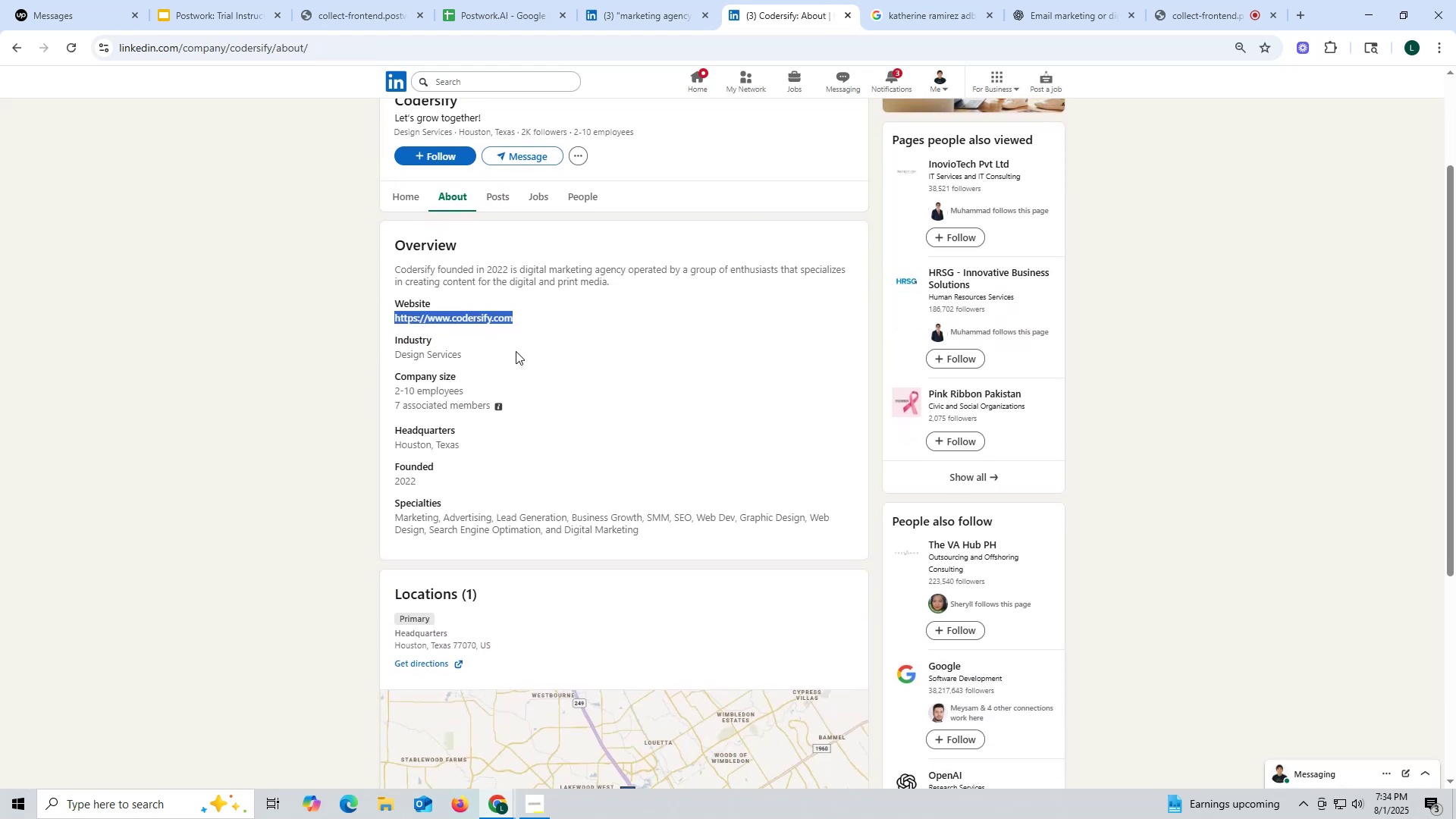 
key(Control+C)
 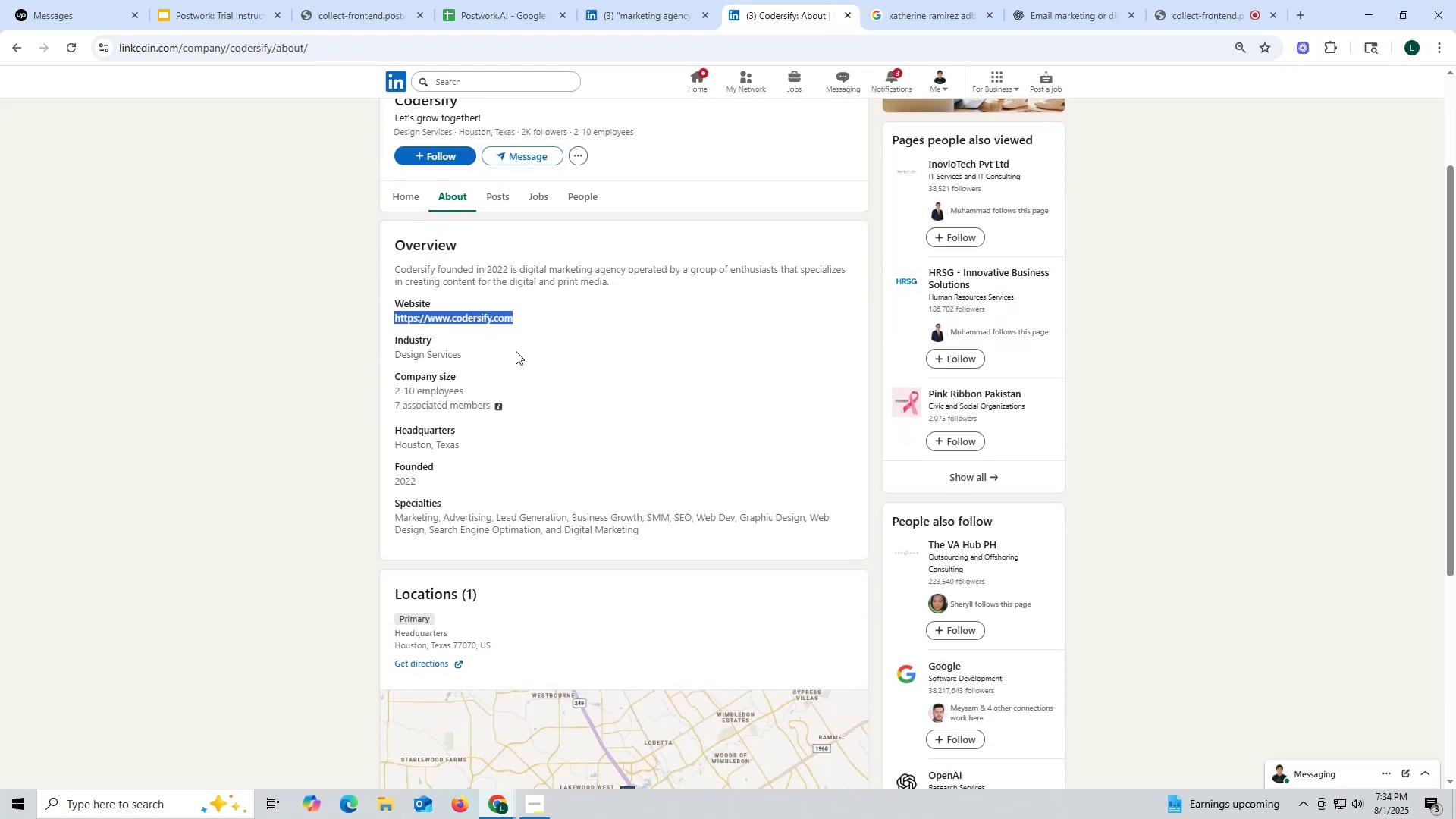 
key(Control+ControlLeft)
 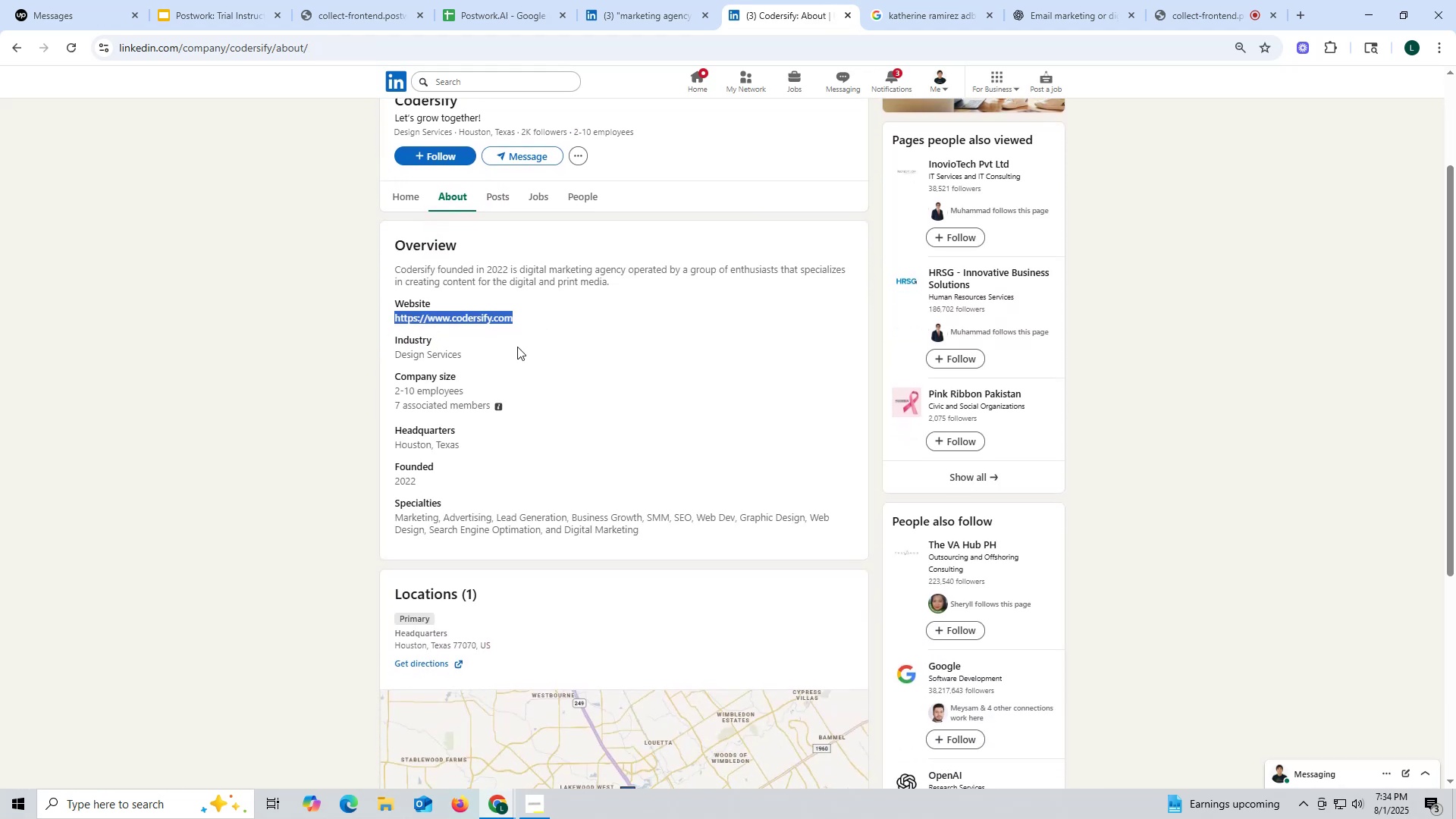 
key(Control+C)
 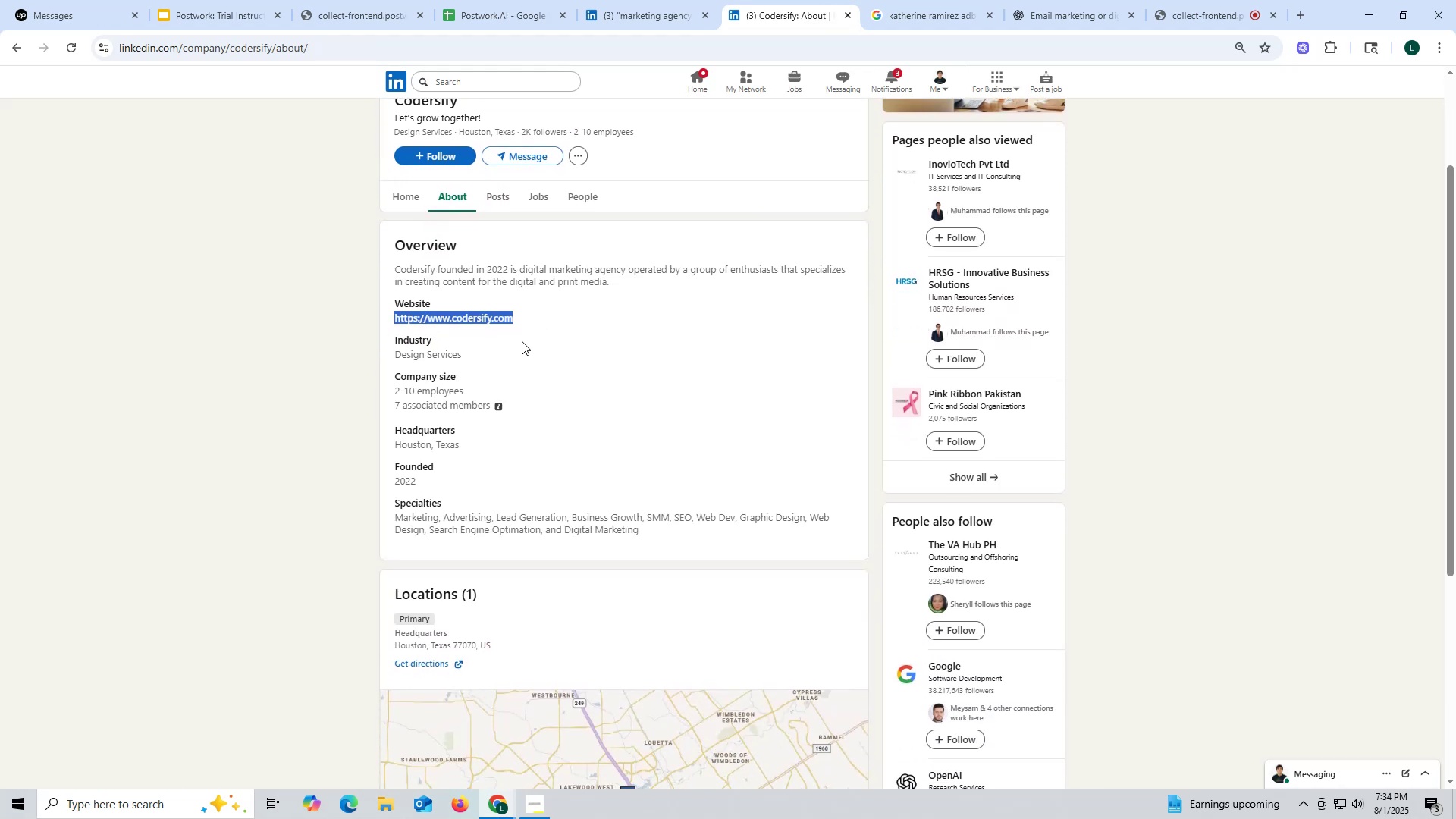 
key(Control+ControlLeft)
 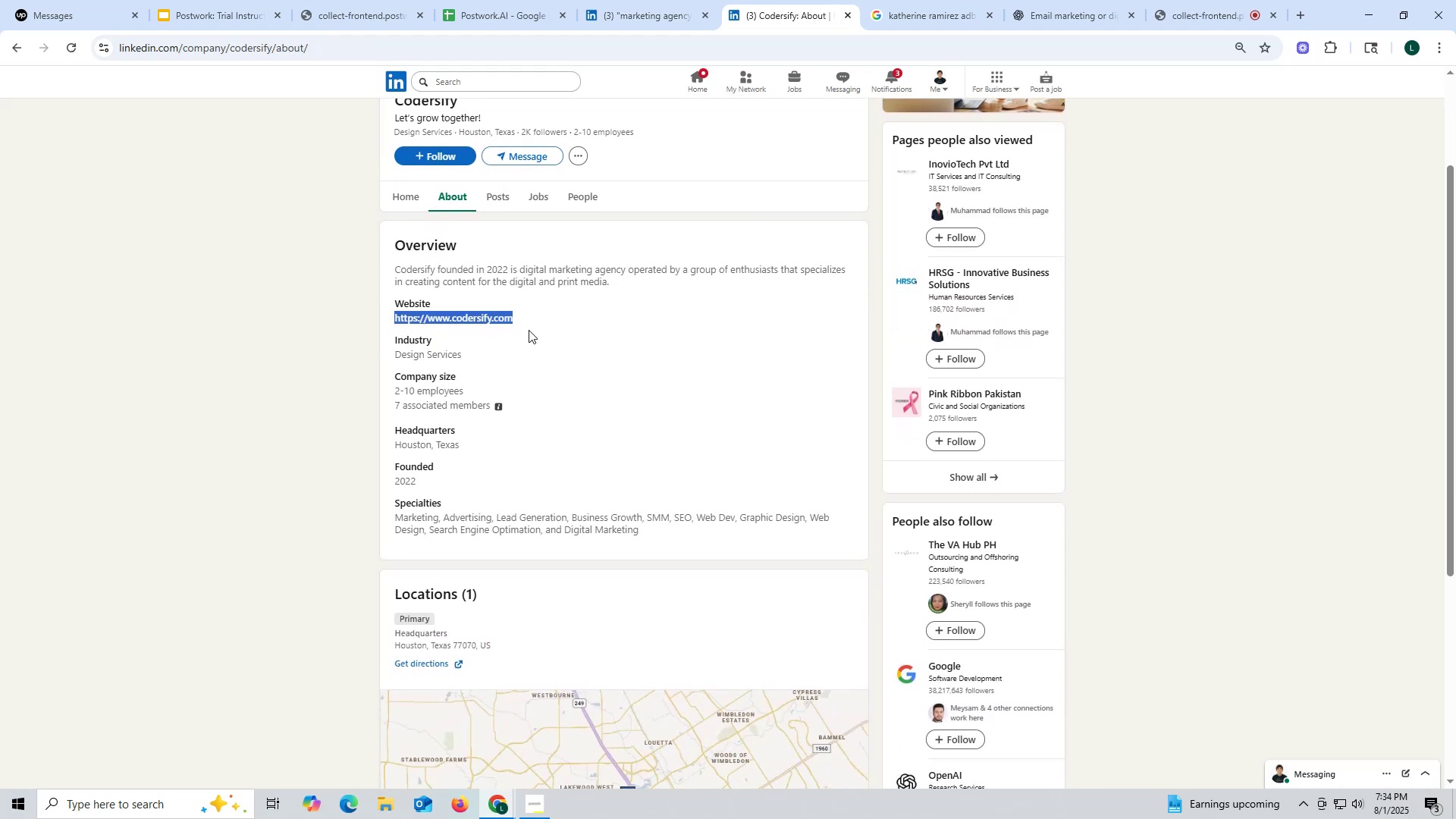 
key(Control+C)
 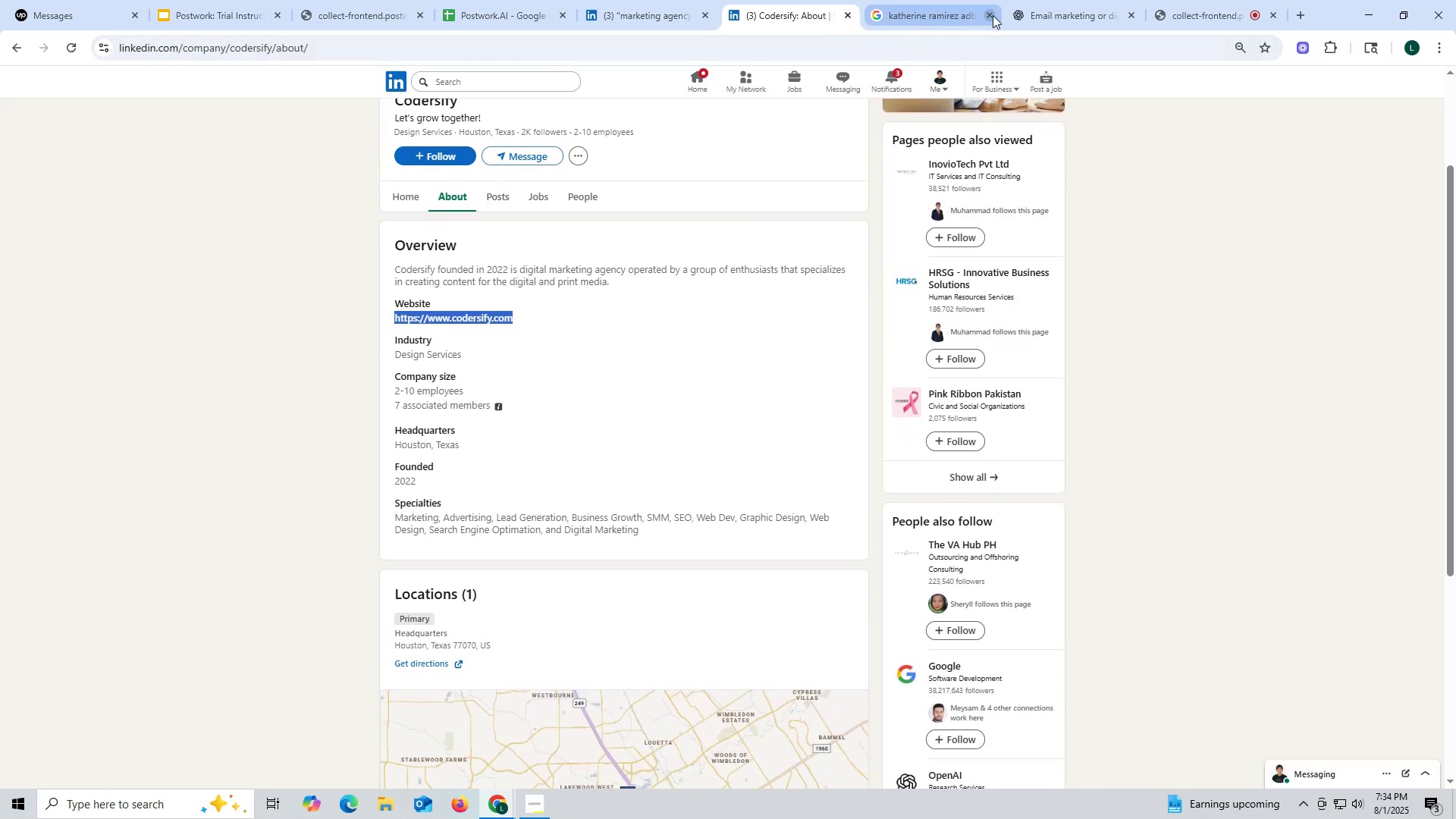 
left_click([1074, 10])
 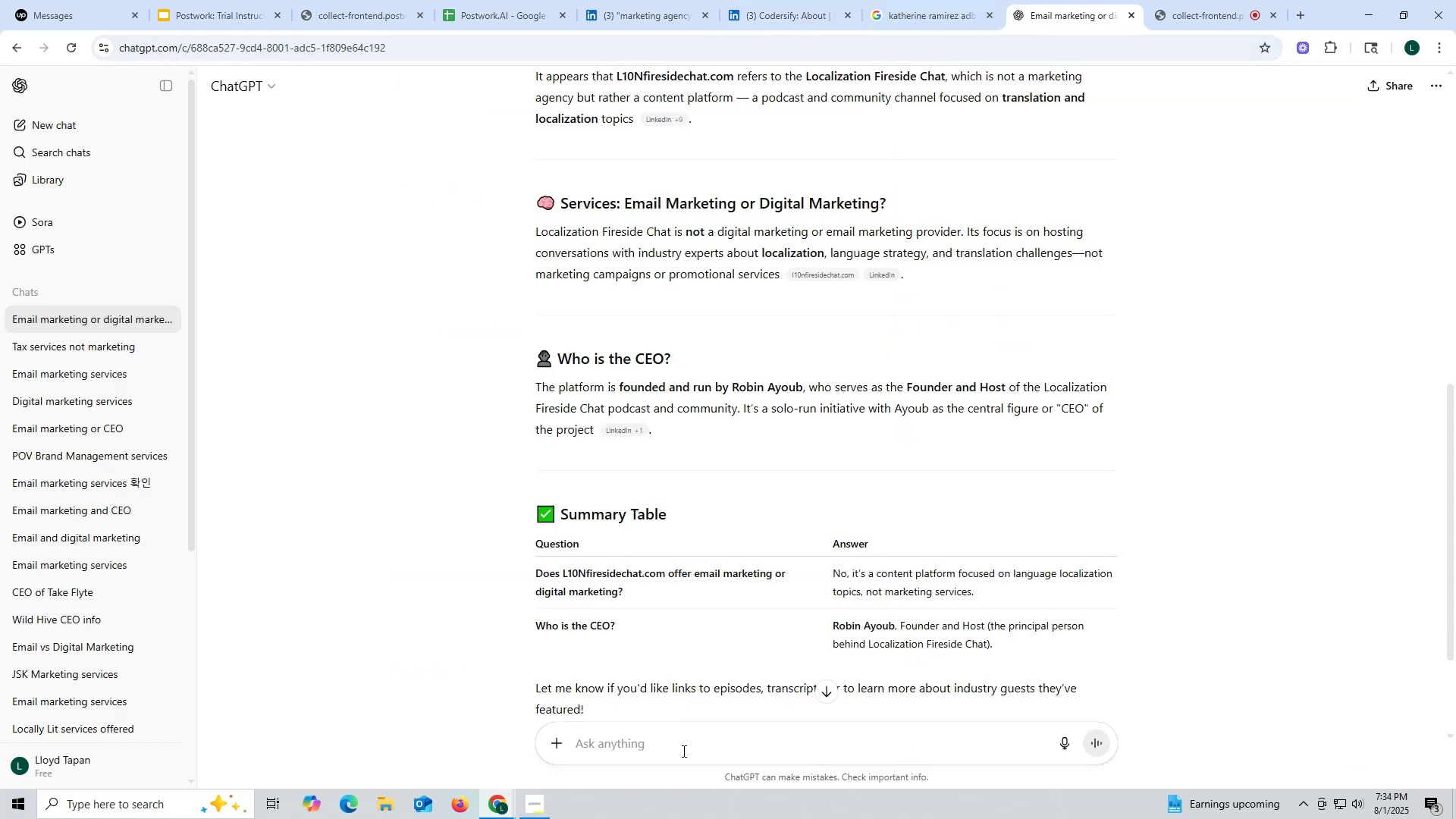 
left_click([682, 752])
 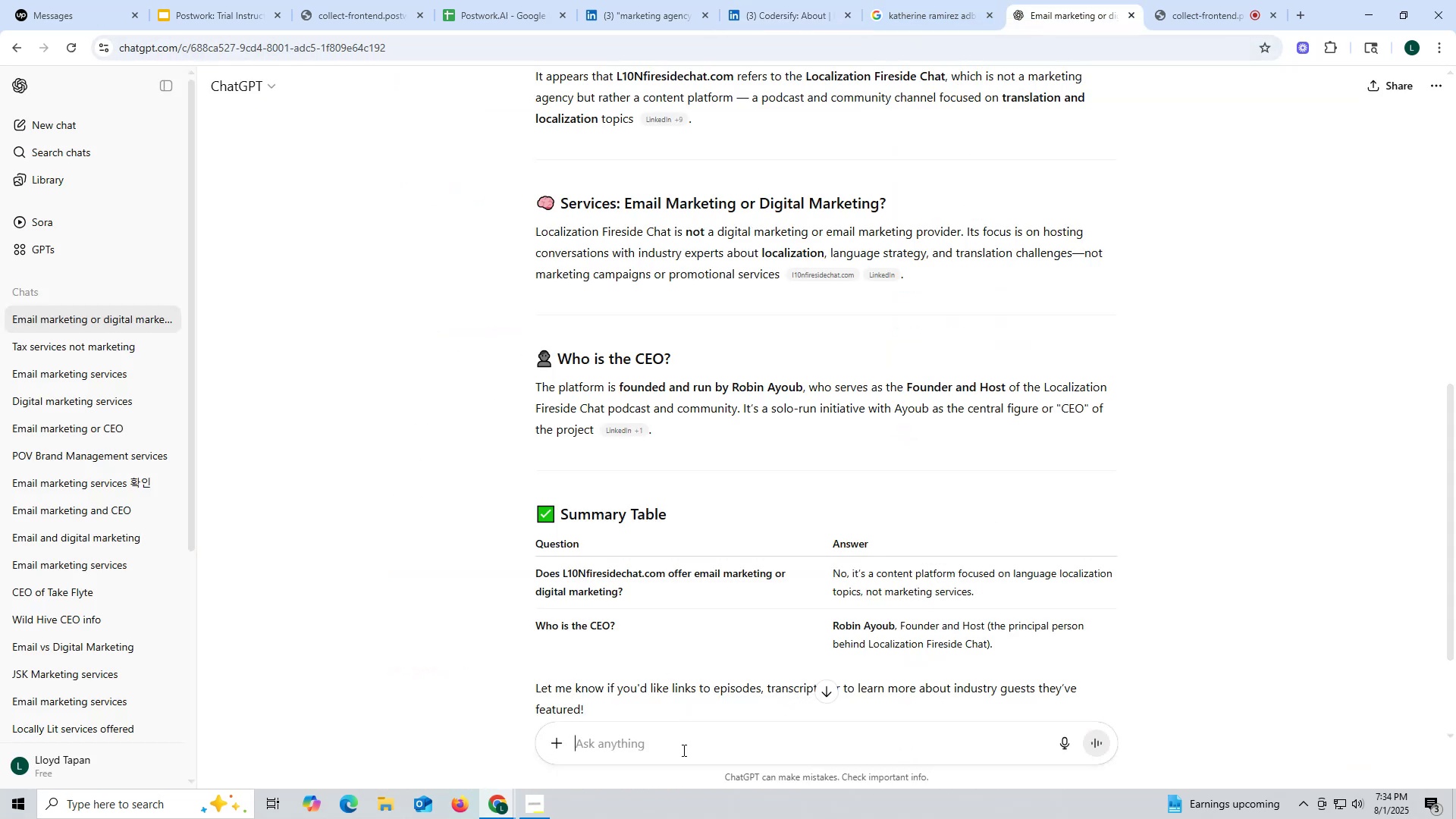 
key(Control+ControlLeft)
 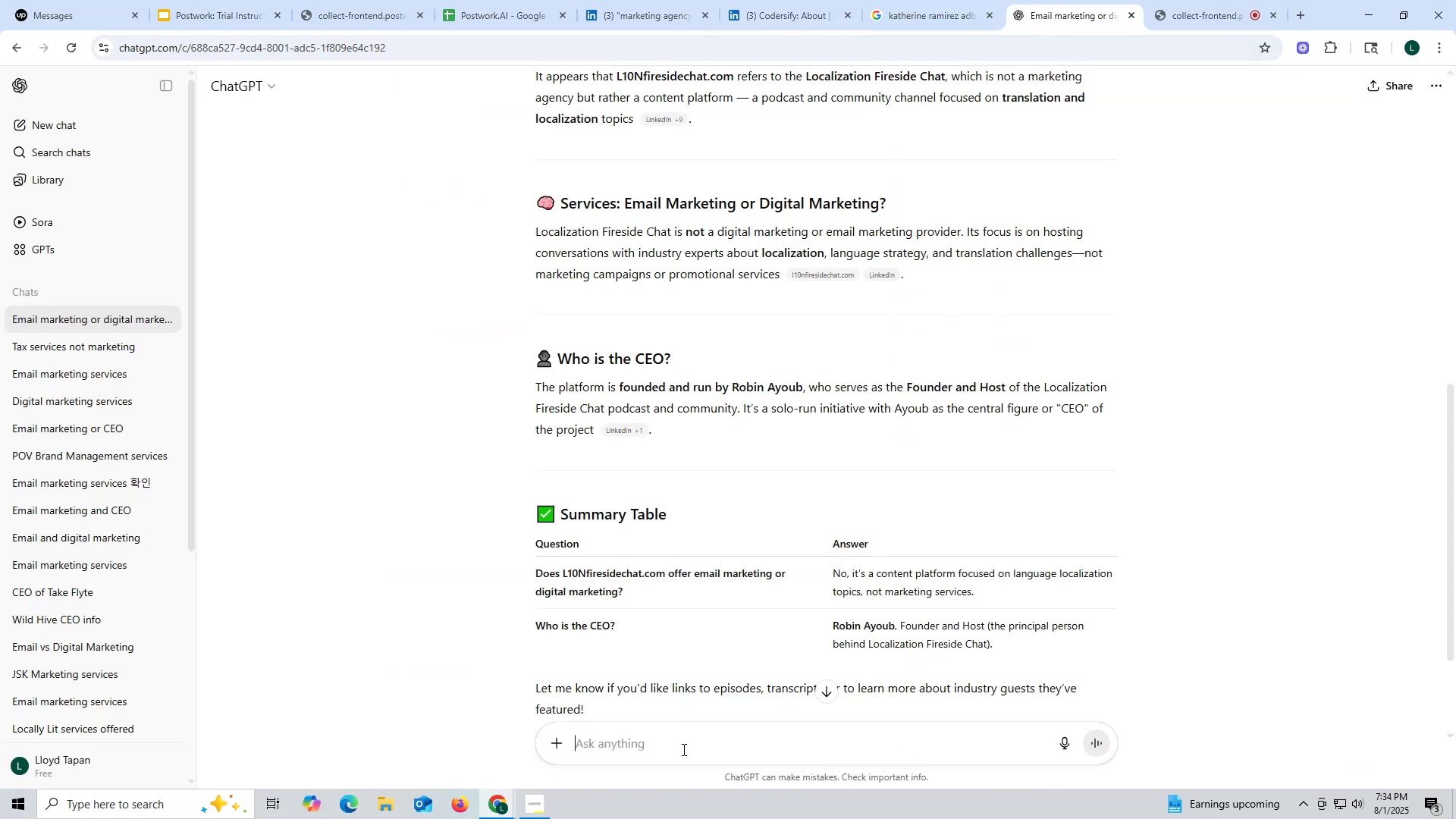 
key(Control+V)
 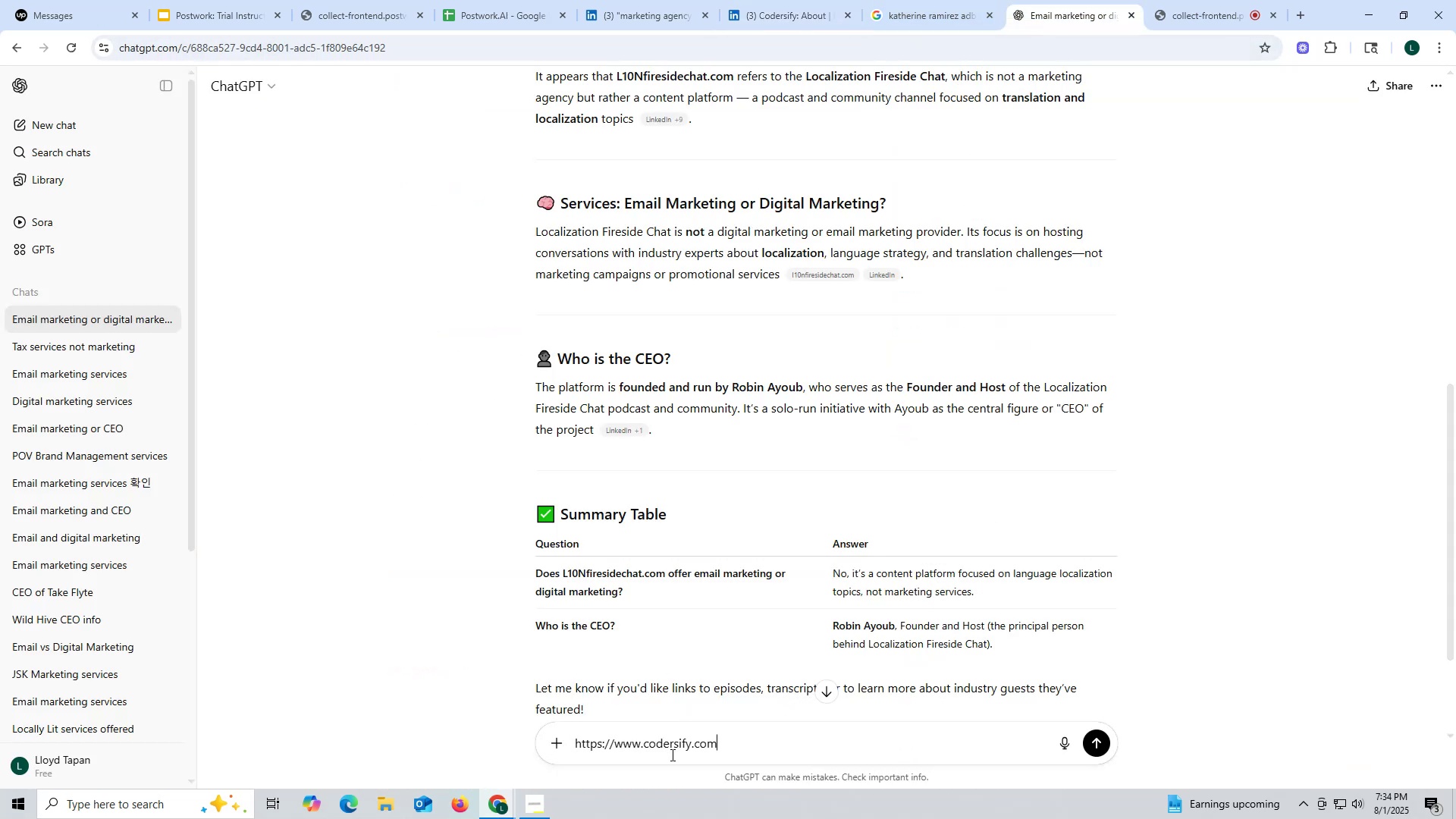 
key(Space)
 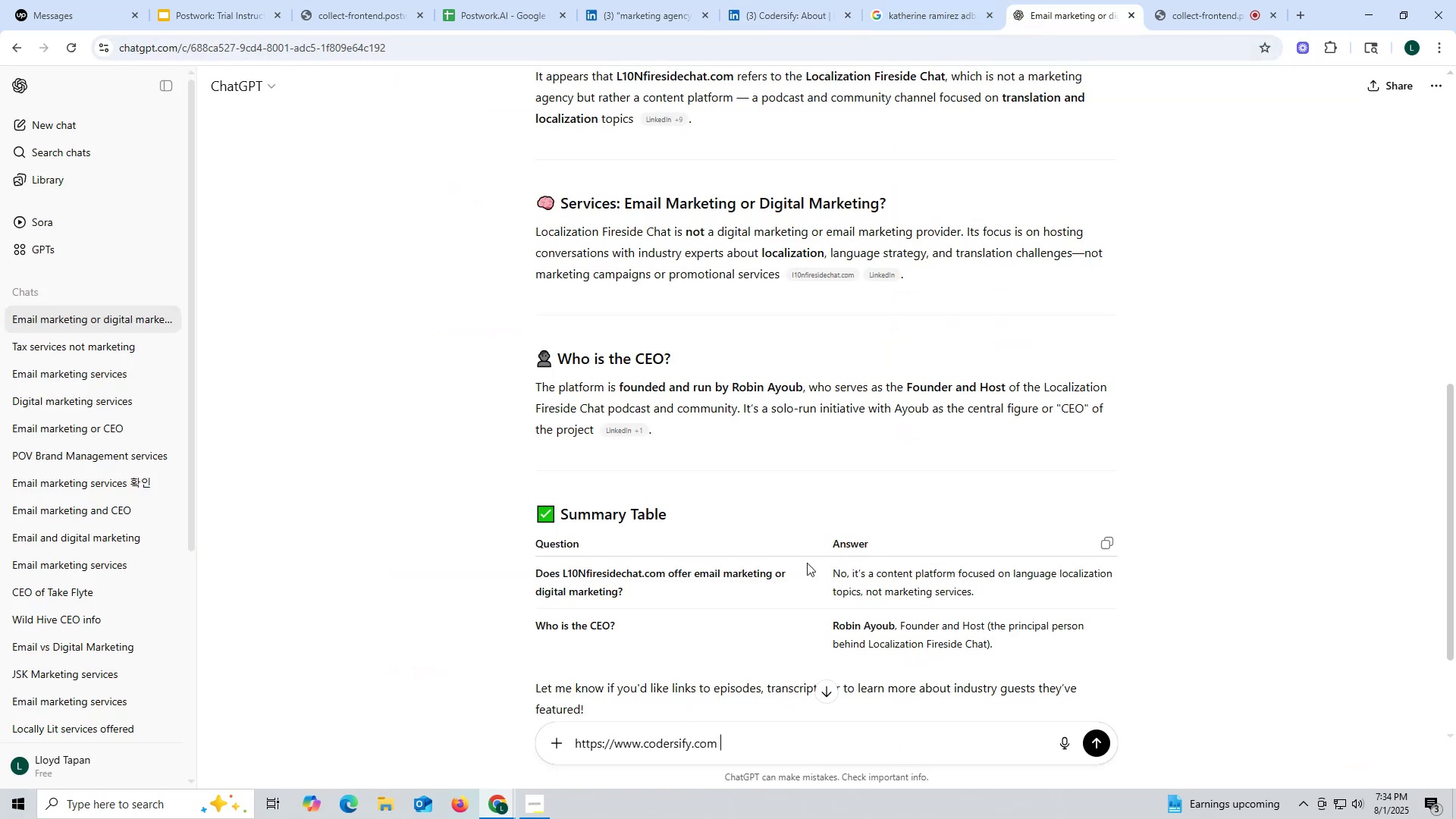 
scroll: coordinate [807, 563], scroll_direction: up, amount: 3.0
 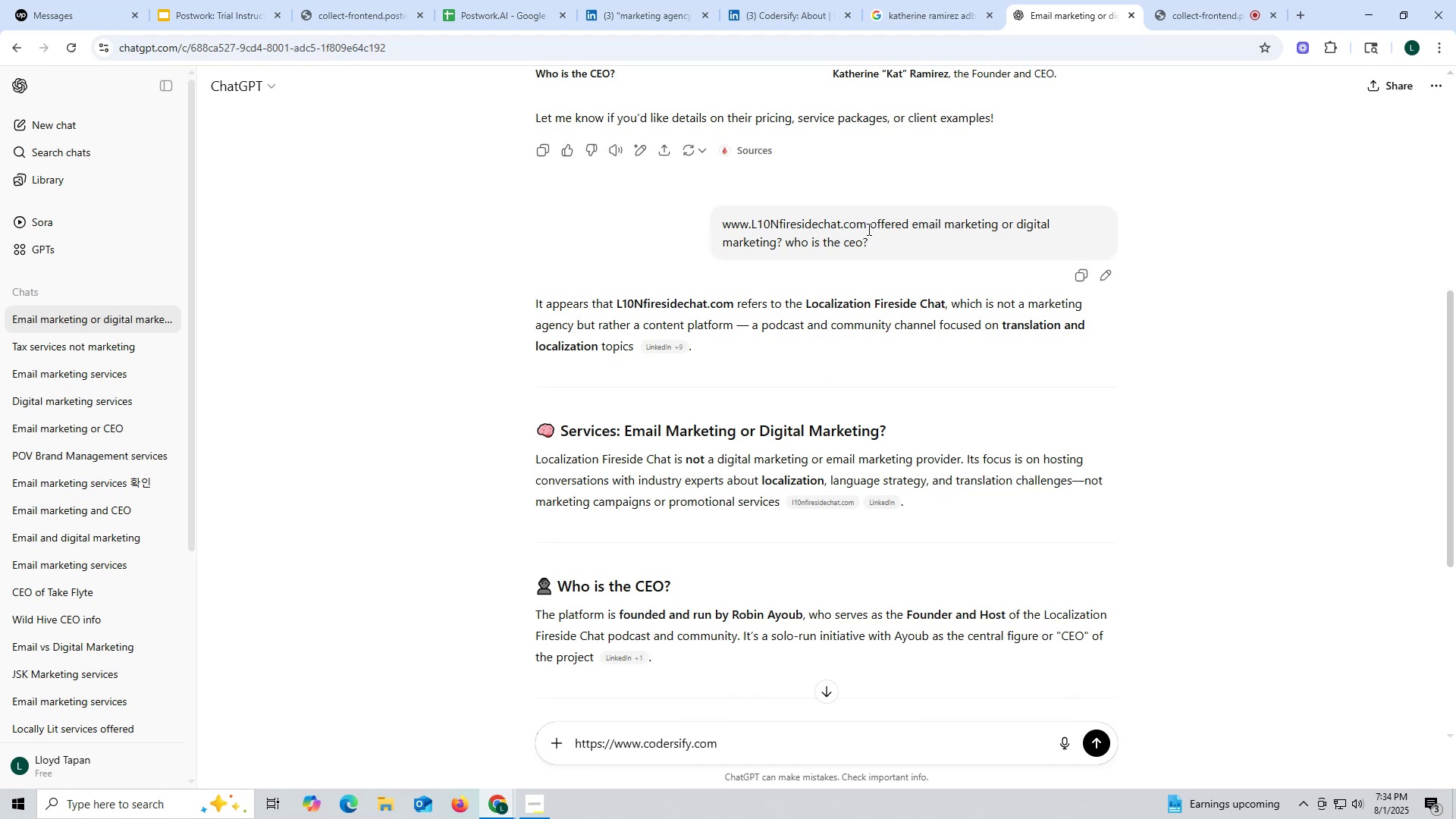 
left_click_drag(start_coordinate=[871, 222], to_coordinate=[896, 246])
 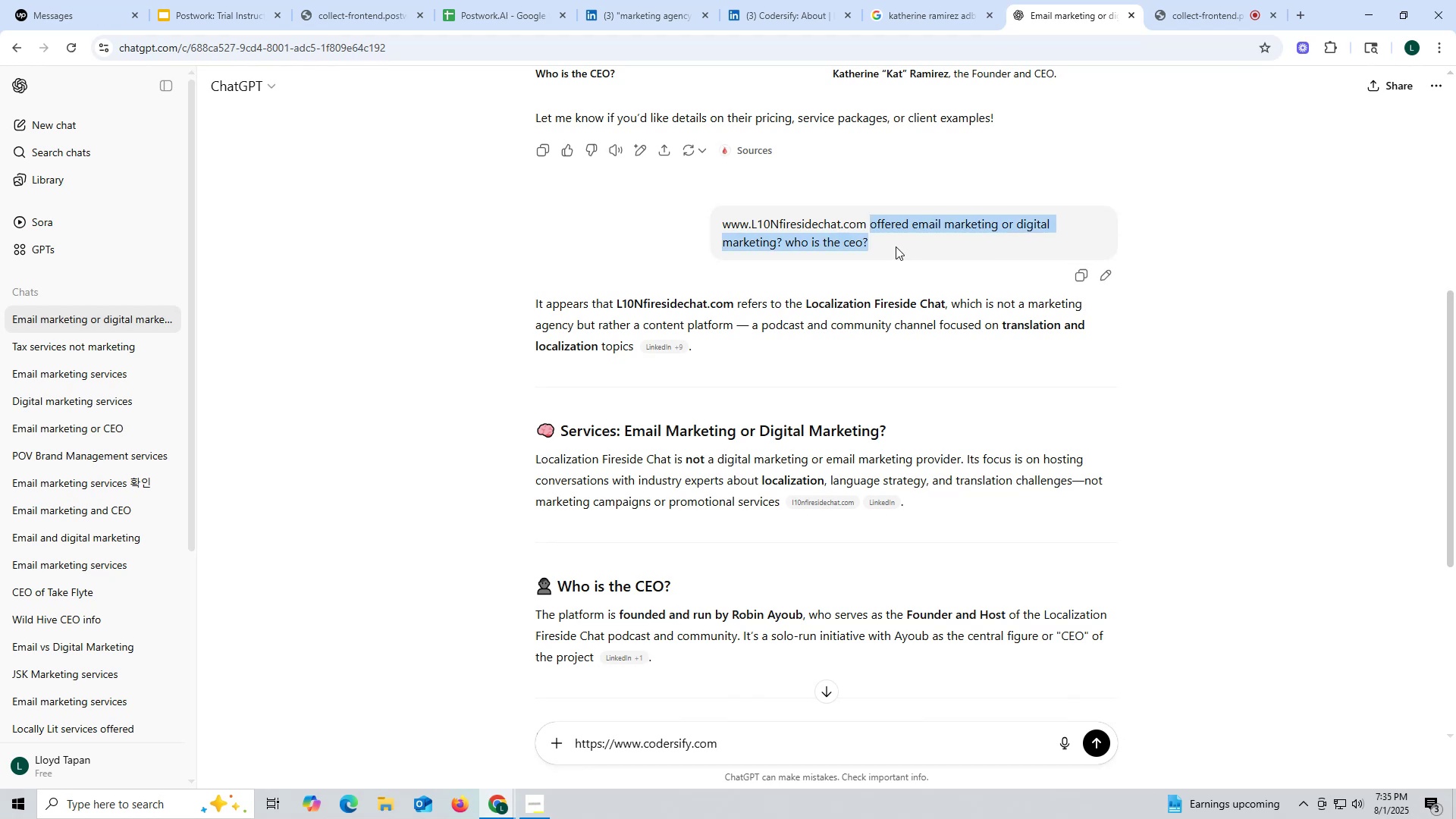 
key(Control+ControlLeft)
 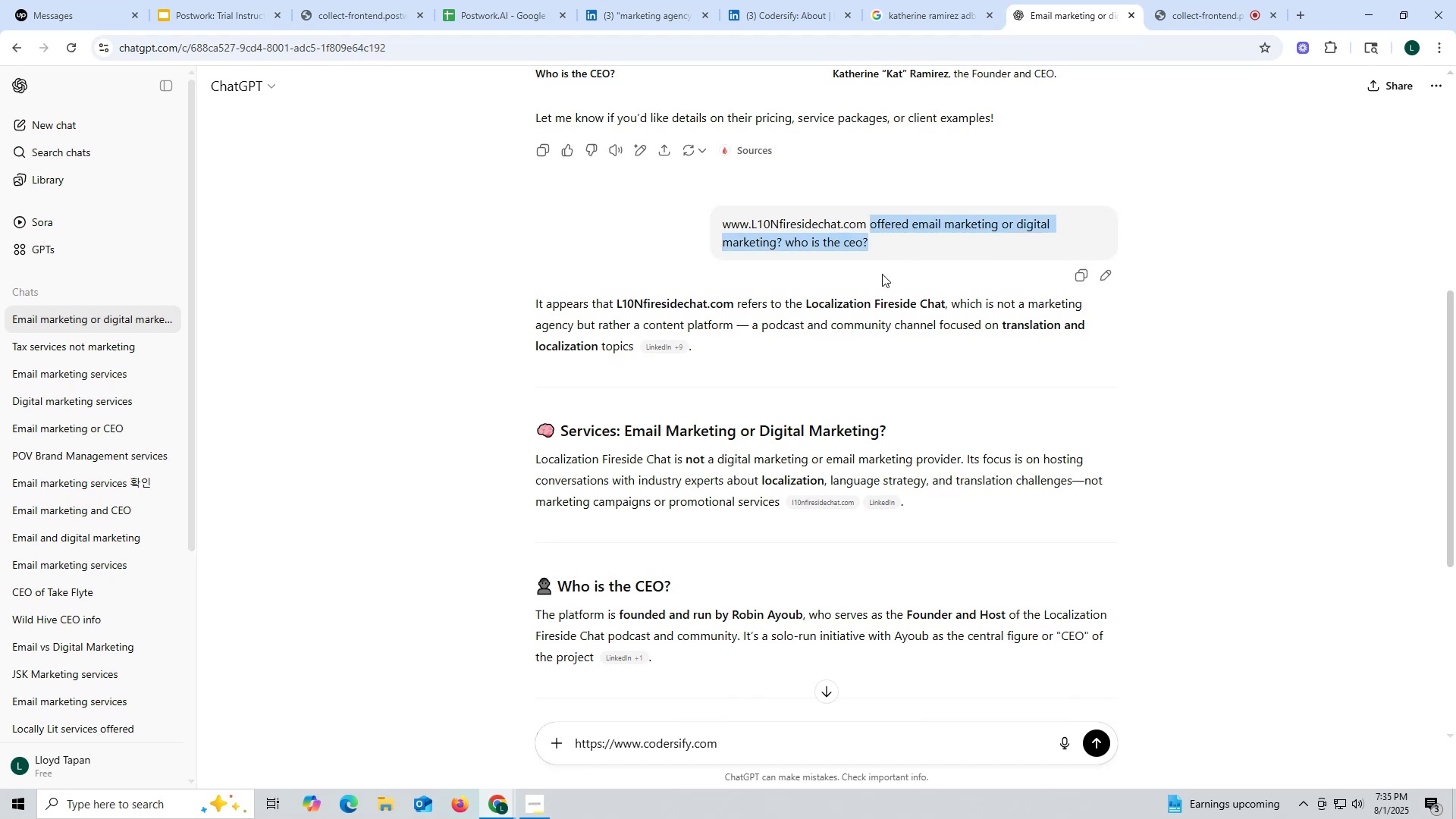 
key(Control+C)
 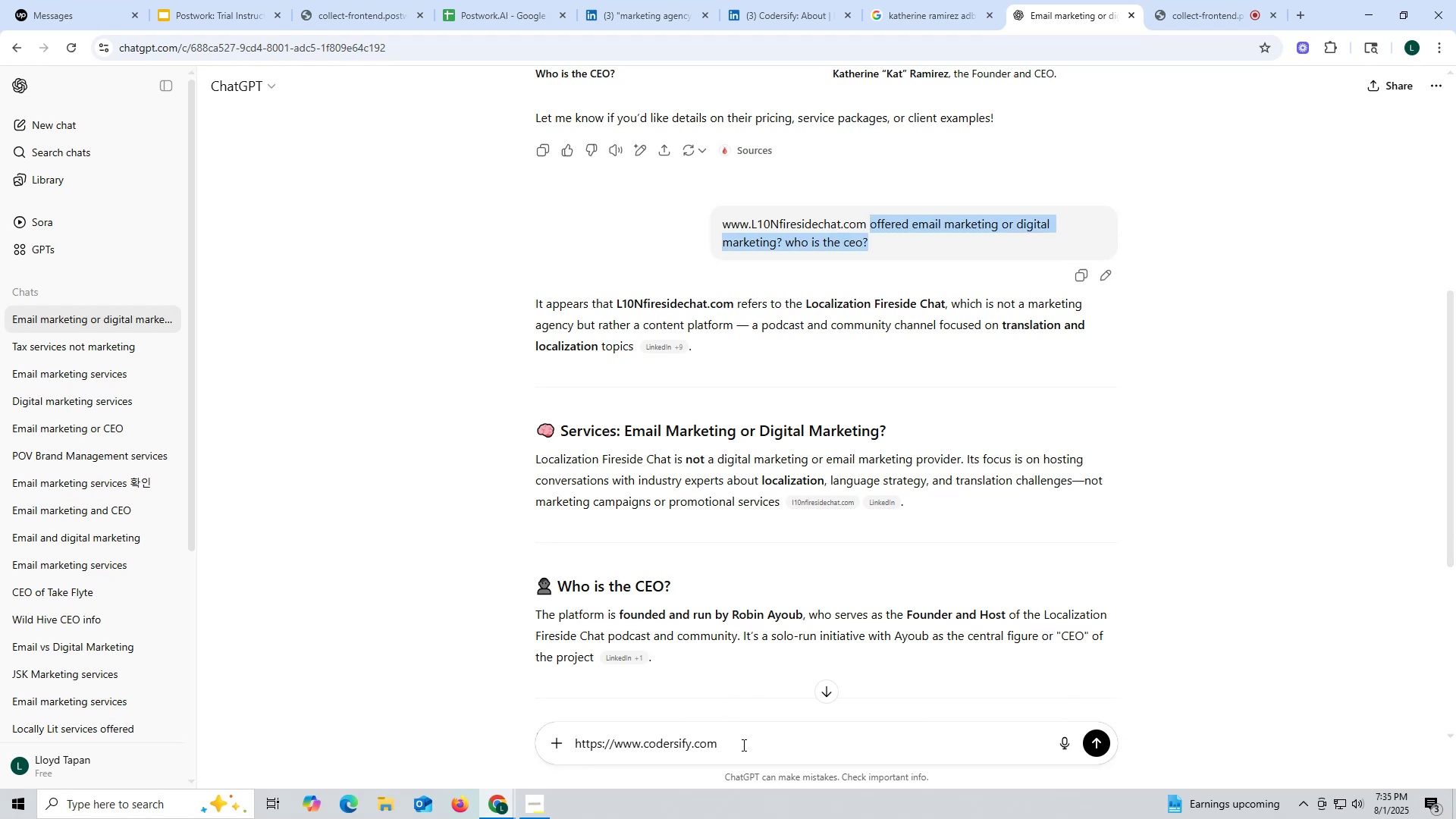 
key(Control+ControlLeft)
 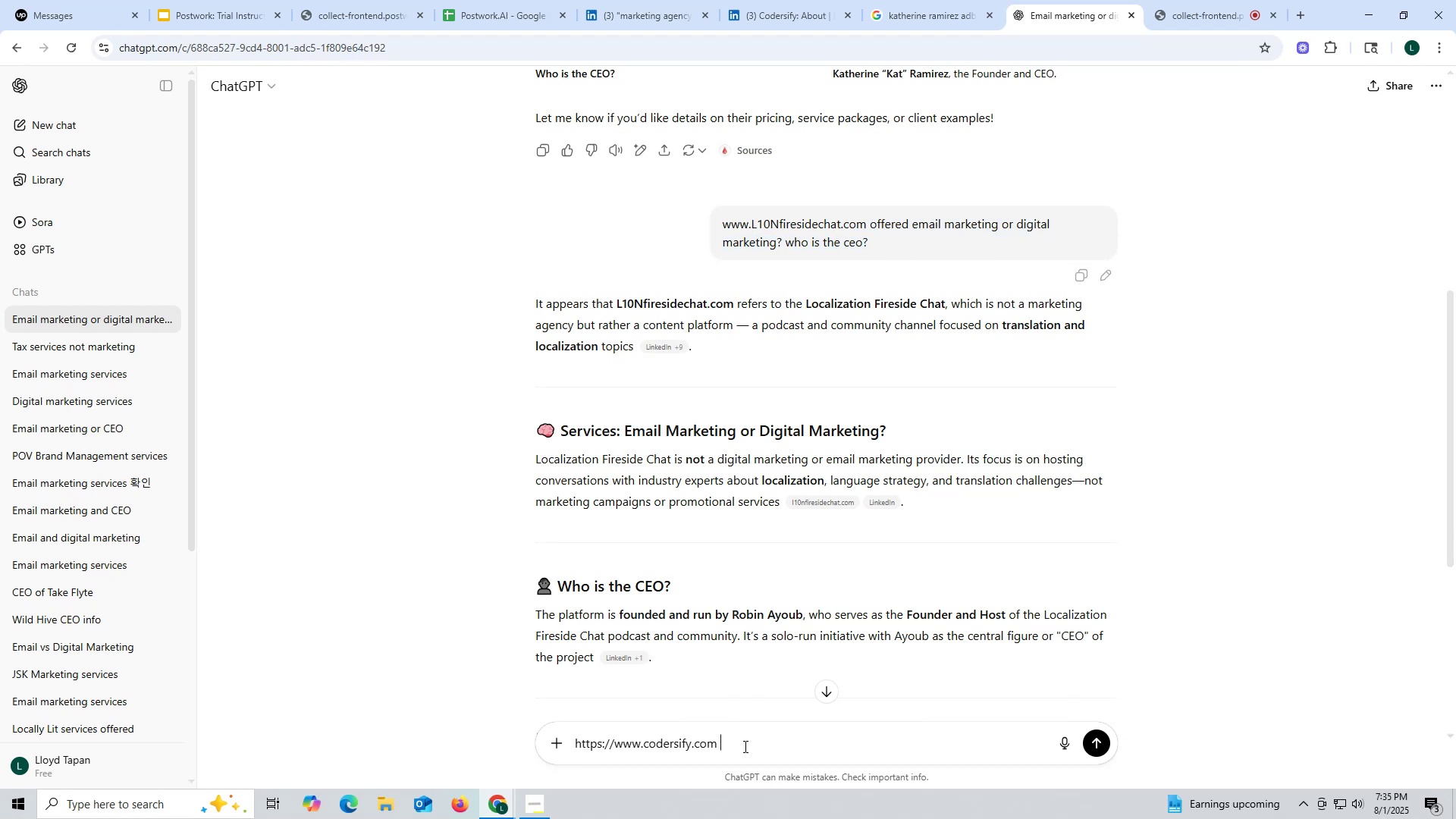 
left_click([744, 746])
 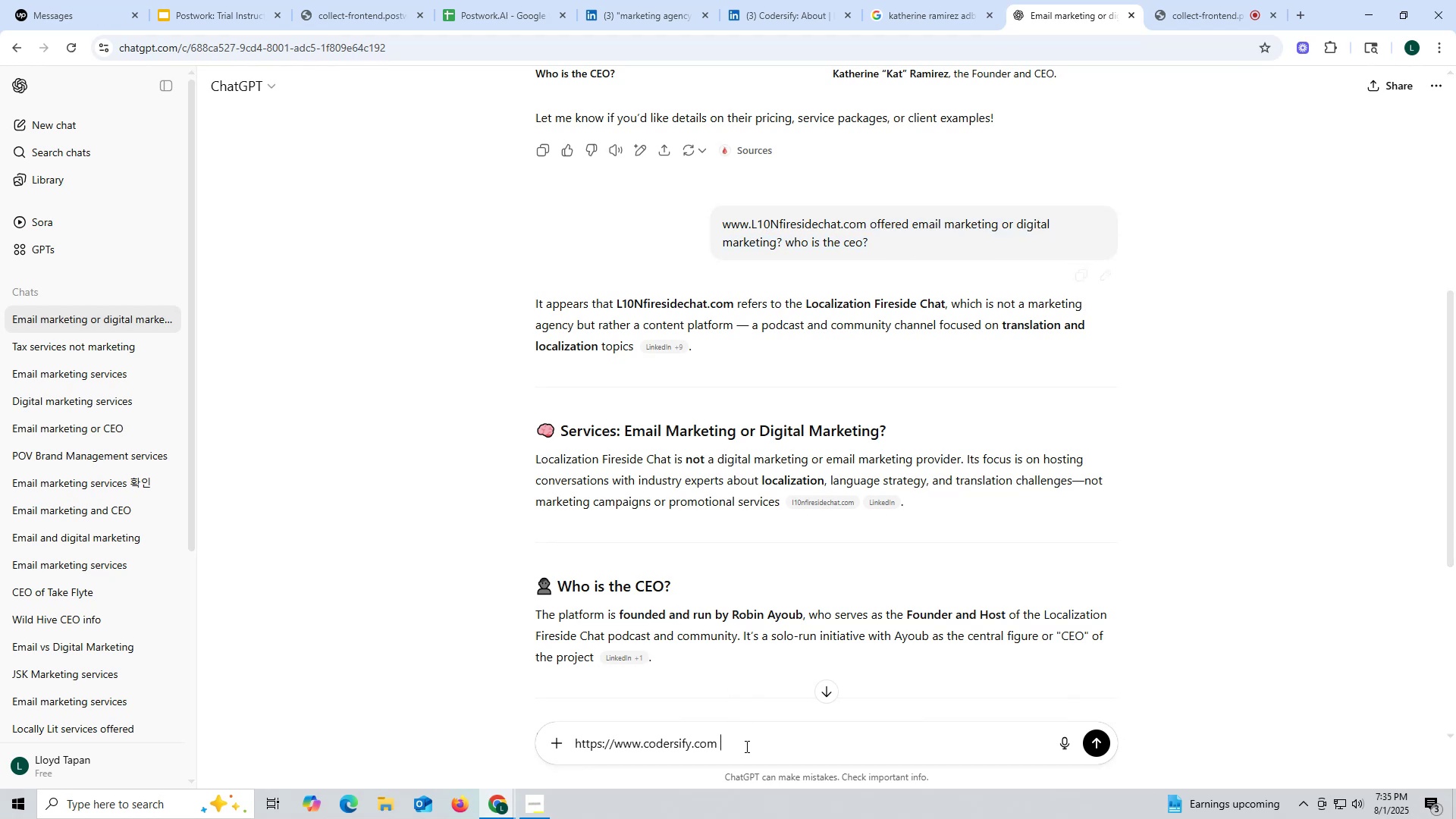 
key(Control+V)
 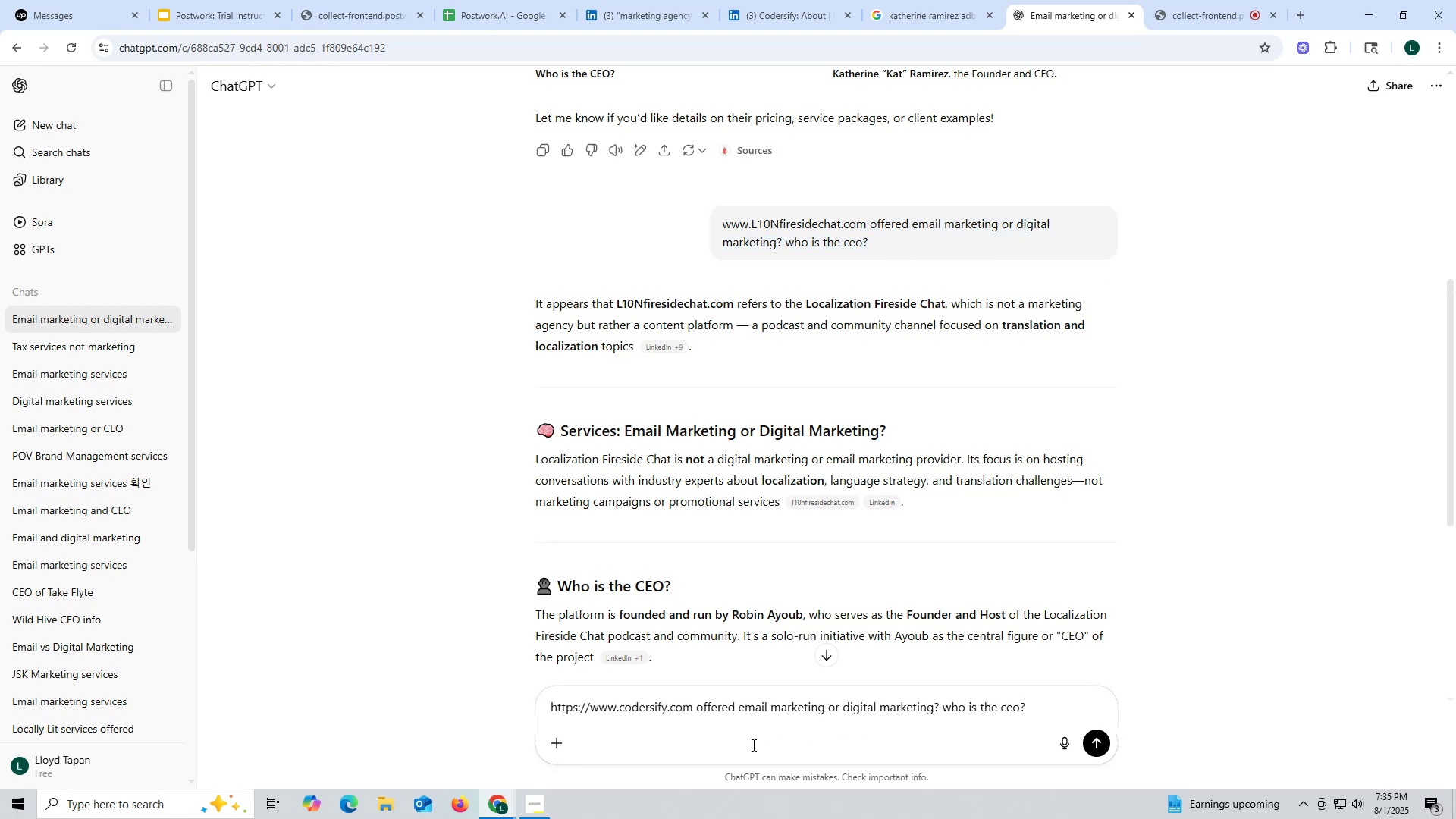 
key(Enter)
 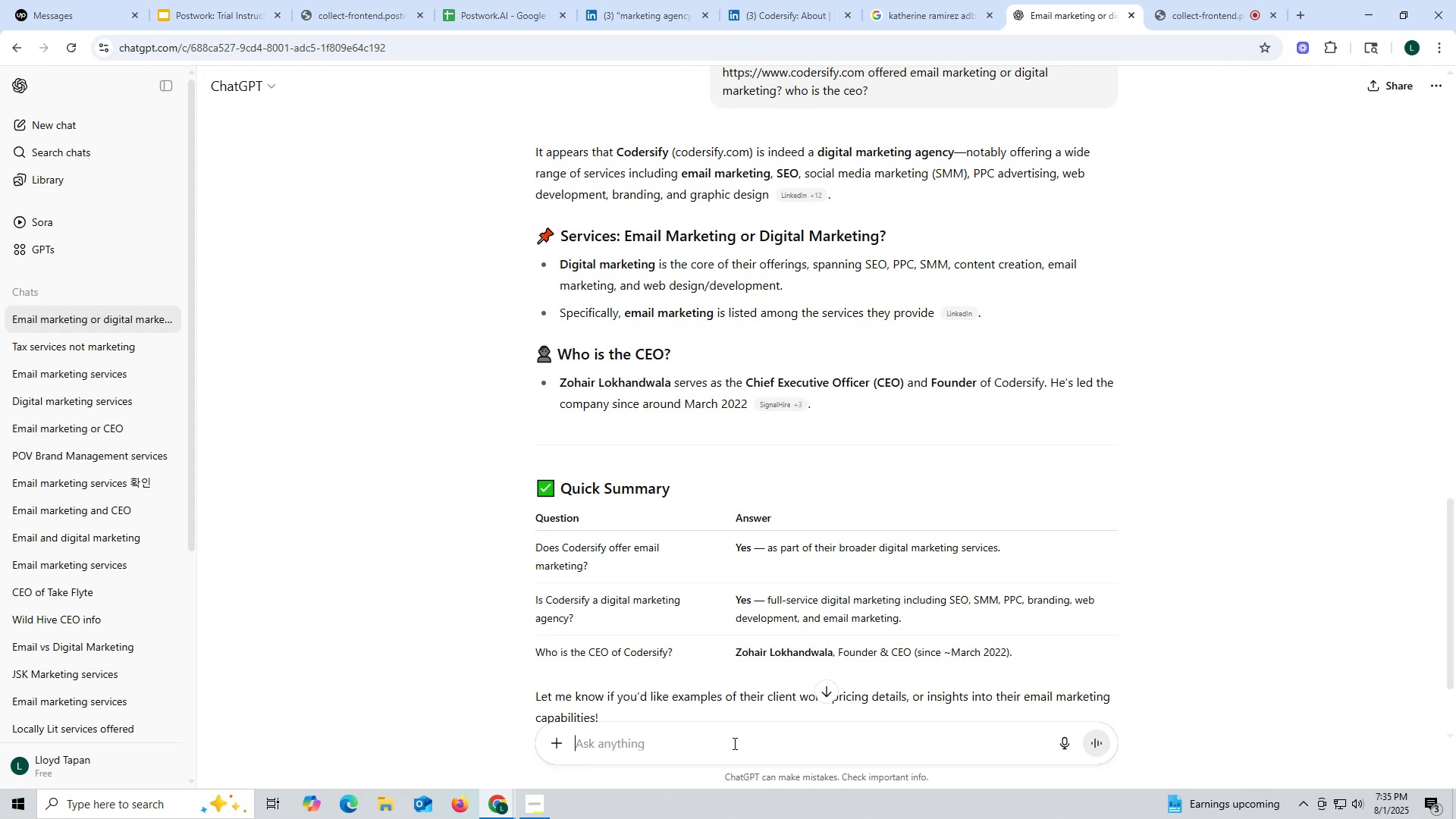 
wait(12.9)
 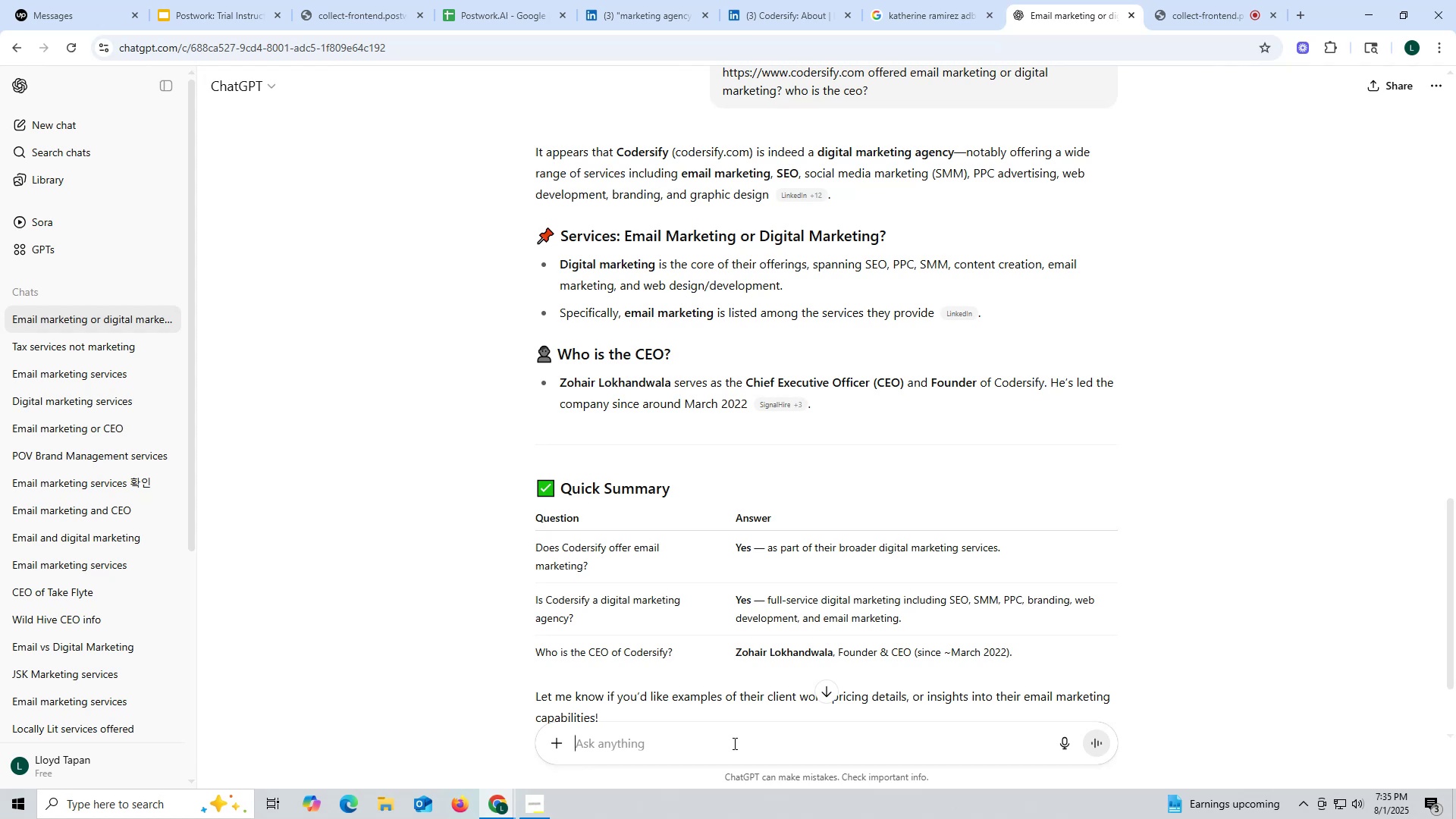 
left_click_drag(start_coordinate=[559, 381], to_coordinate=[670, 381])
 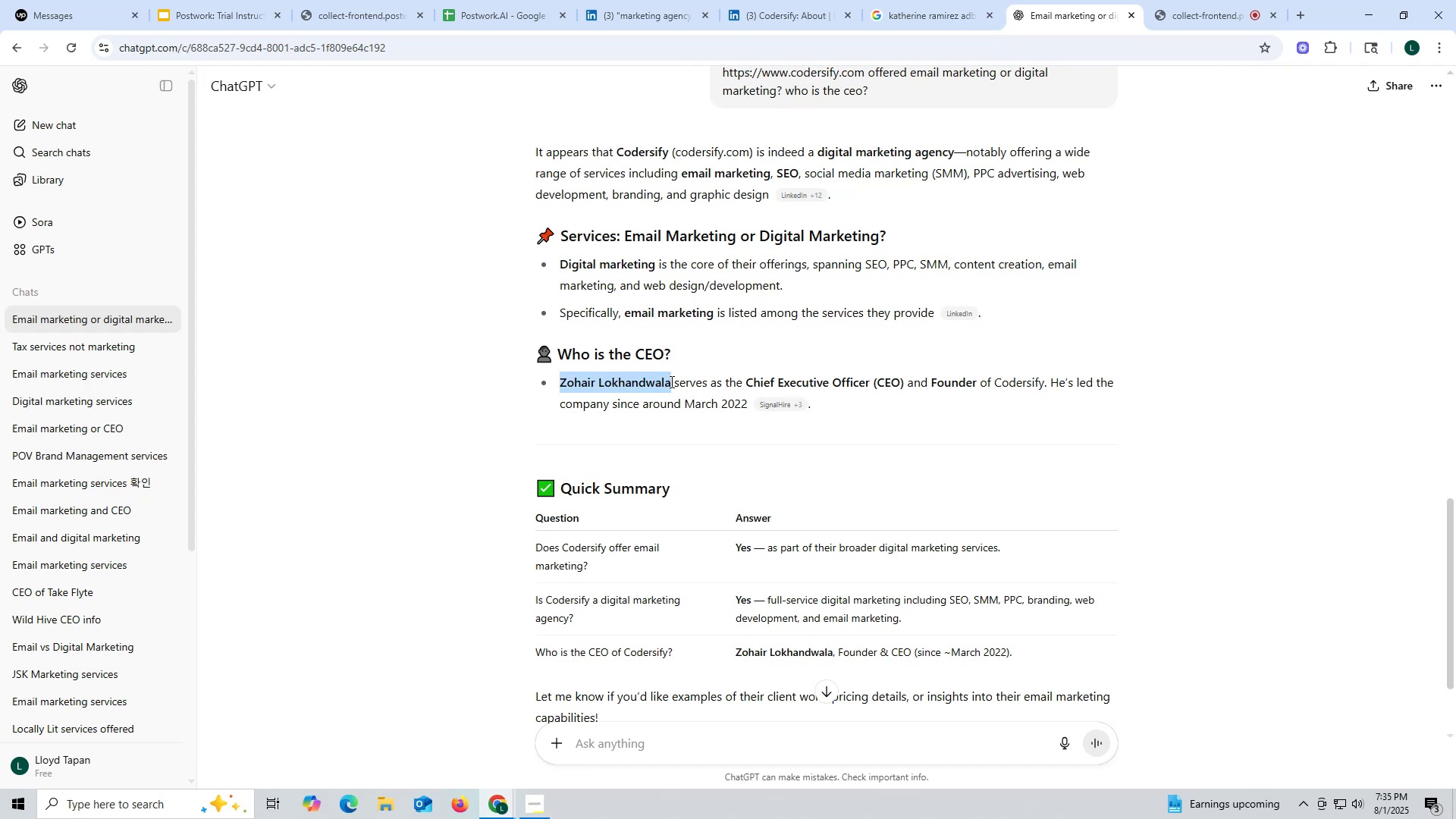 
key(Control+ControlLeft)
 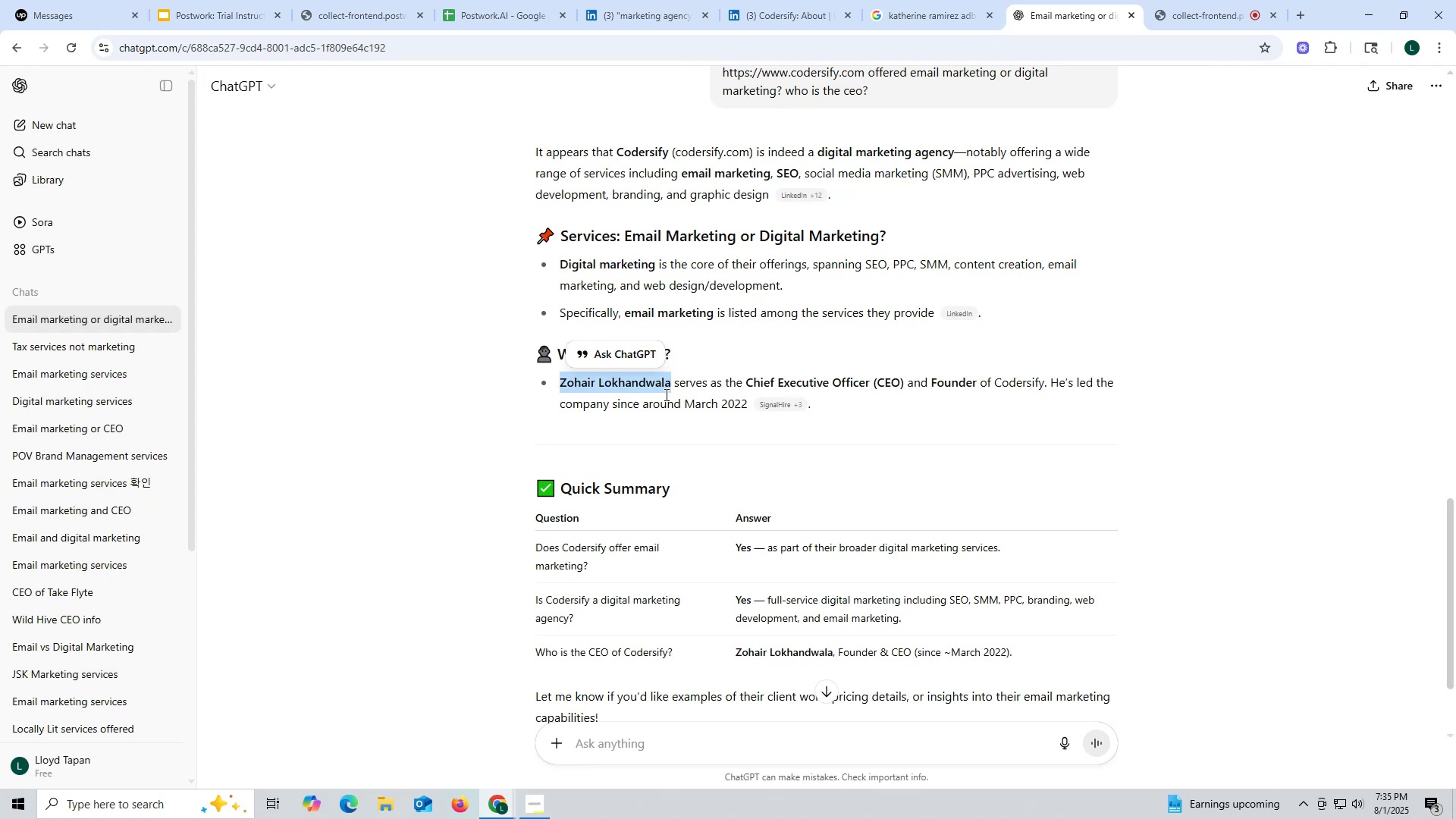 
key(Control+C)
 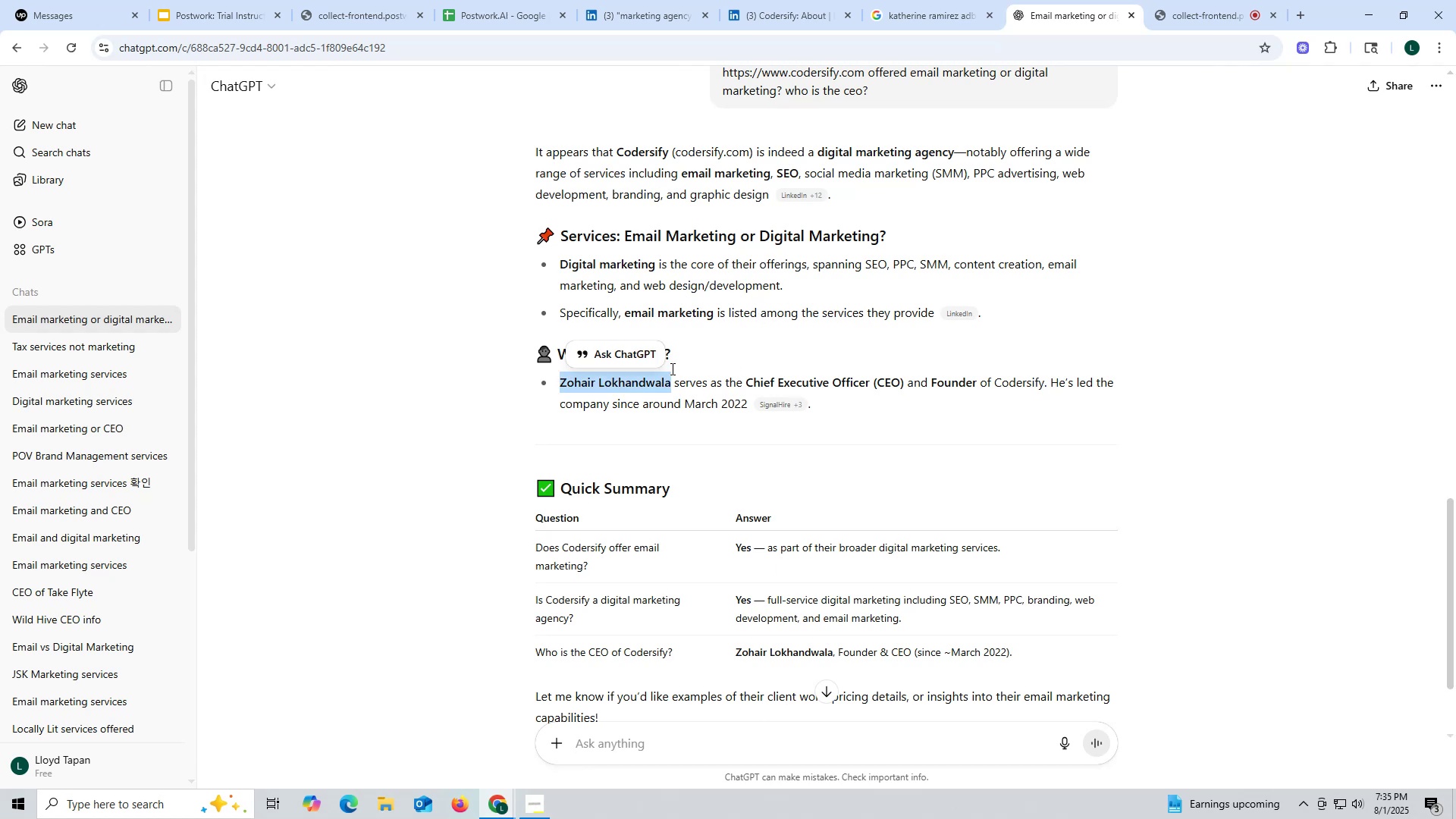 
key(Control+ControlLeft)
 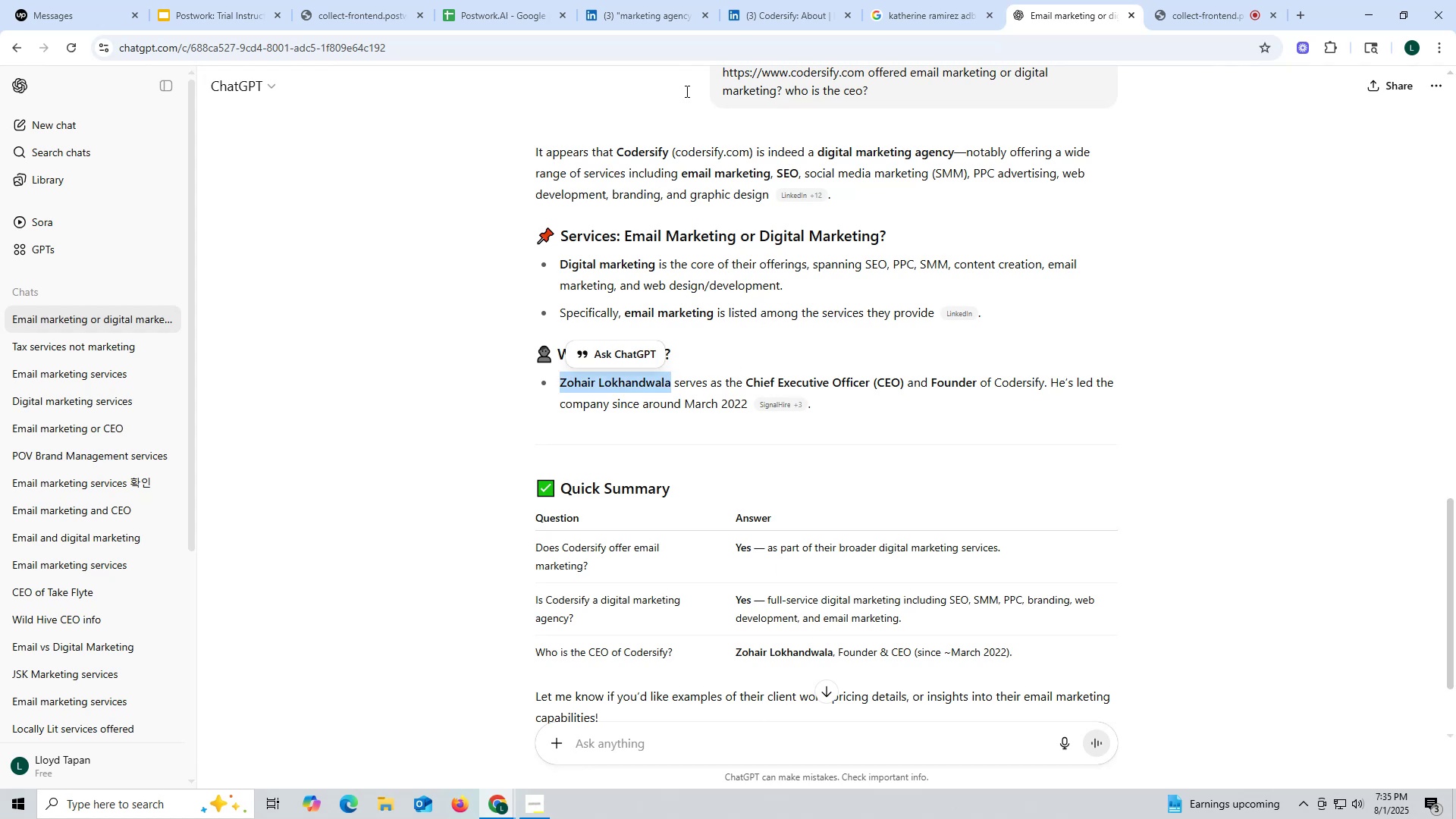 
key(Control+C)
 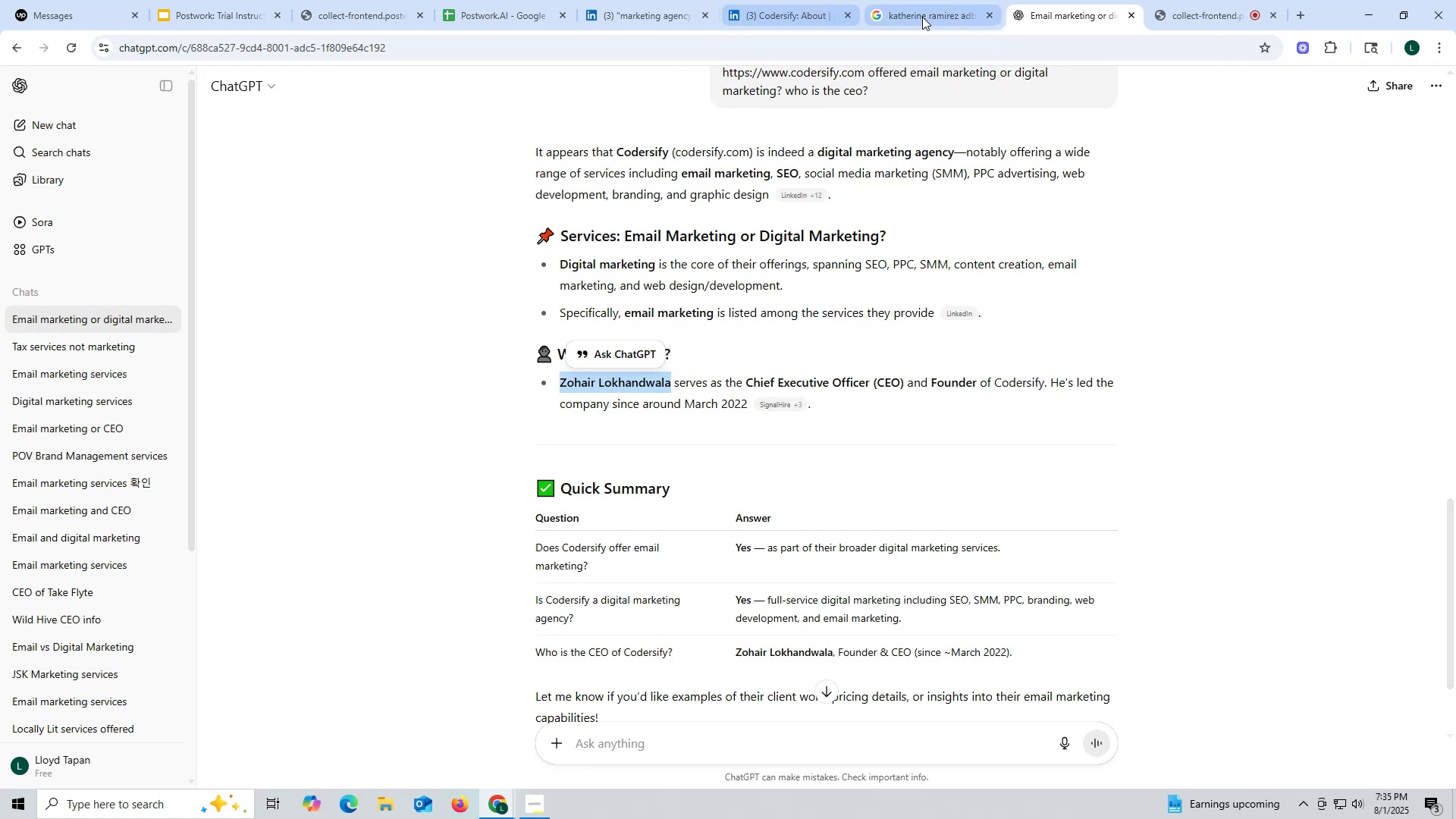 
left_click([923, 15])
 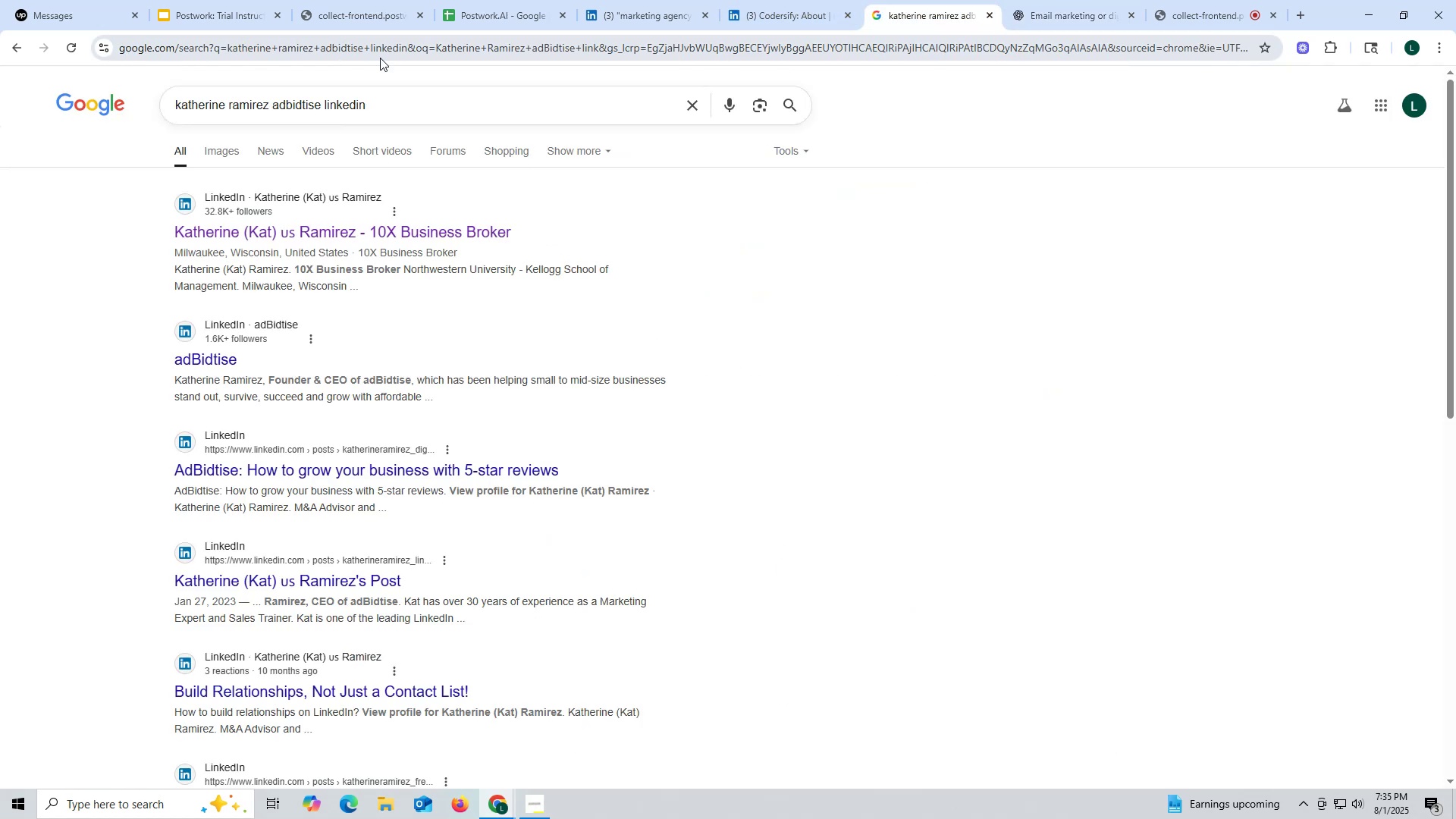 
key(Control+ControlLeft)
 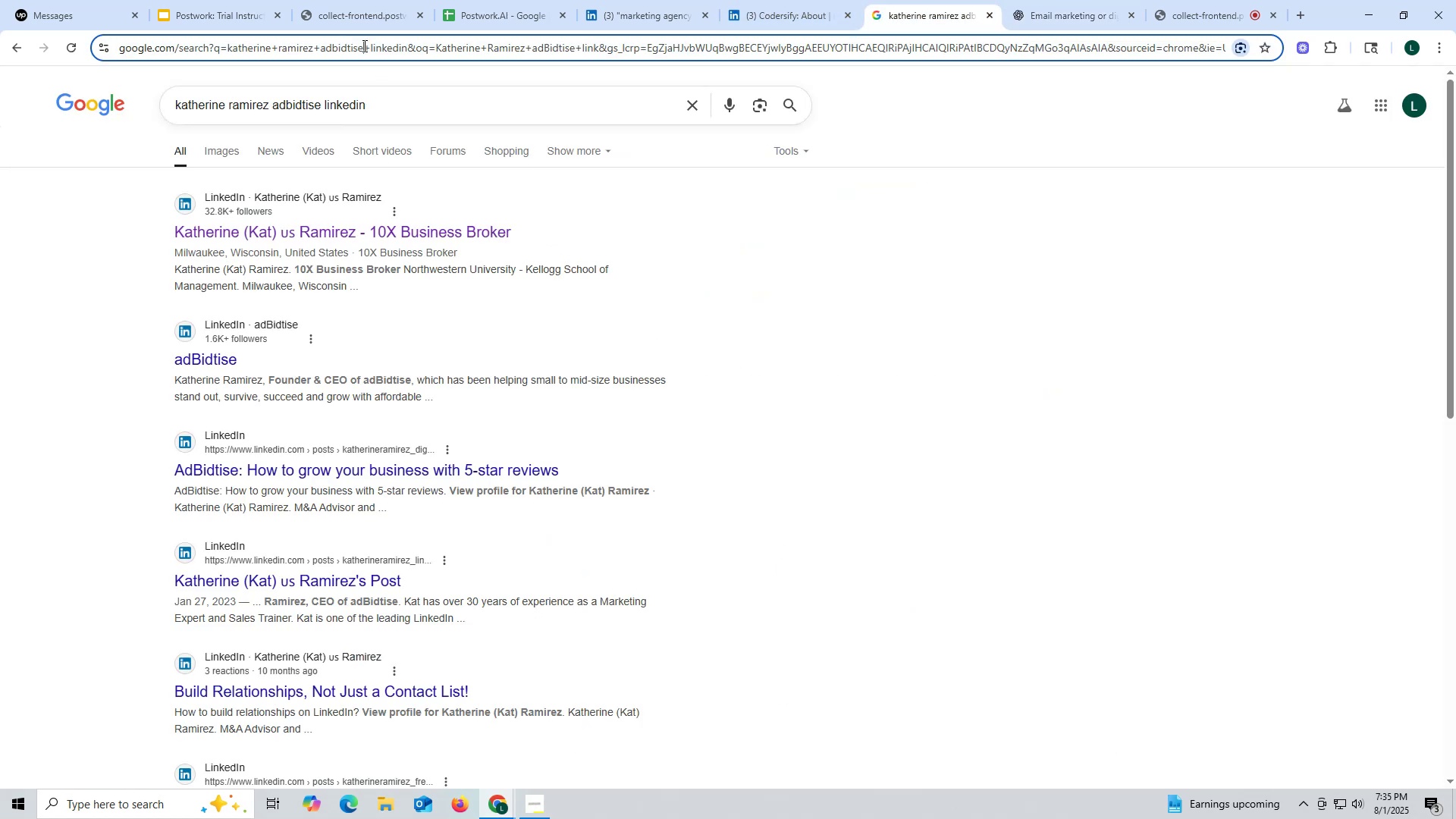 
left_click([363, 46])
 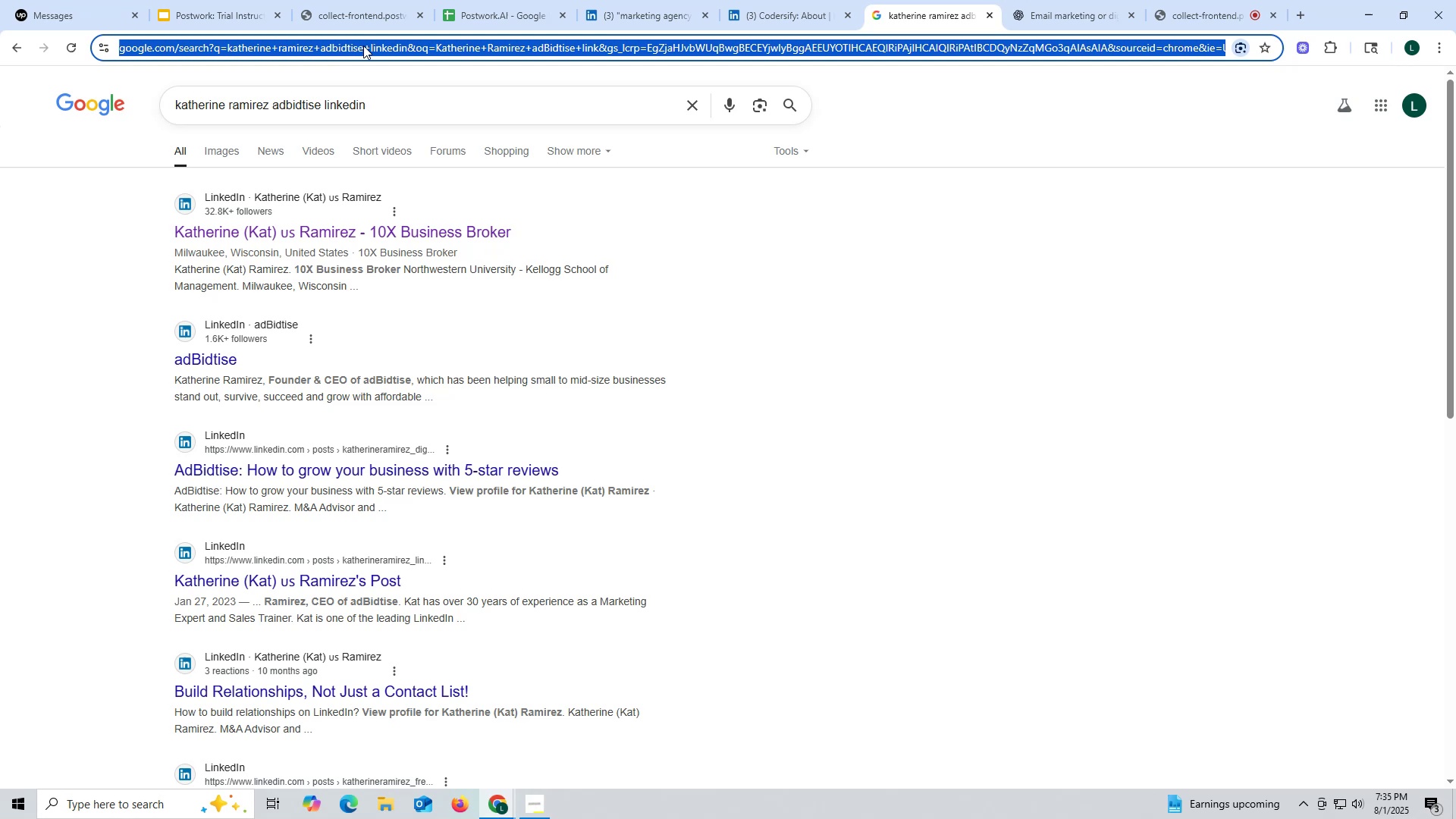 
hold_key(key=V, duration=4.02)
 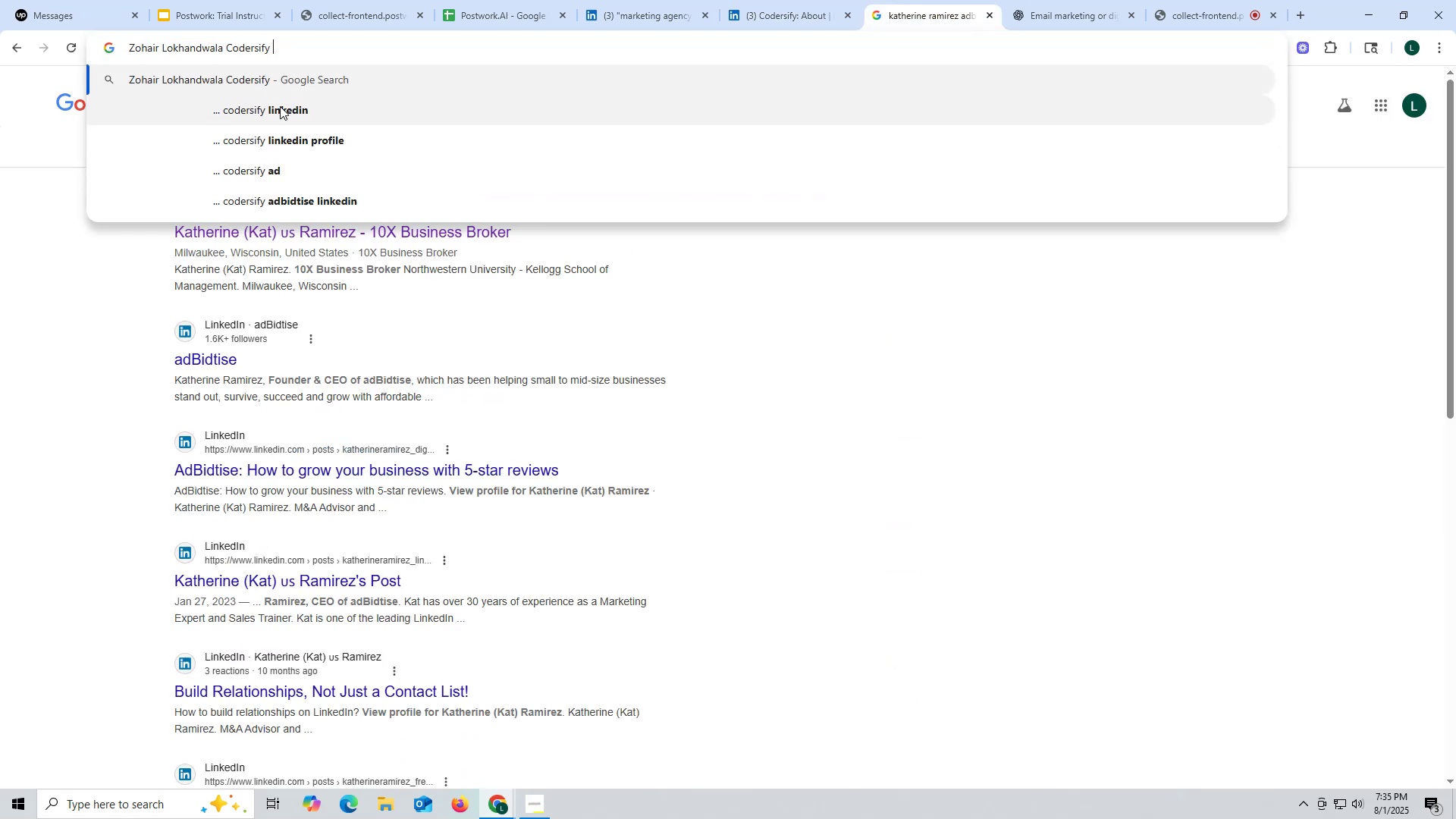 
key(Space)
 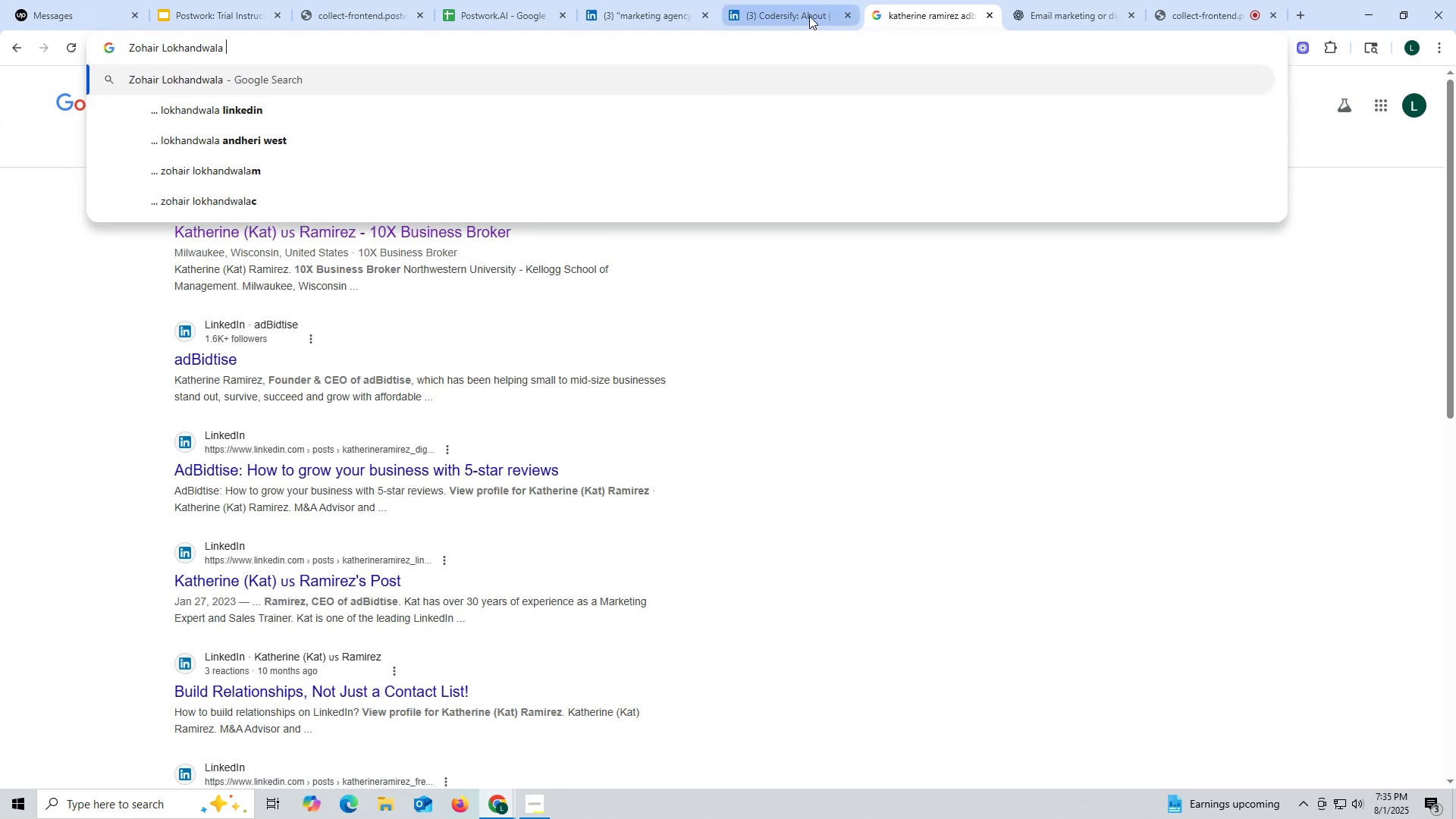 
left_click([809, 16])
 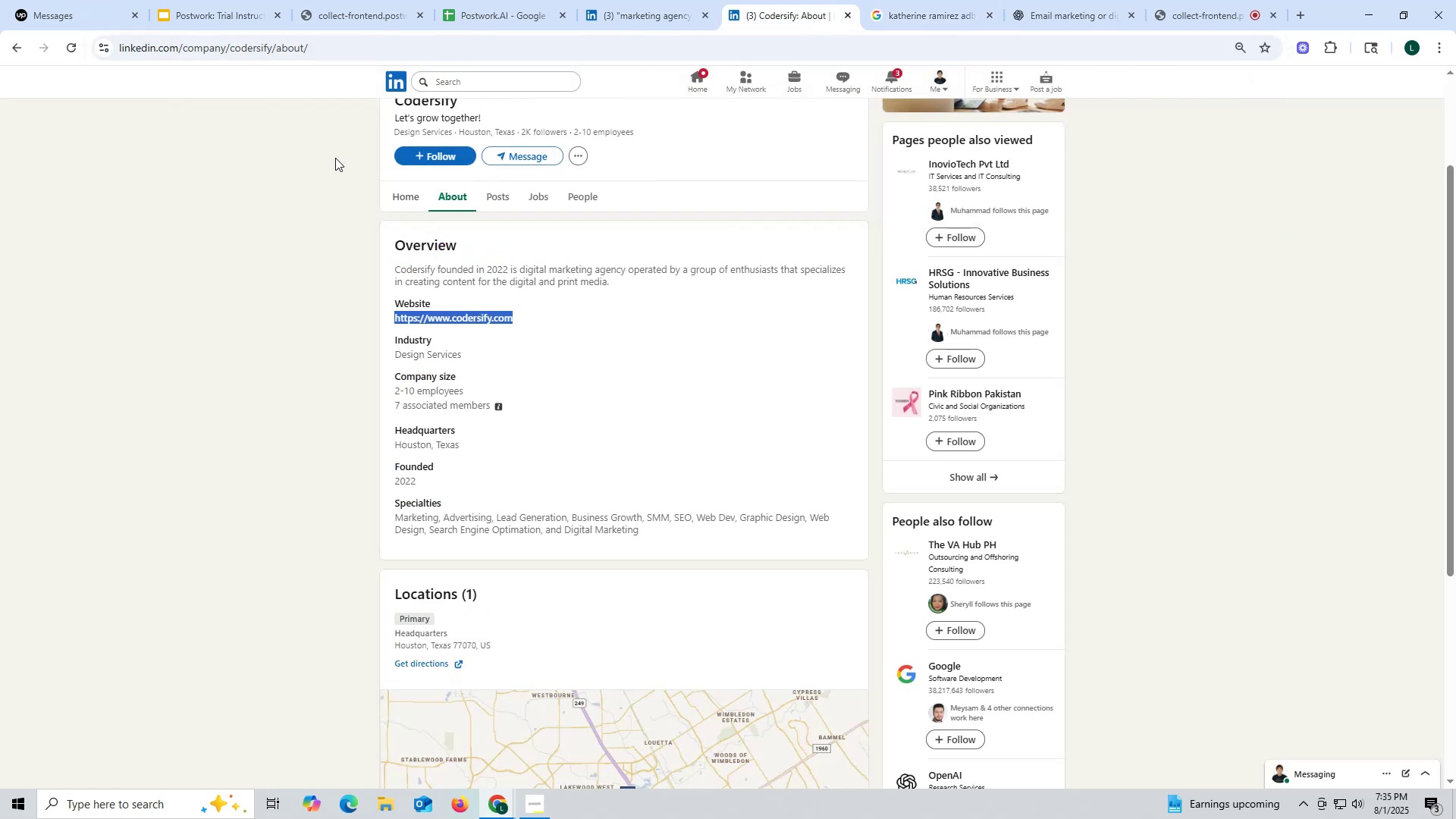 
scroll: coordinate [353, 172], scroll_direction: up, amount: 3.0
 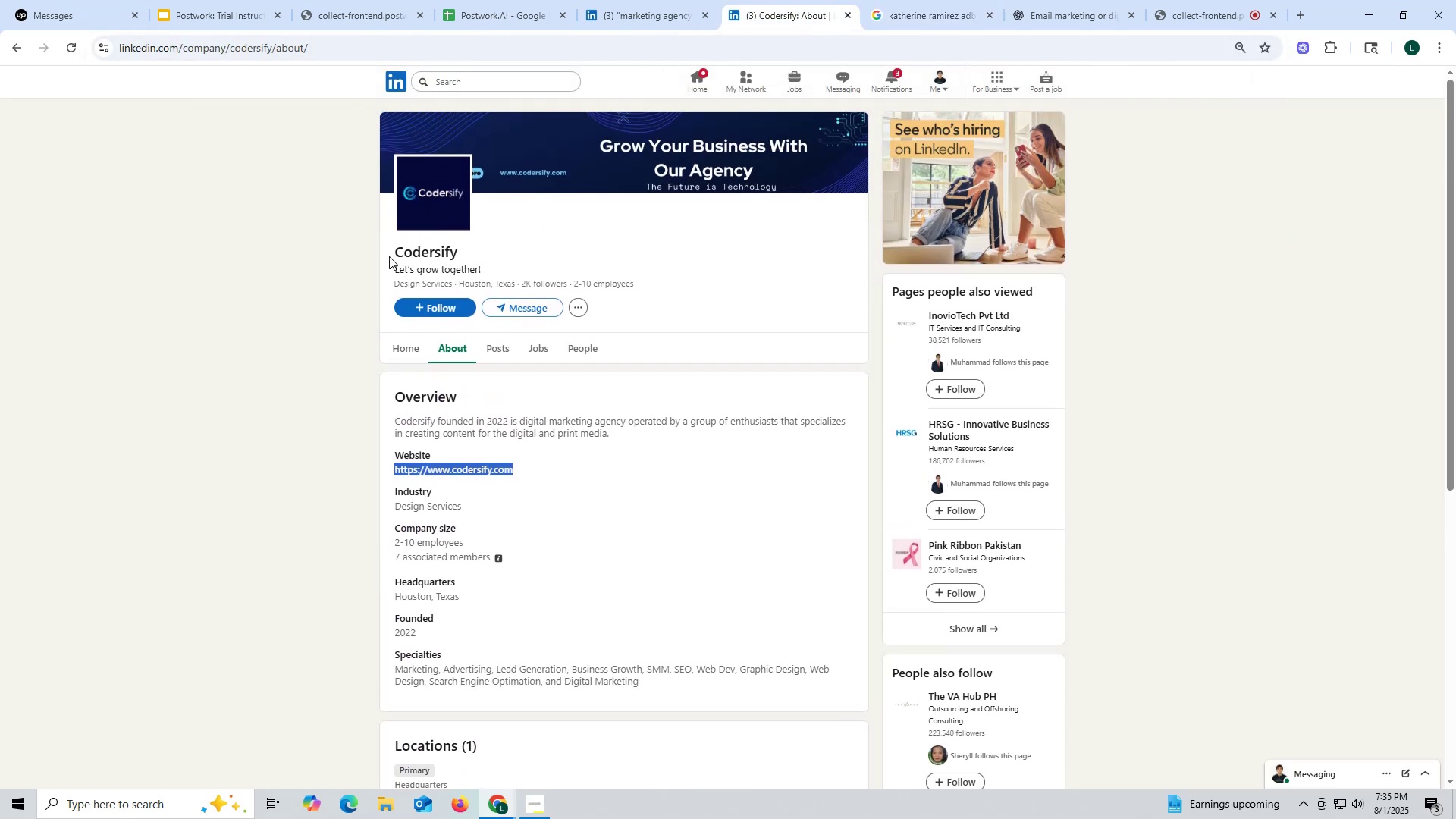 
left_click_drag(start_coordinate=[388, 252], to_coordinate=[483, 252])
 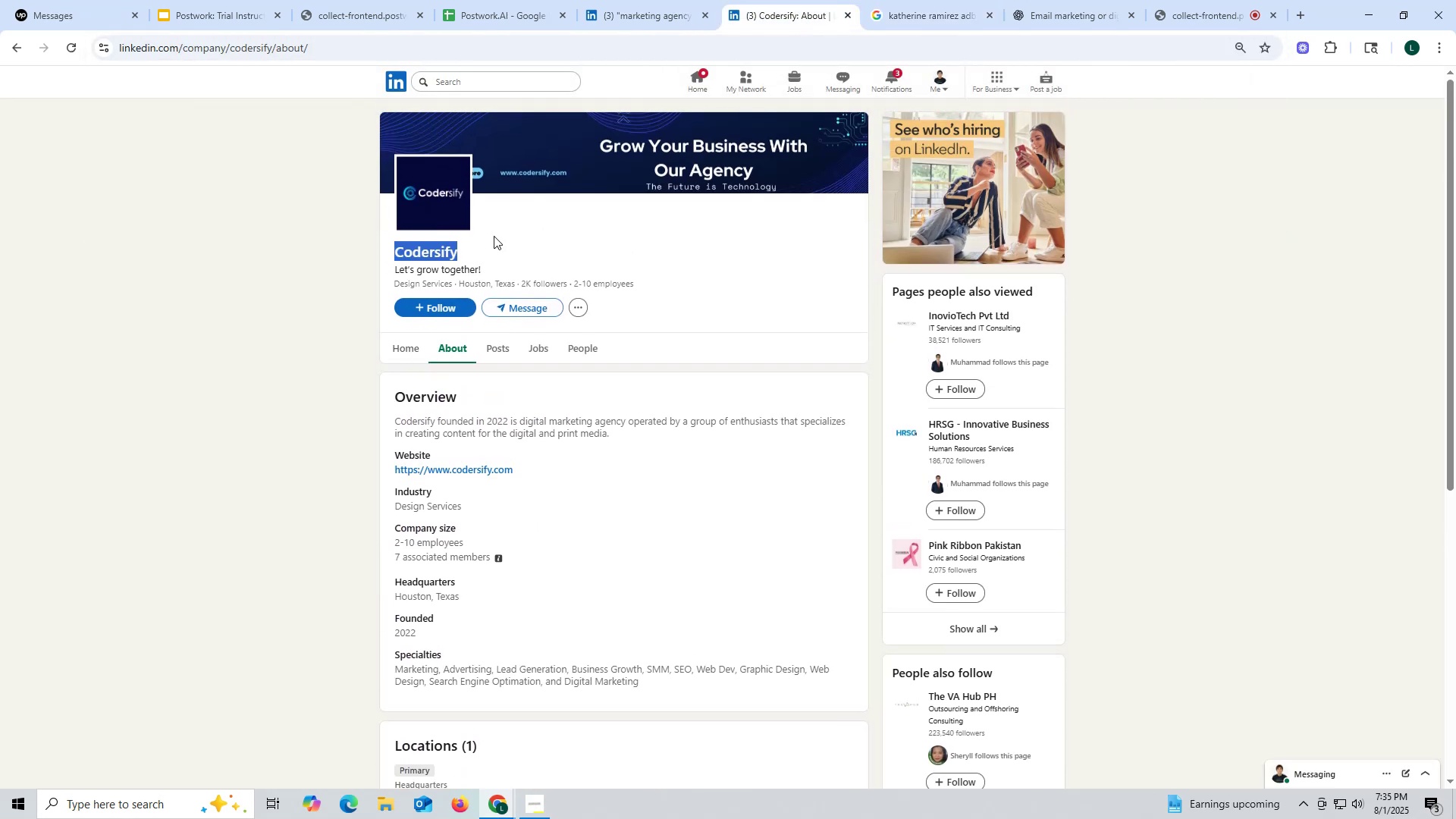 
key(Control+ControlLeft)
 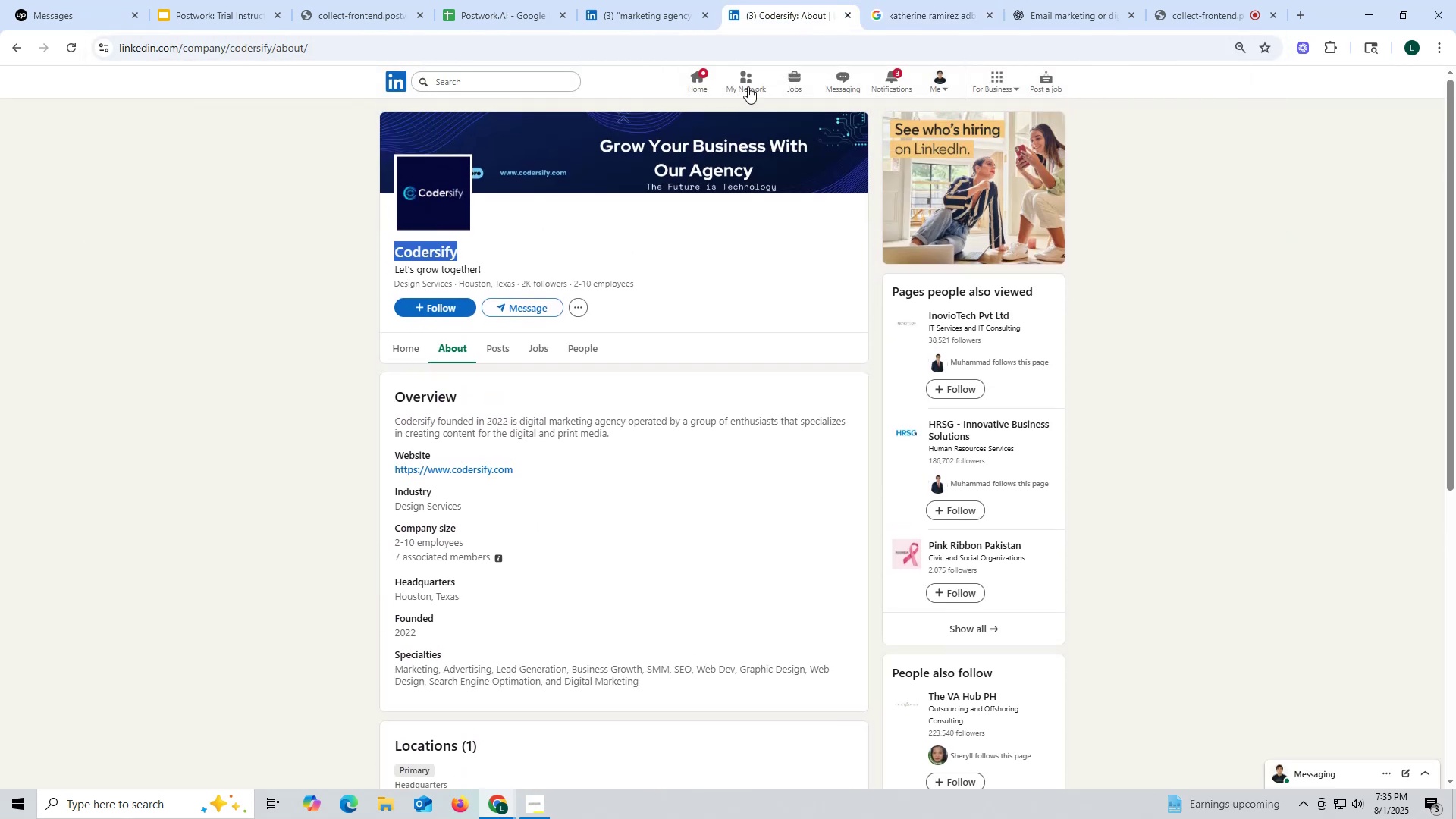 
key(Control+C)
 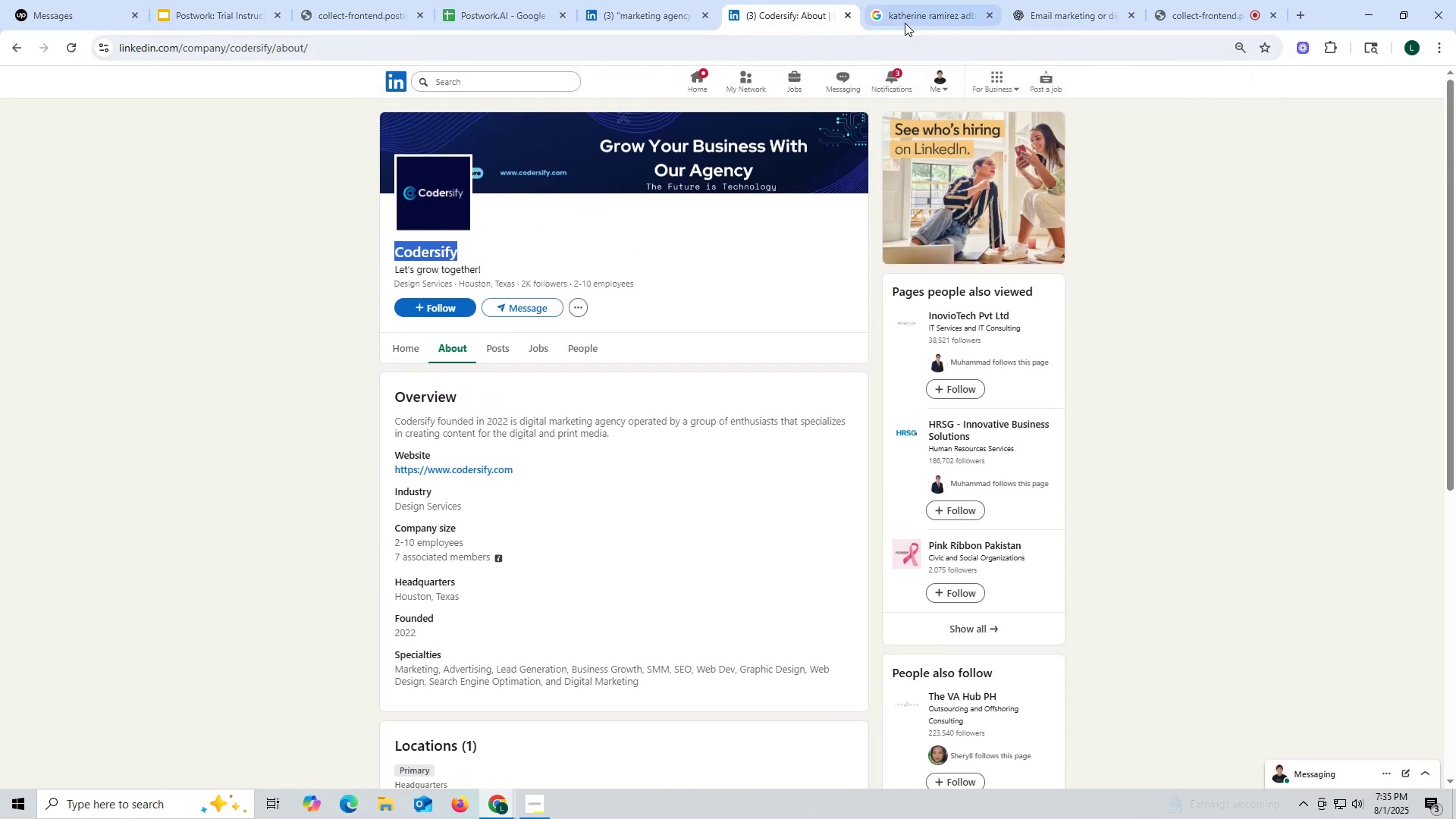 
left_click([905, 23])
 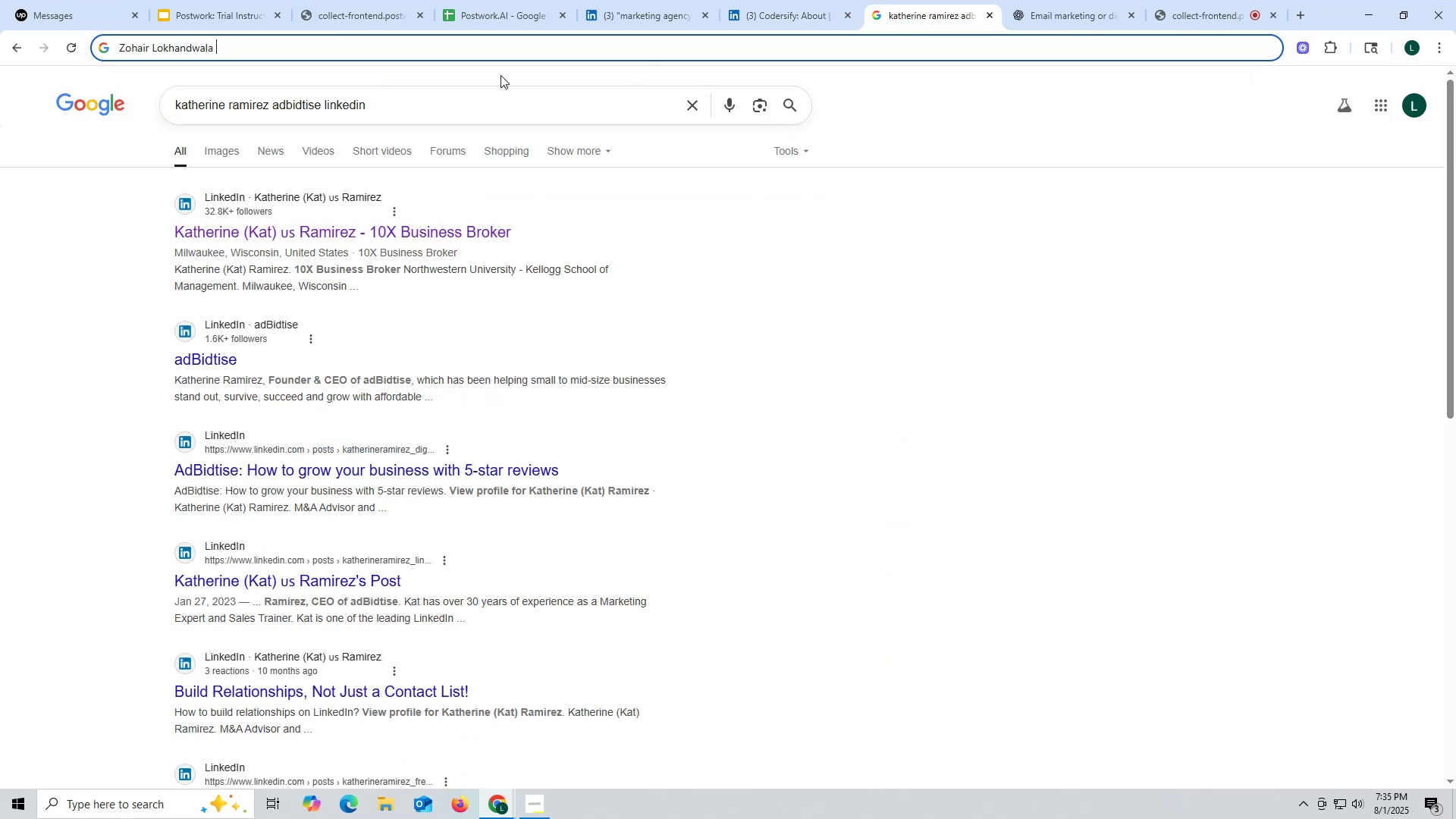 
key(Control+ControlLeft)
 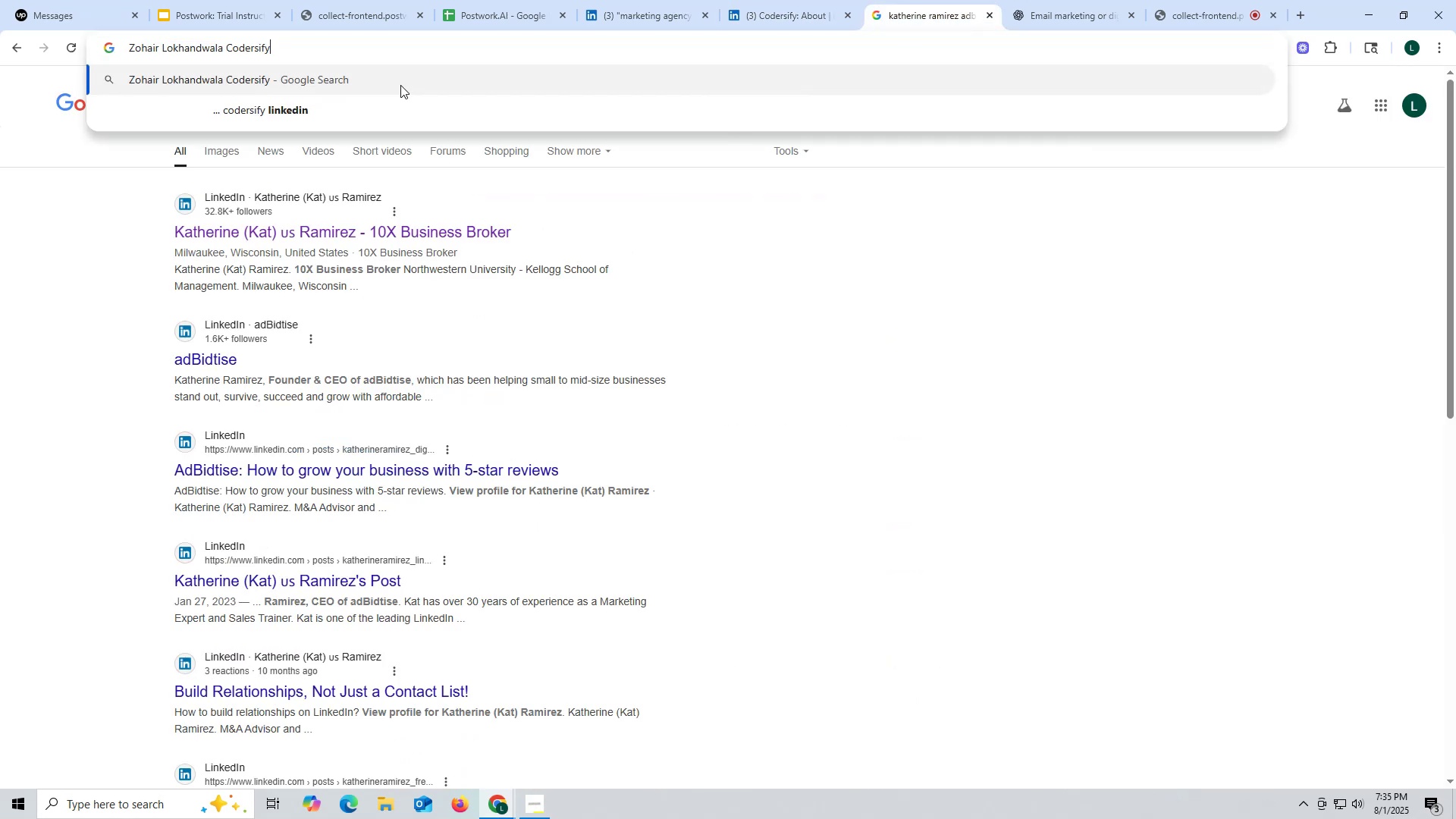 
key(Space)
 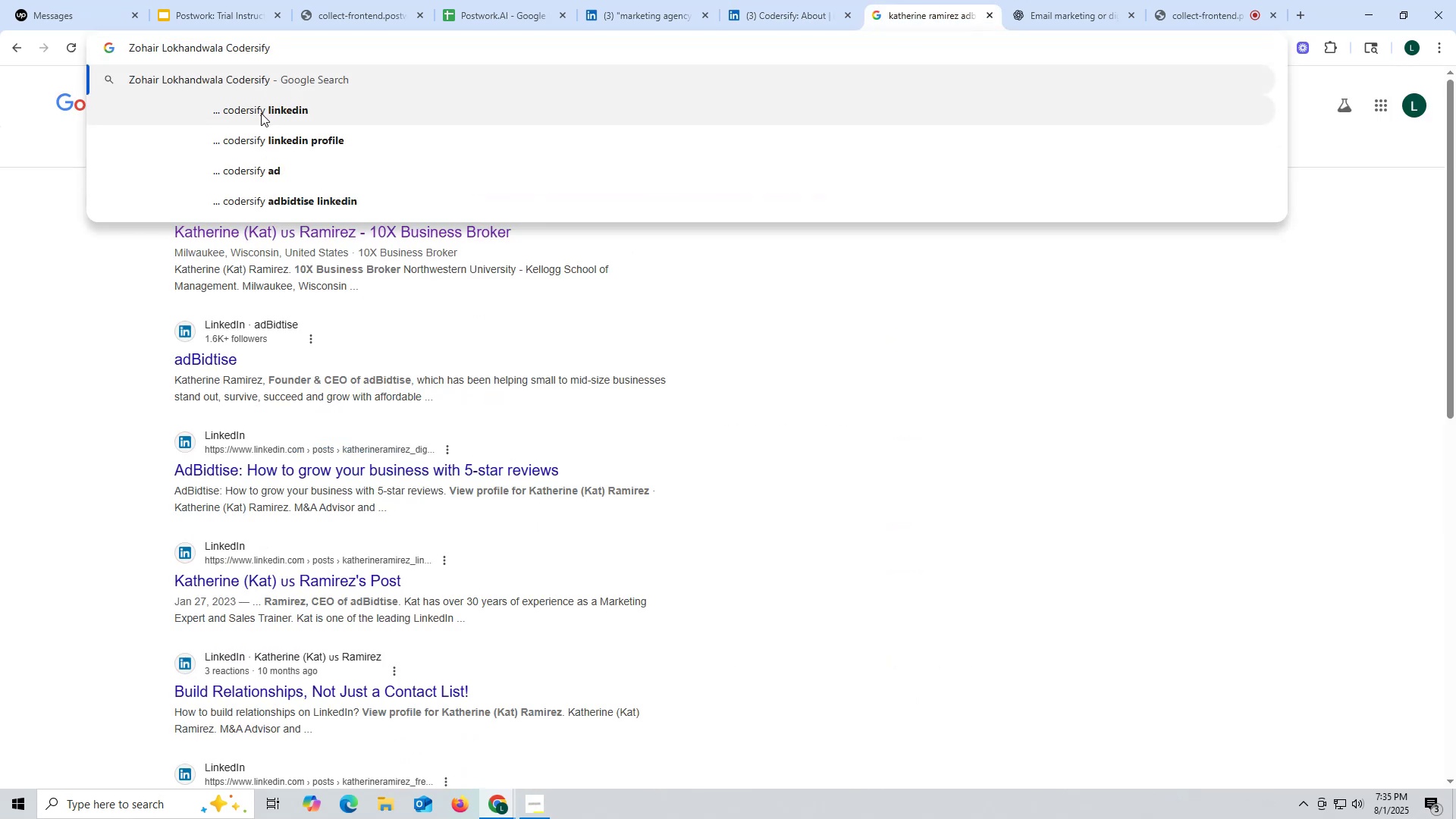 
left_click([261, 113])
 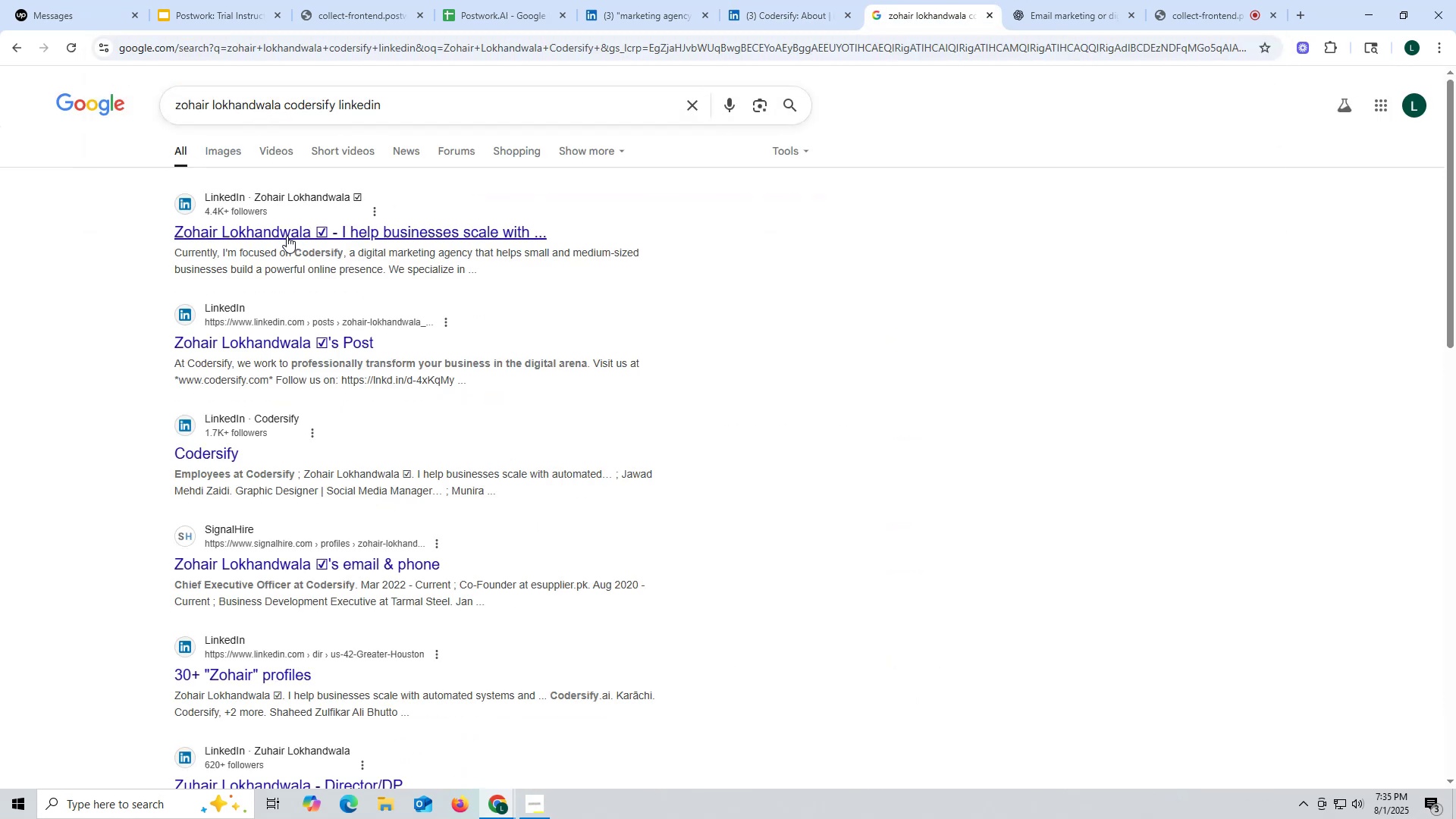 
left_click([264, 234])
 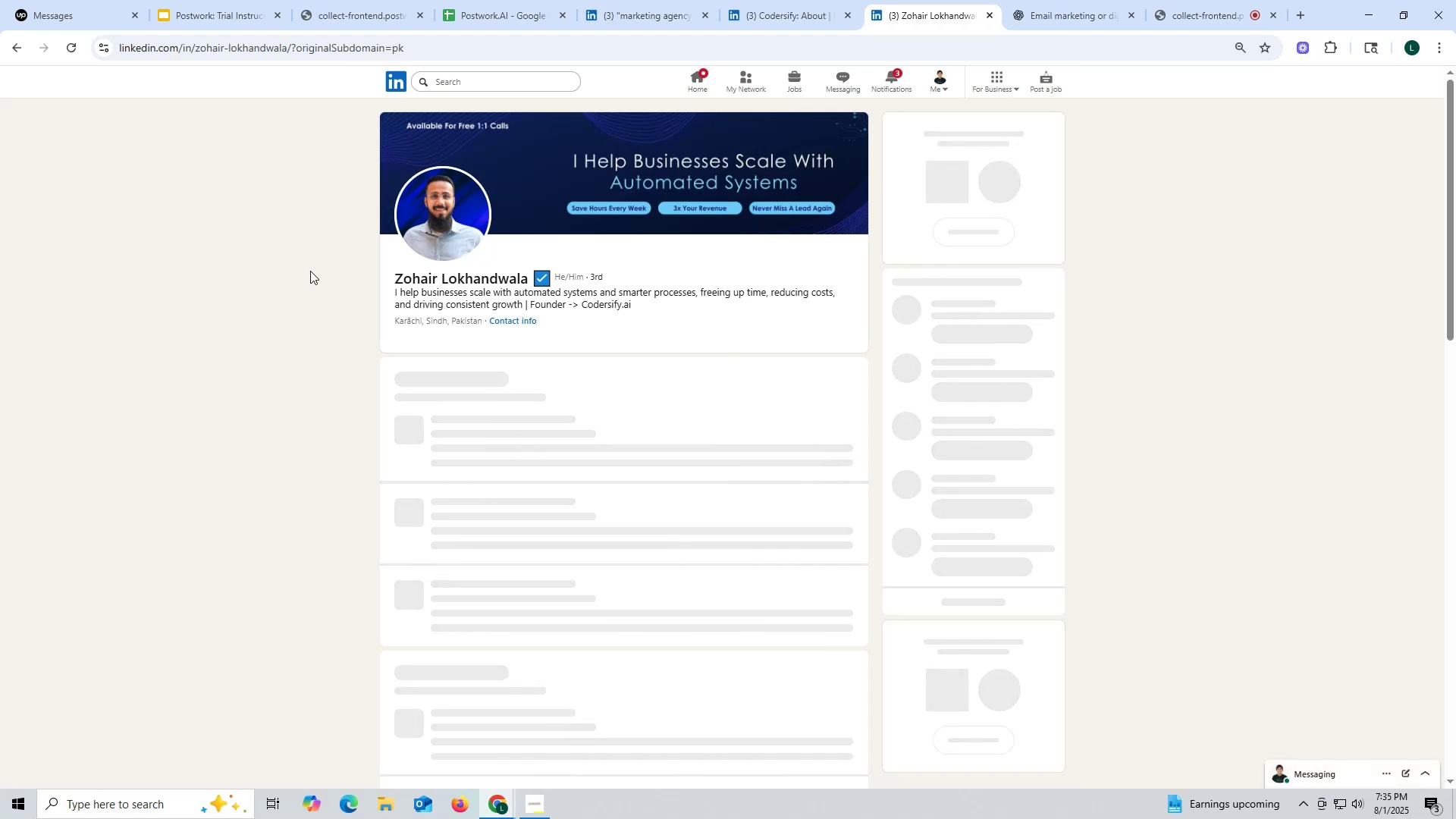 
wait(6.25)
 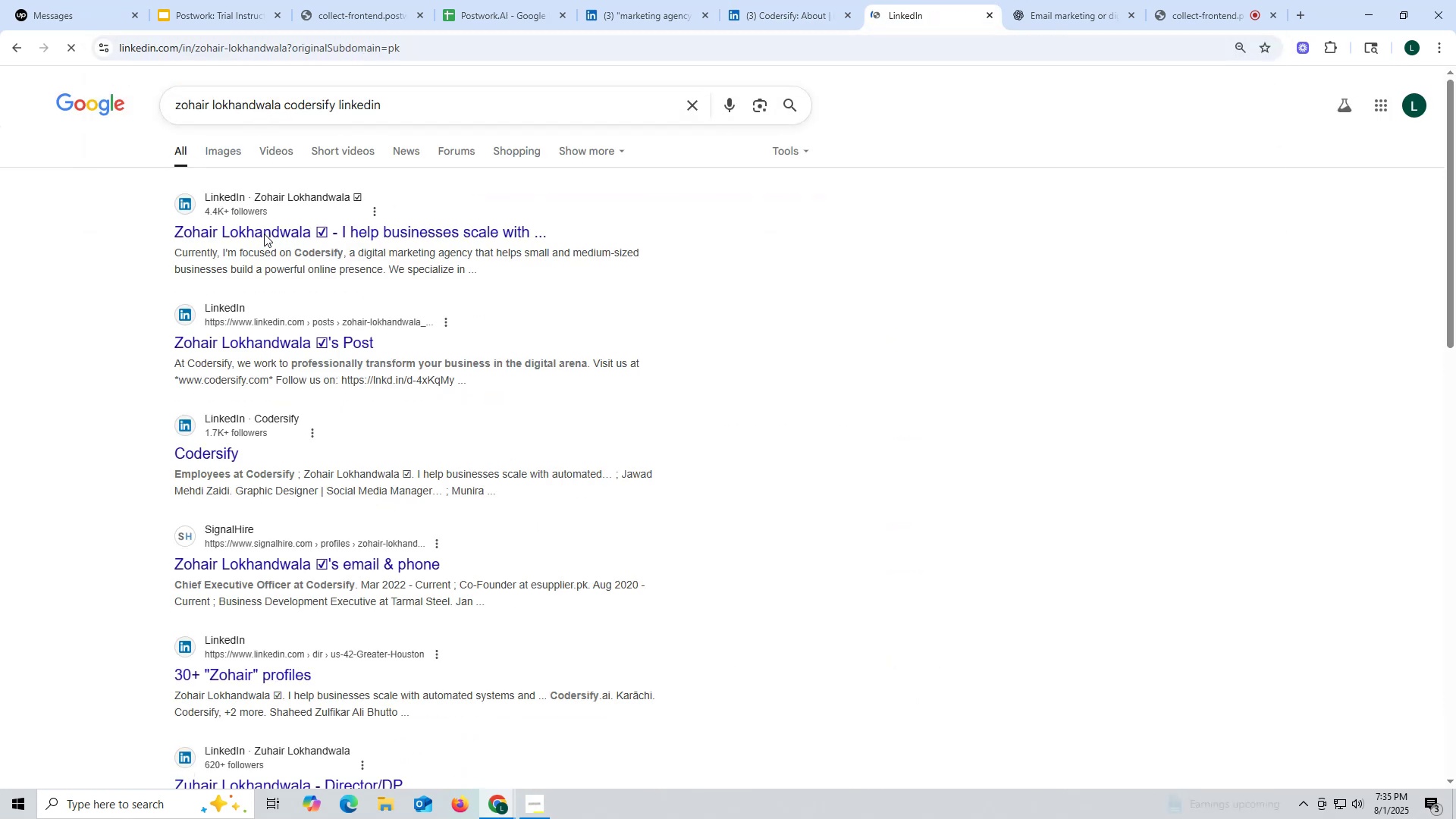 
left_click([798, 11])
 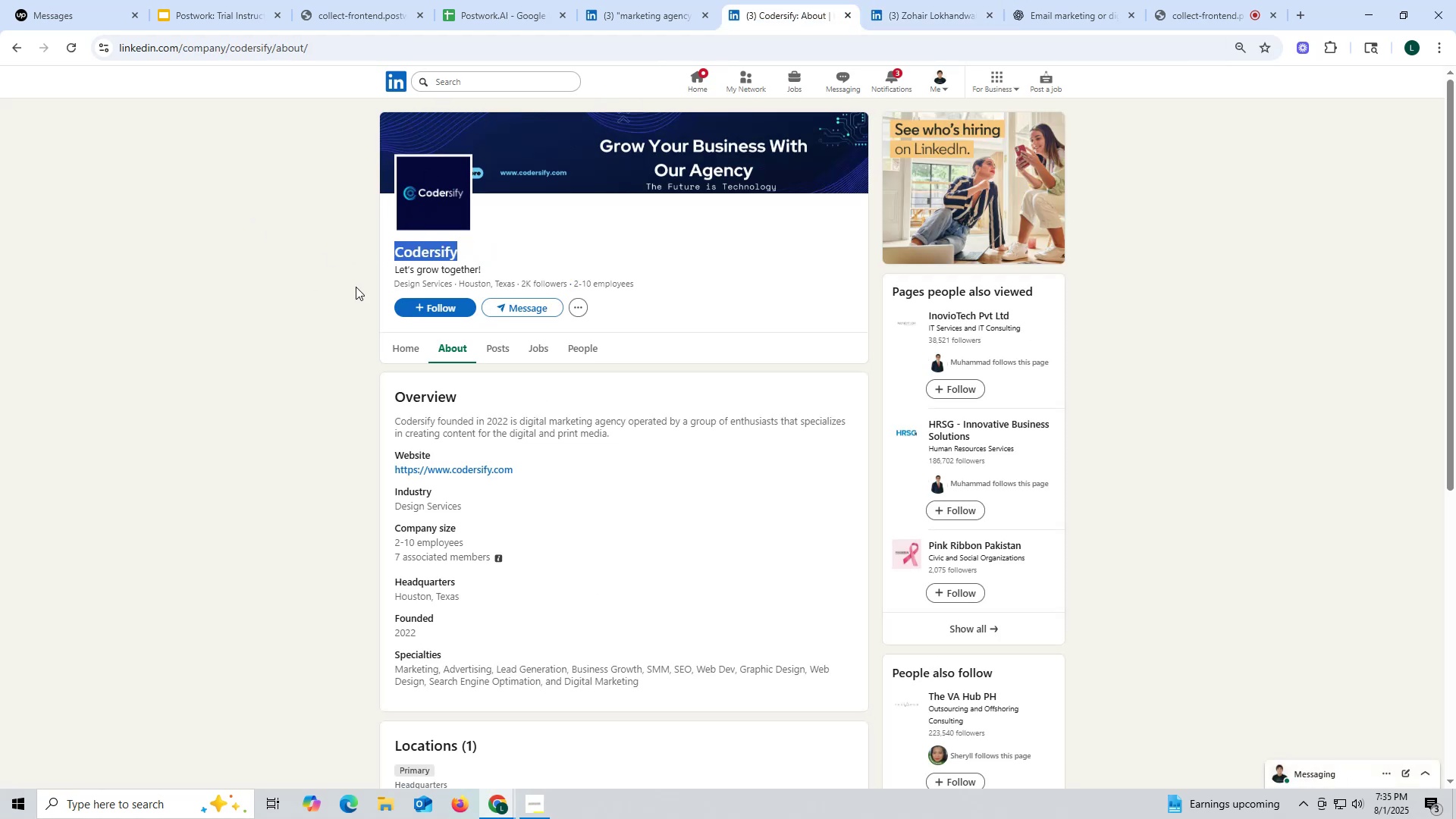 
key(Control+ControlLeft)
 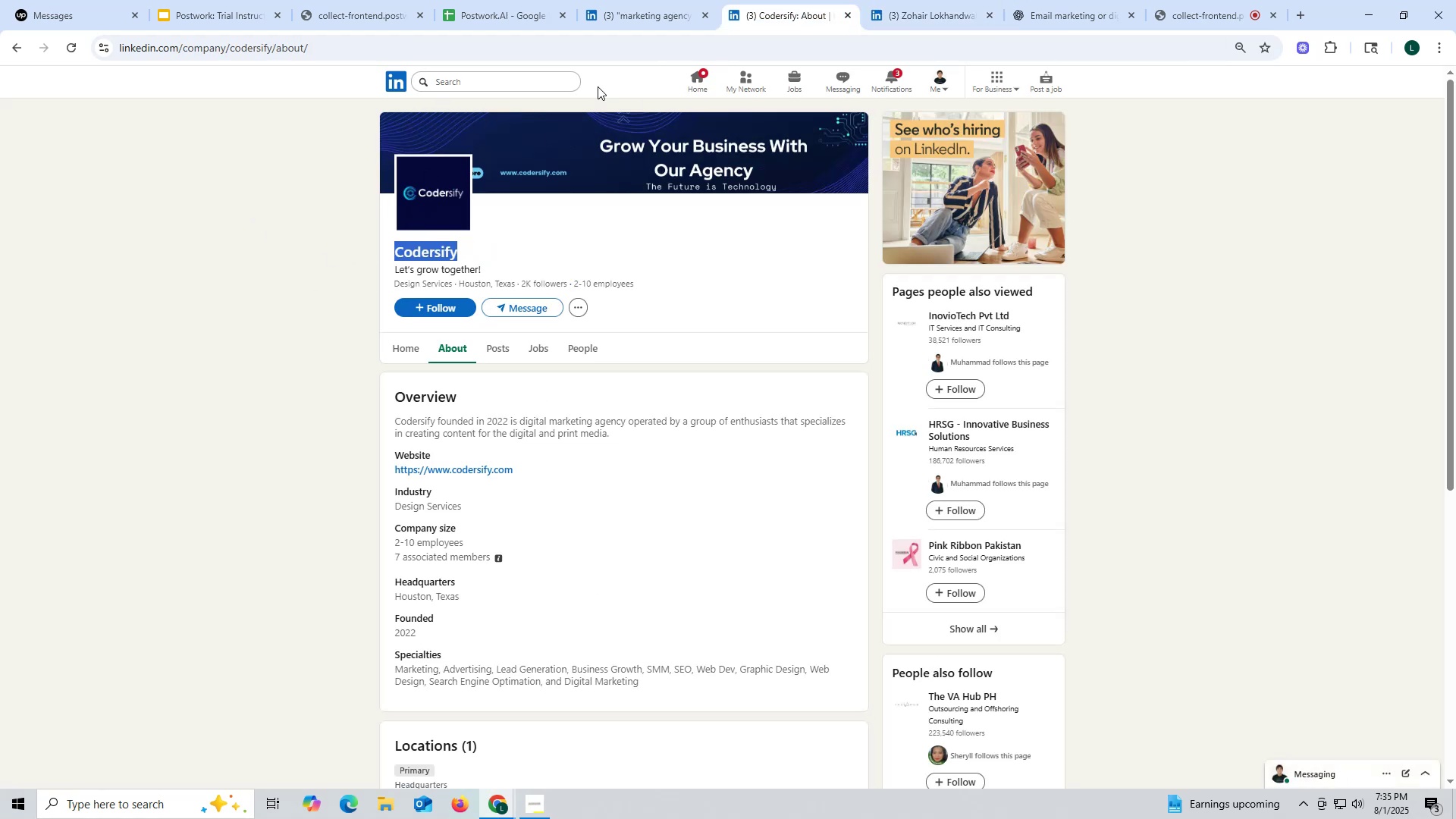 
key(Control+C)
 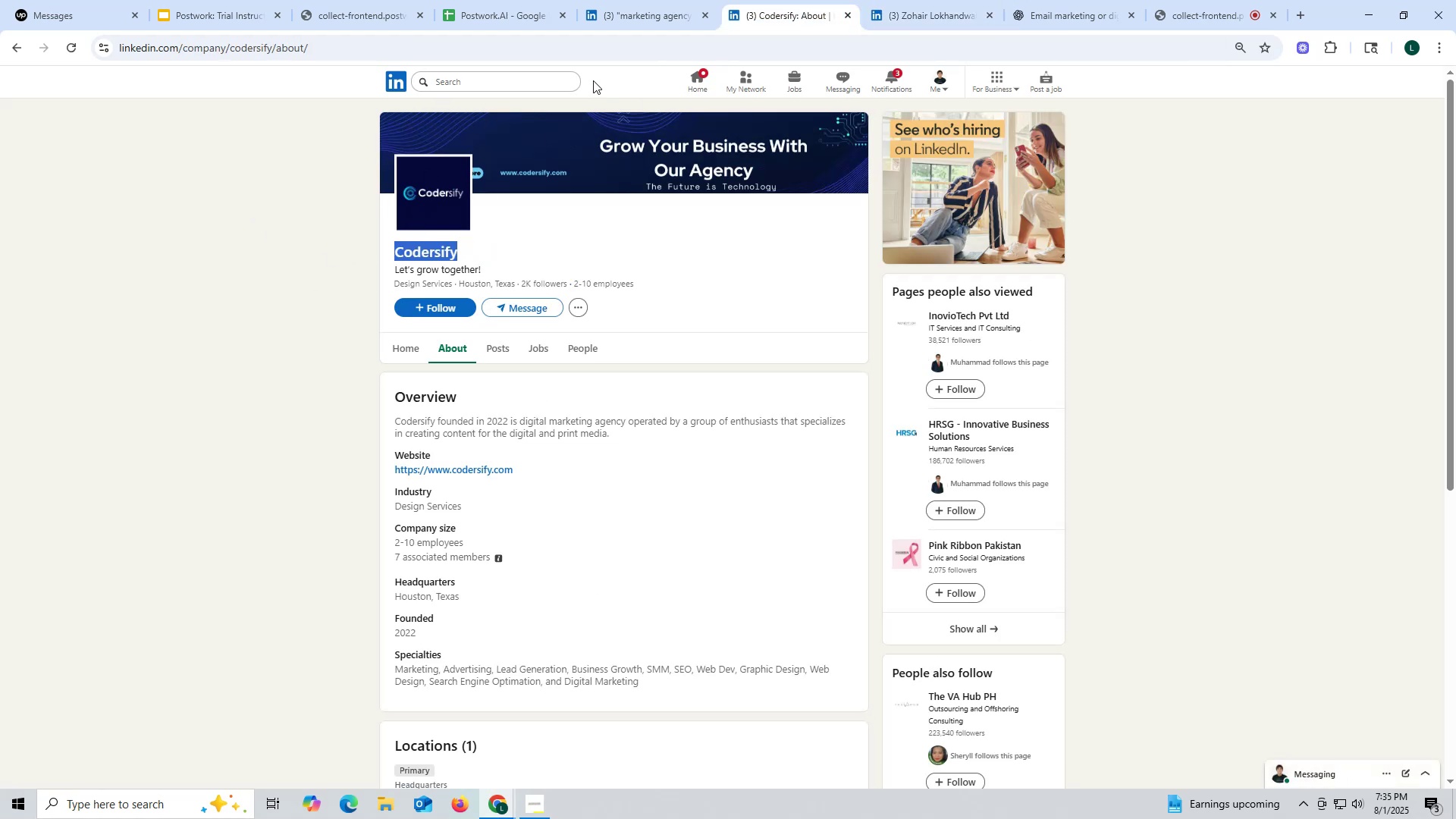 
key(Control+ControlLeft)
 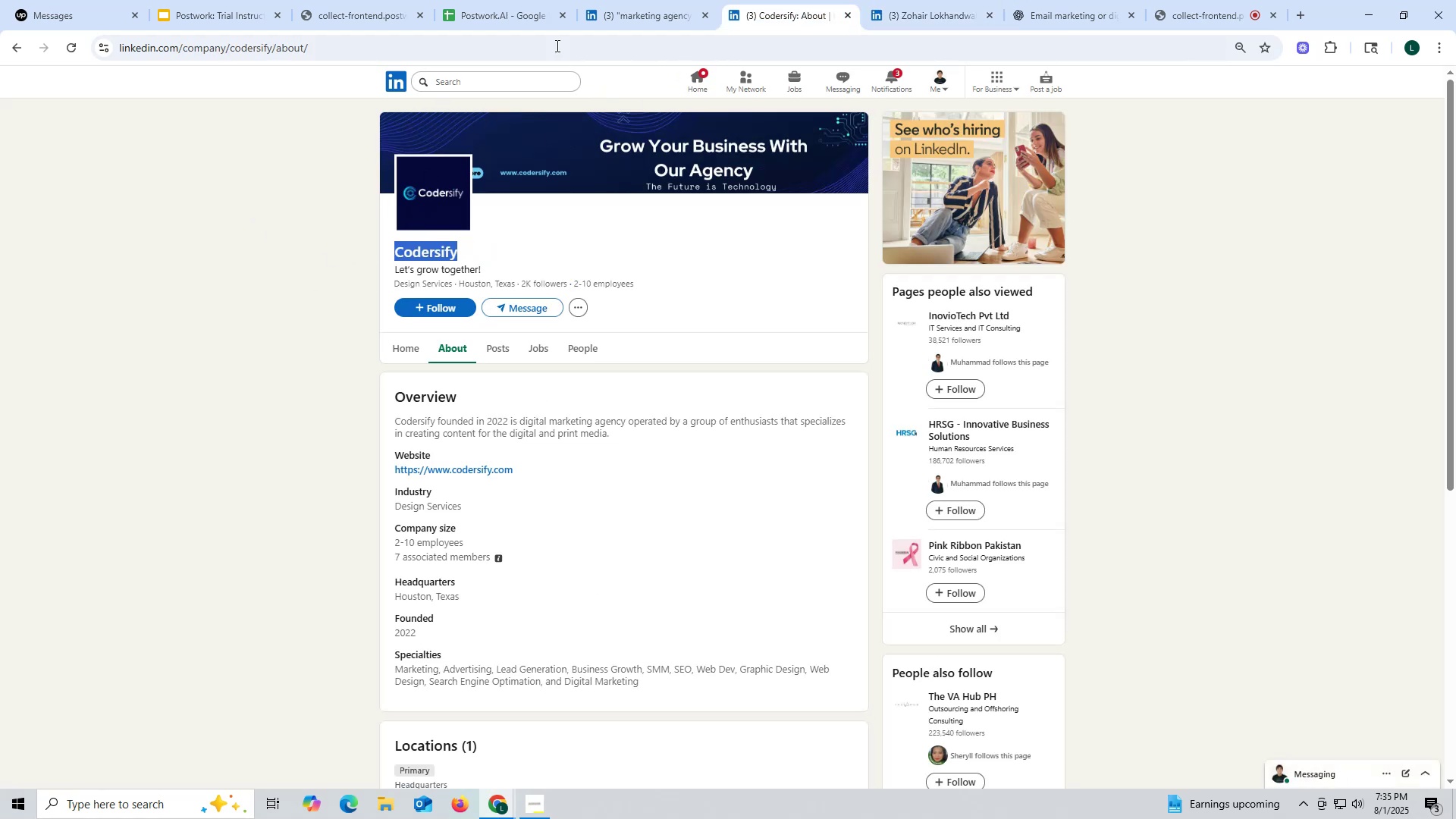 
key(Control+C)
 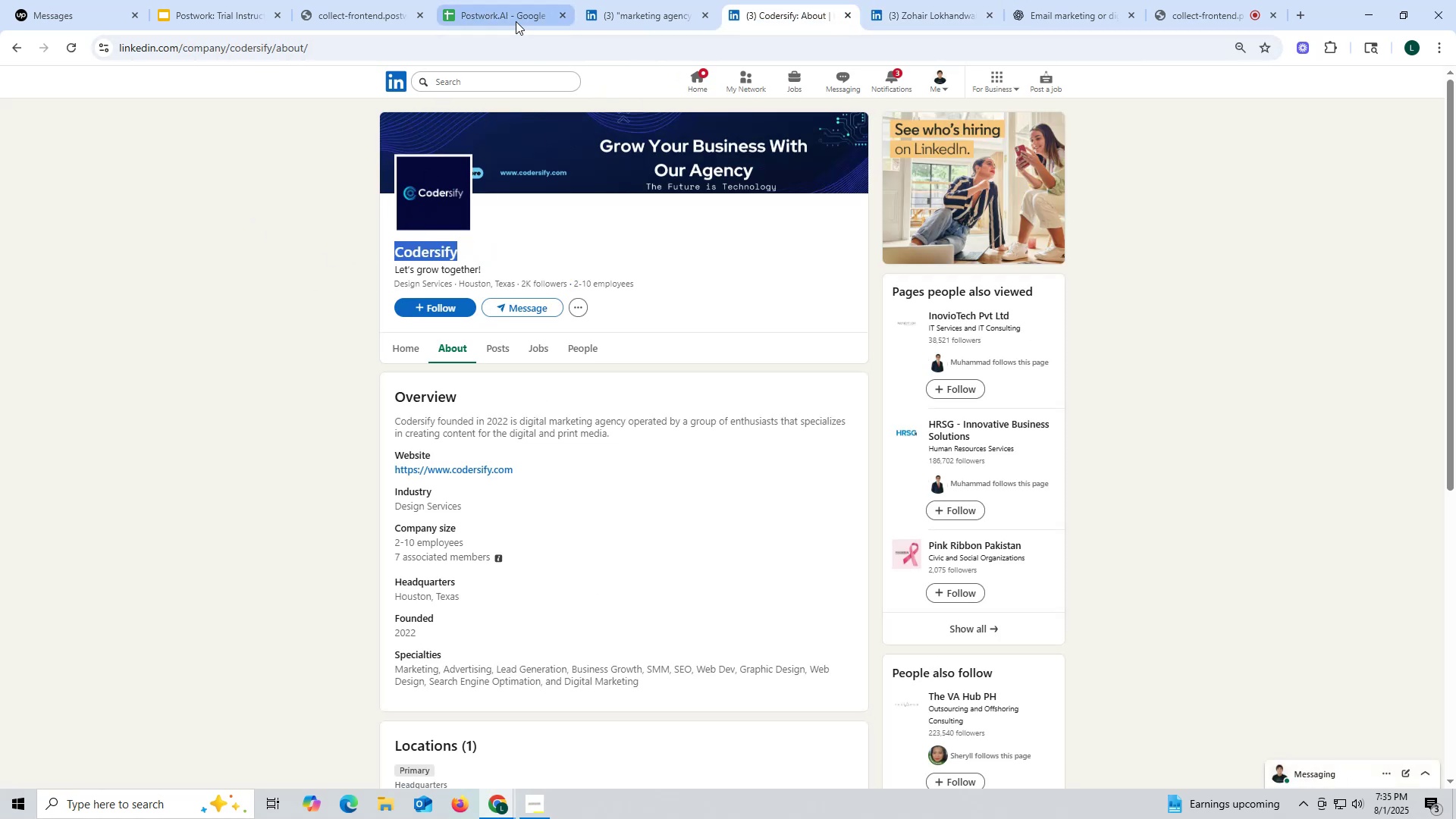 
left_click([516, 21])
 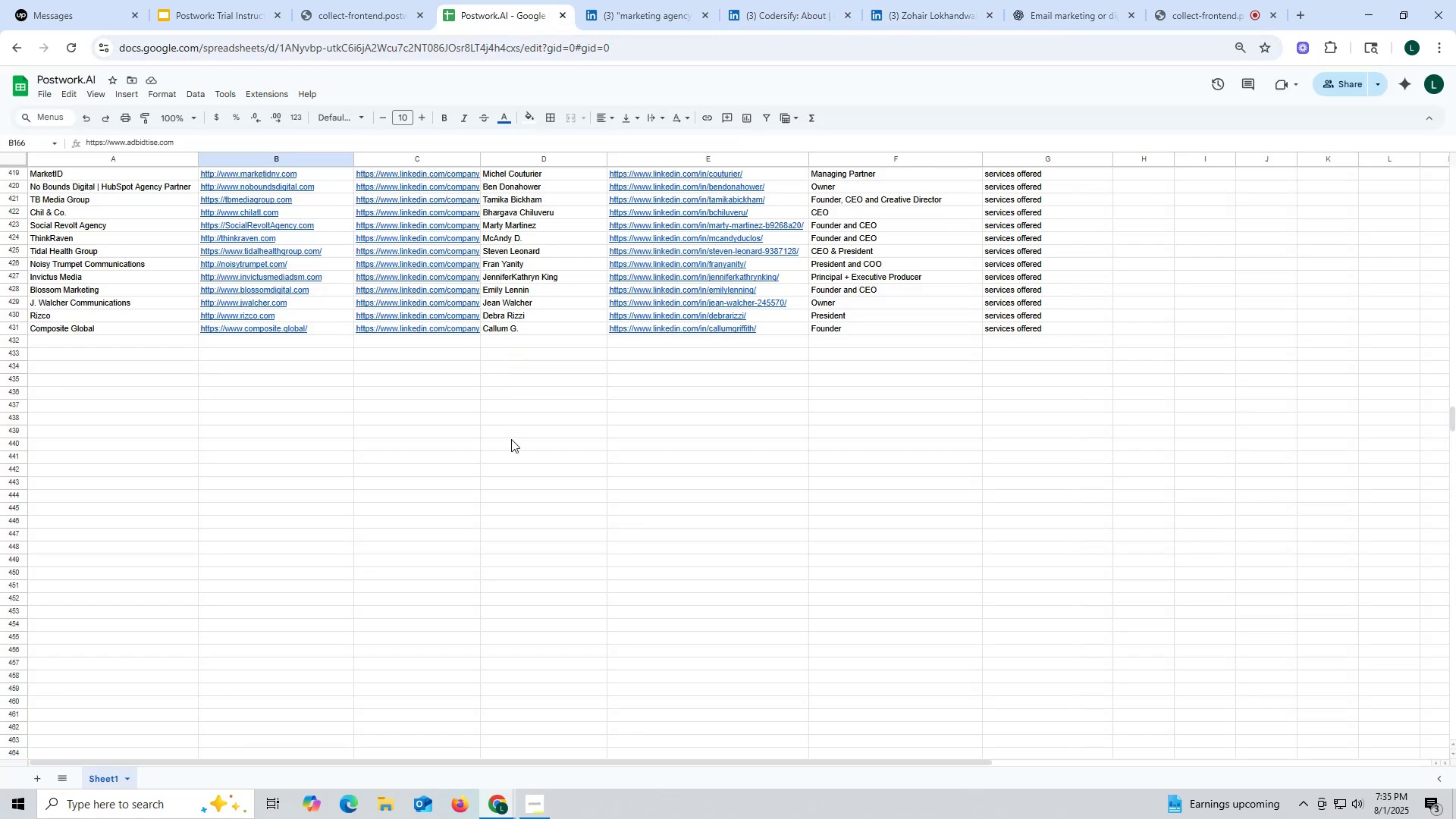 
key(Control+ControlLeft)
 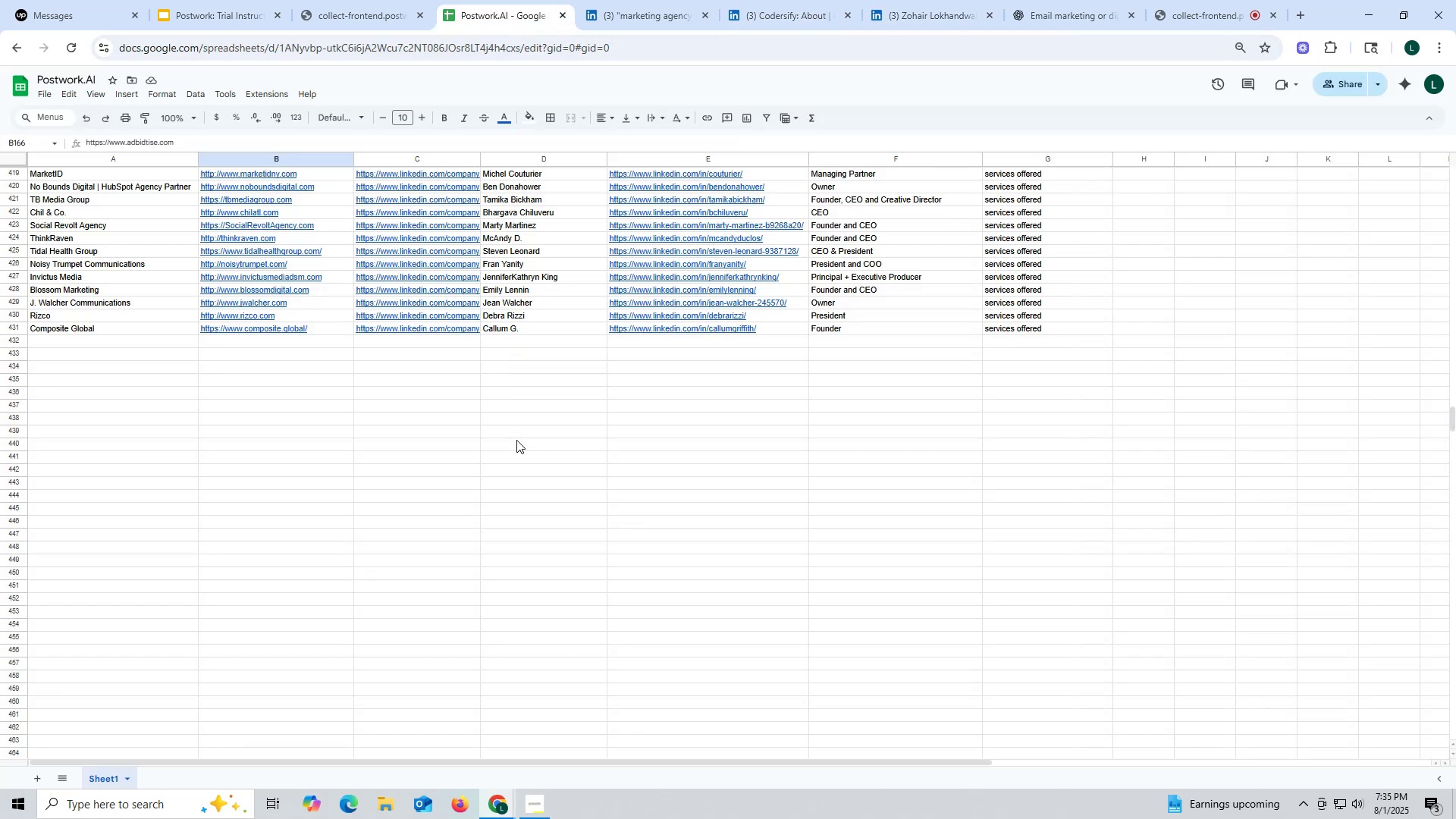 
key(Control+F)
 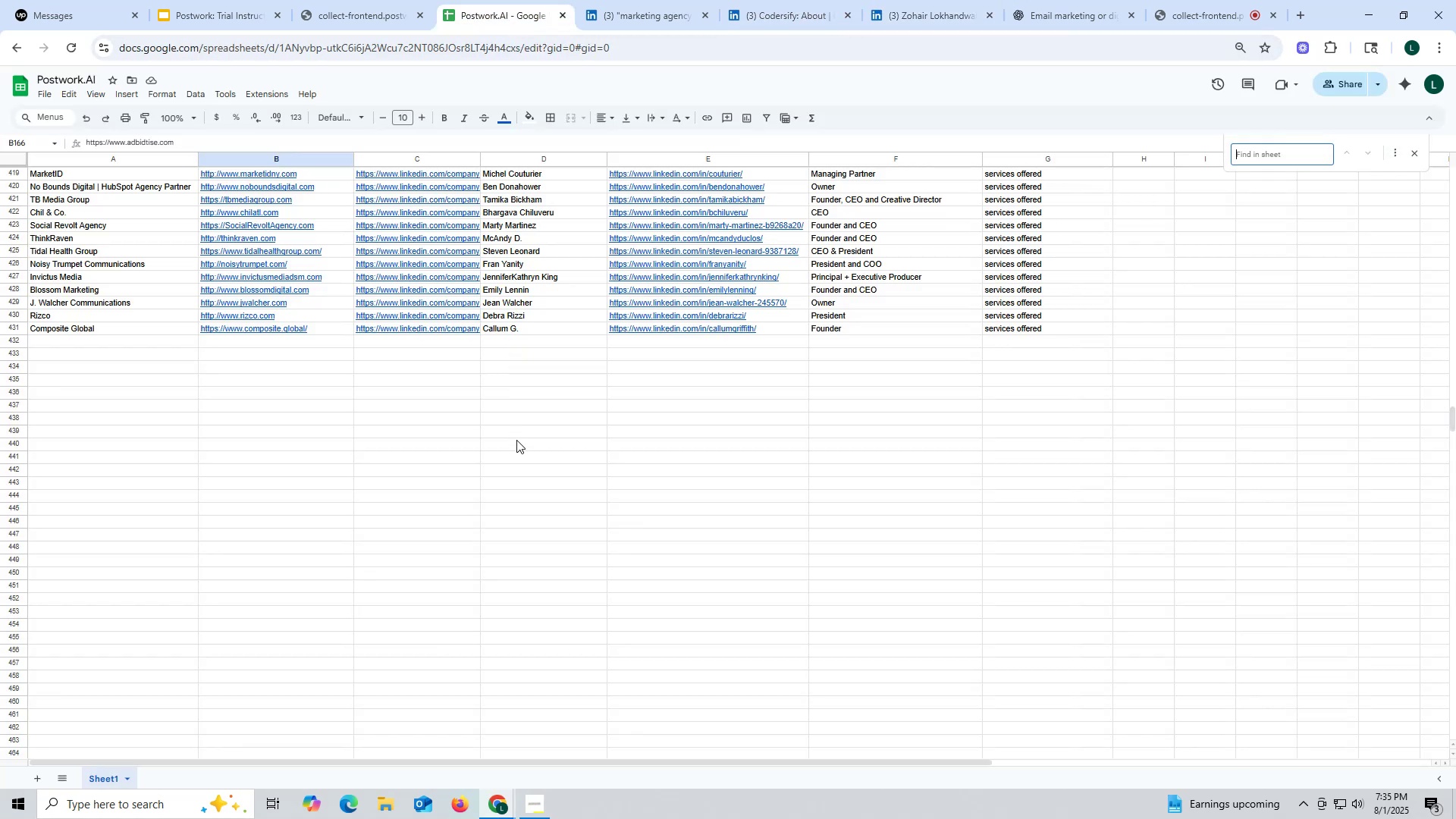 
key(Control+ControlLeft)
 